 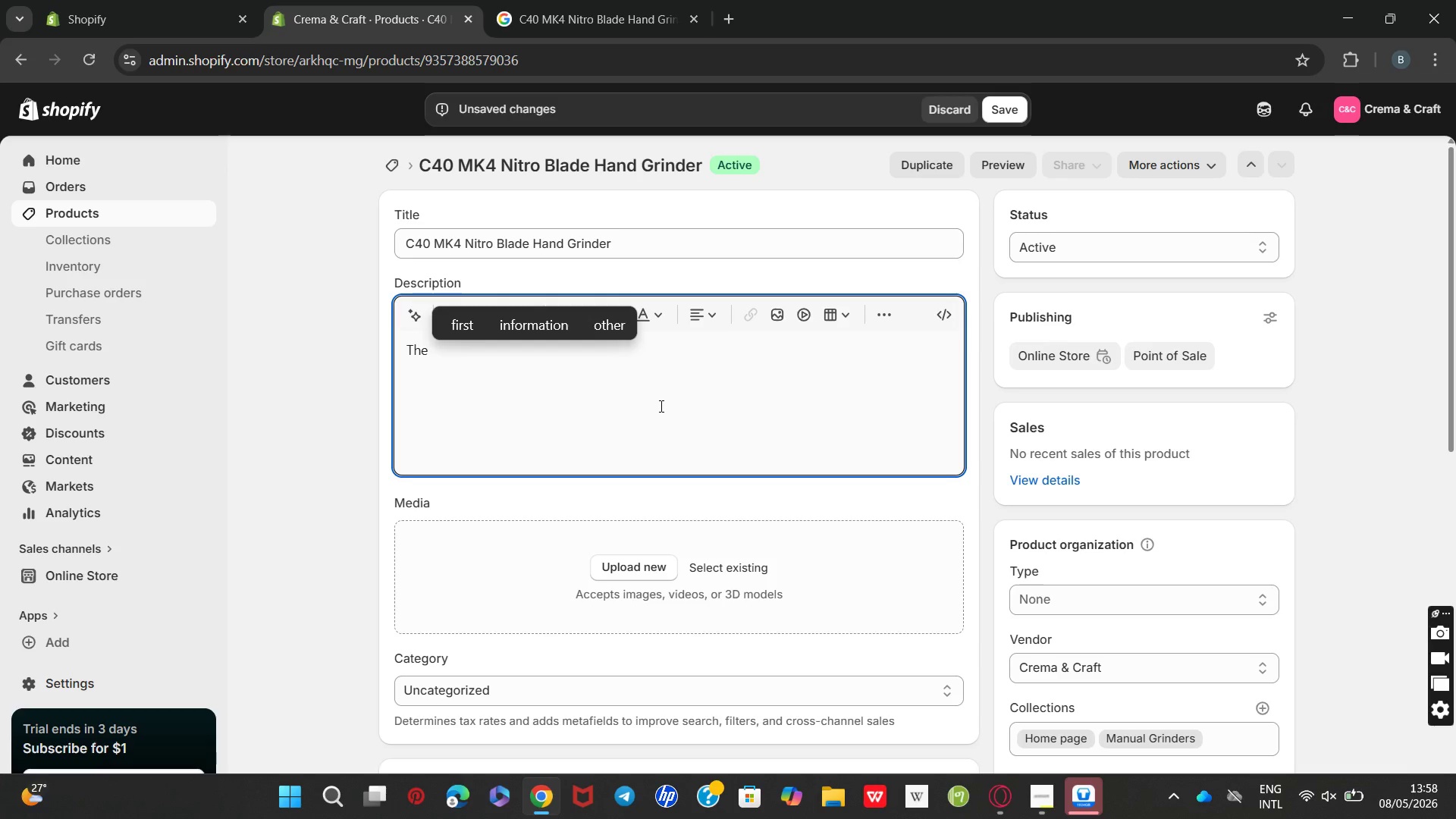 
left_click_drag(start_coordinate=[645, 243], to_coordinate=[356, 209])
 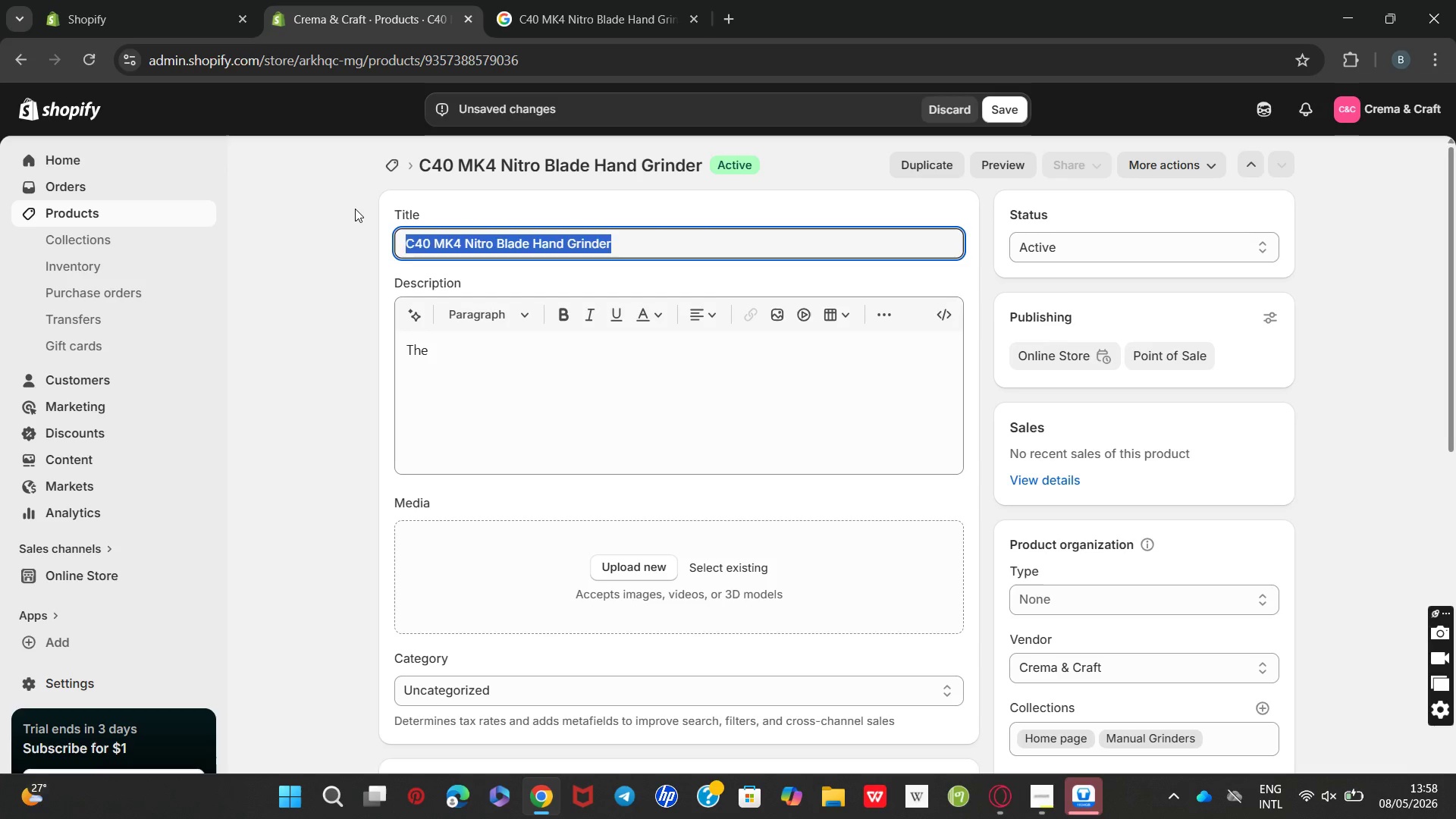 
key(Control+C)
 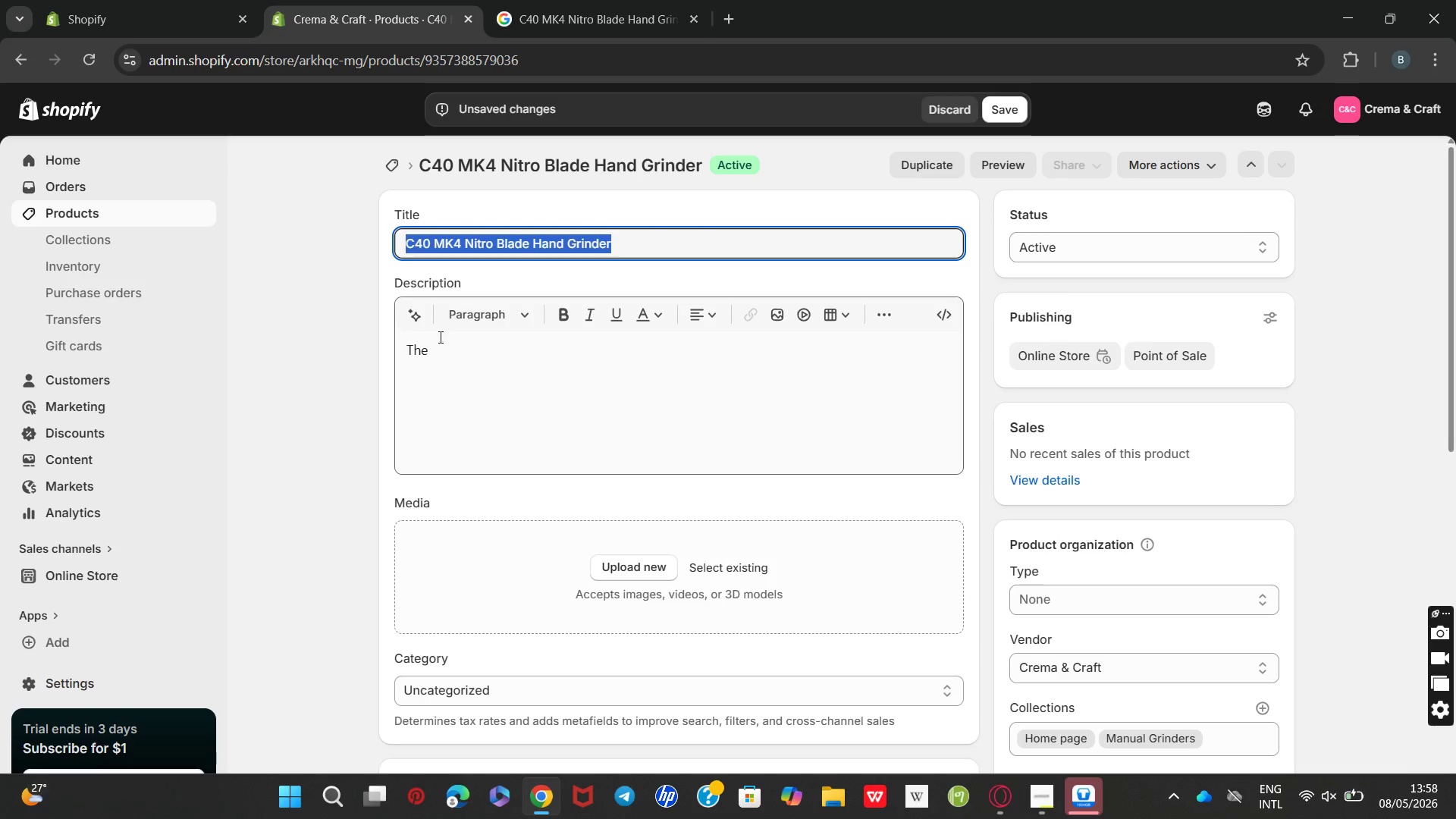 
left_click([441, 347])
 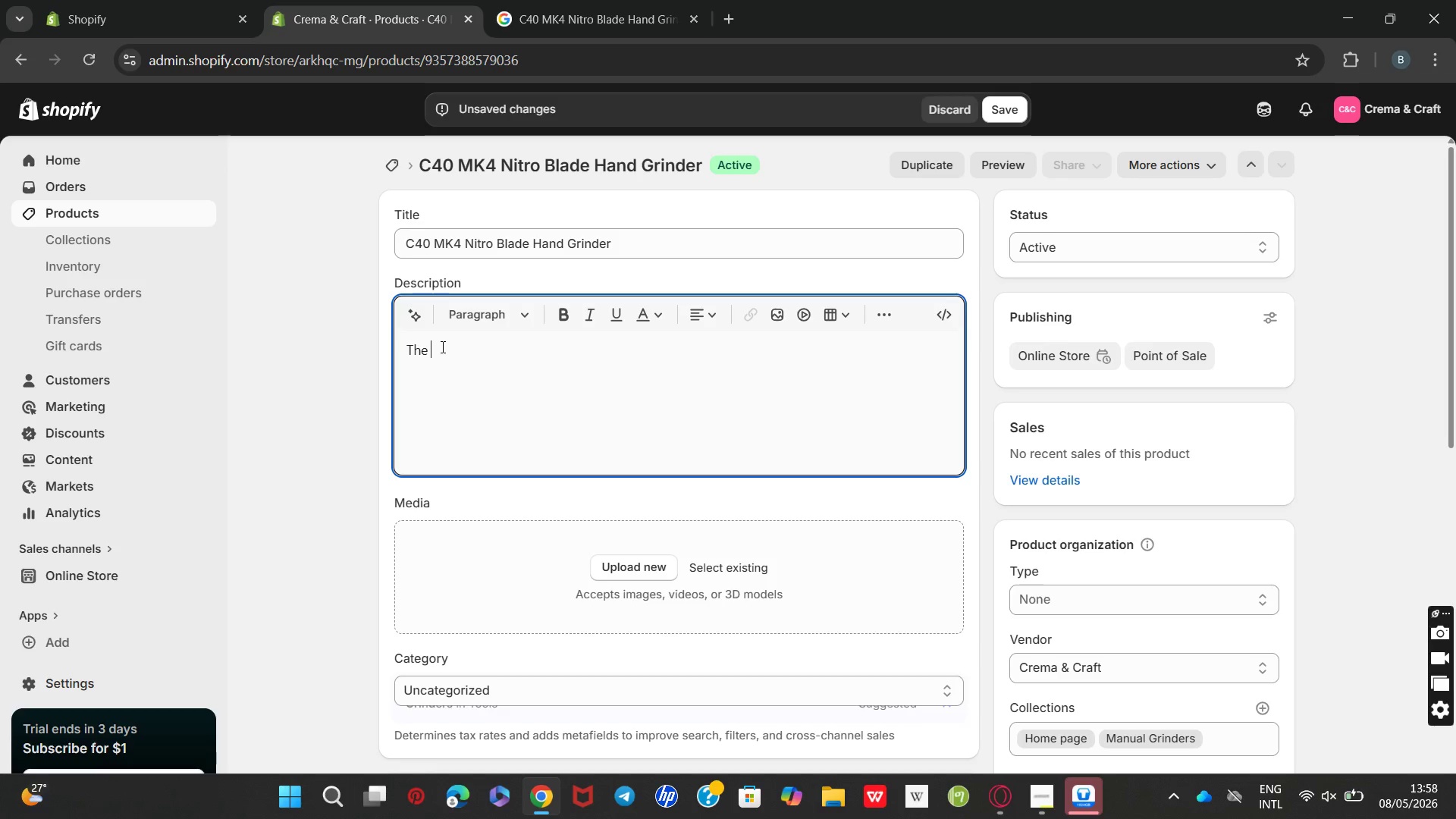 
key(Control+V)
 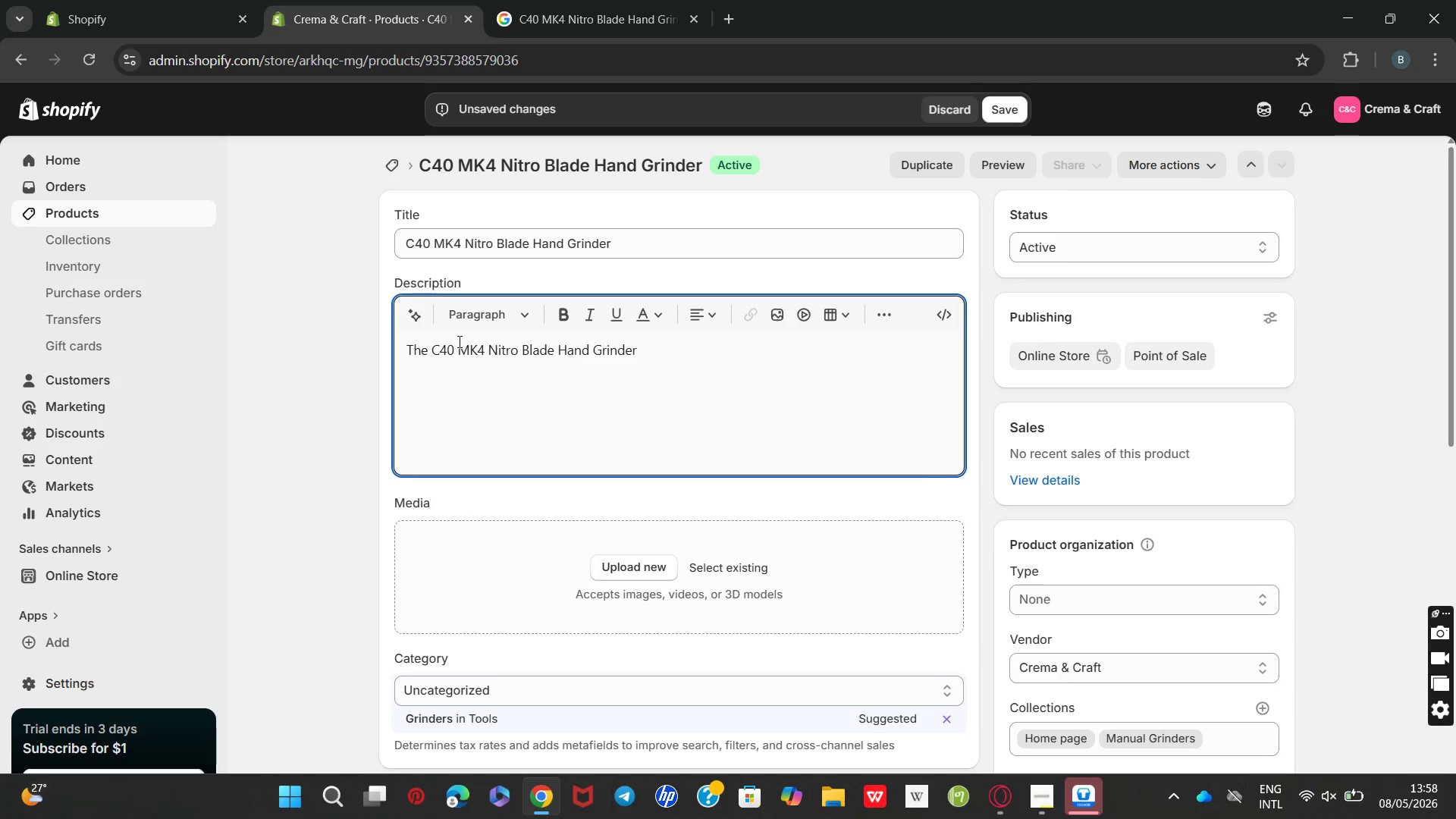 
key(Space)
 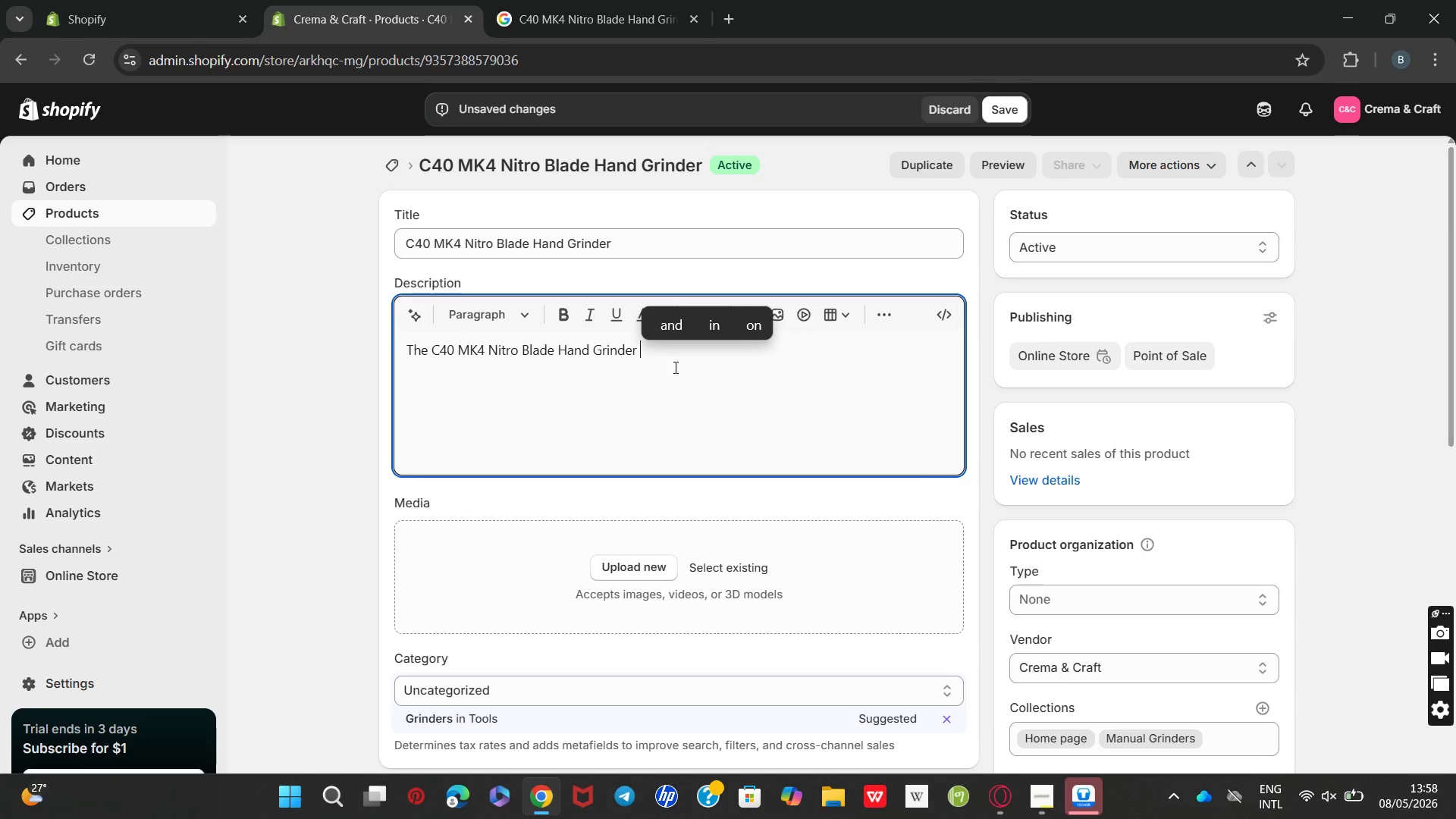 
wait(10.55)
 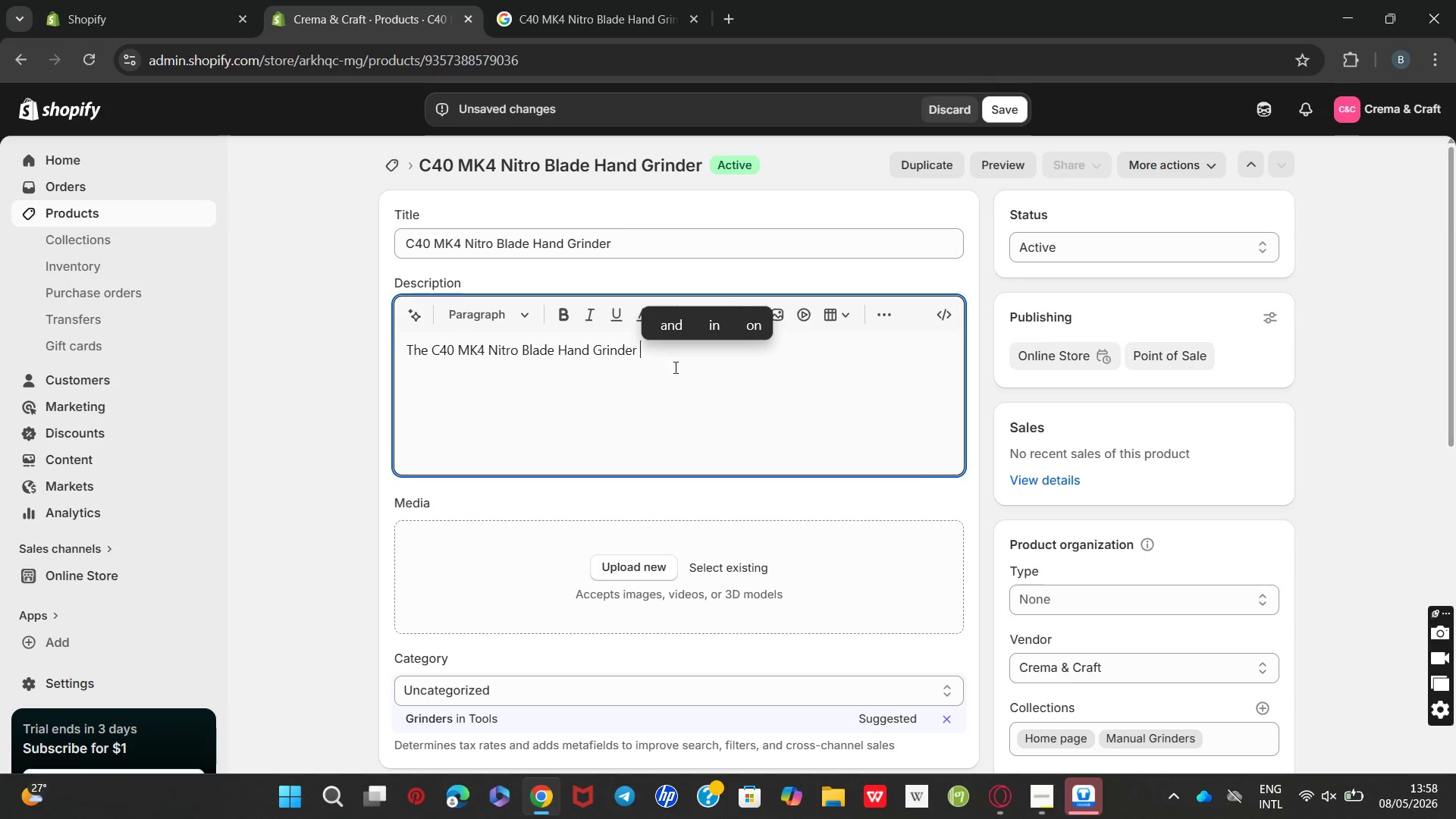 
type(is a premium manual coffee grinder designed for serious home baristas and specality coffee enthusiasts. Built with high-alloy stainless steel burrs and a durable powder-coated body, it delivers exceptional grind consistency for espresoo)
 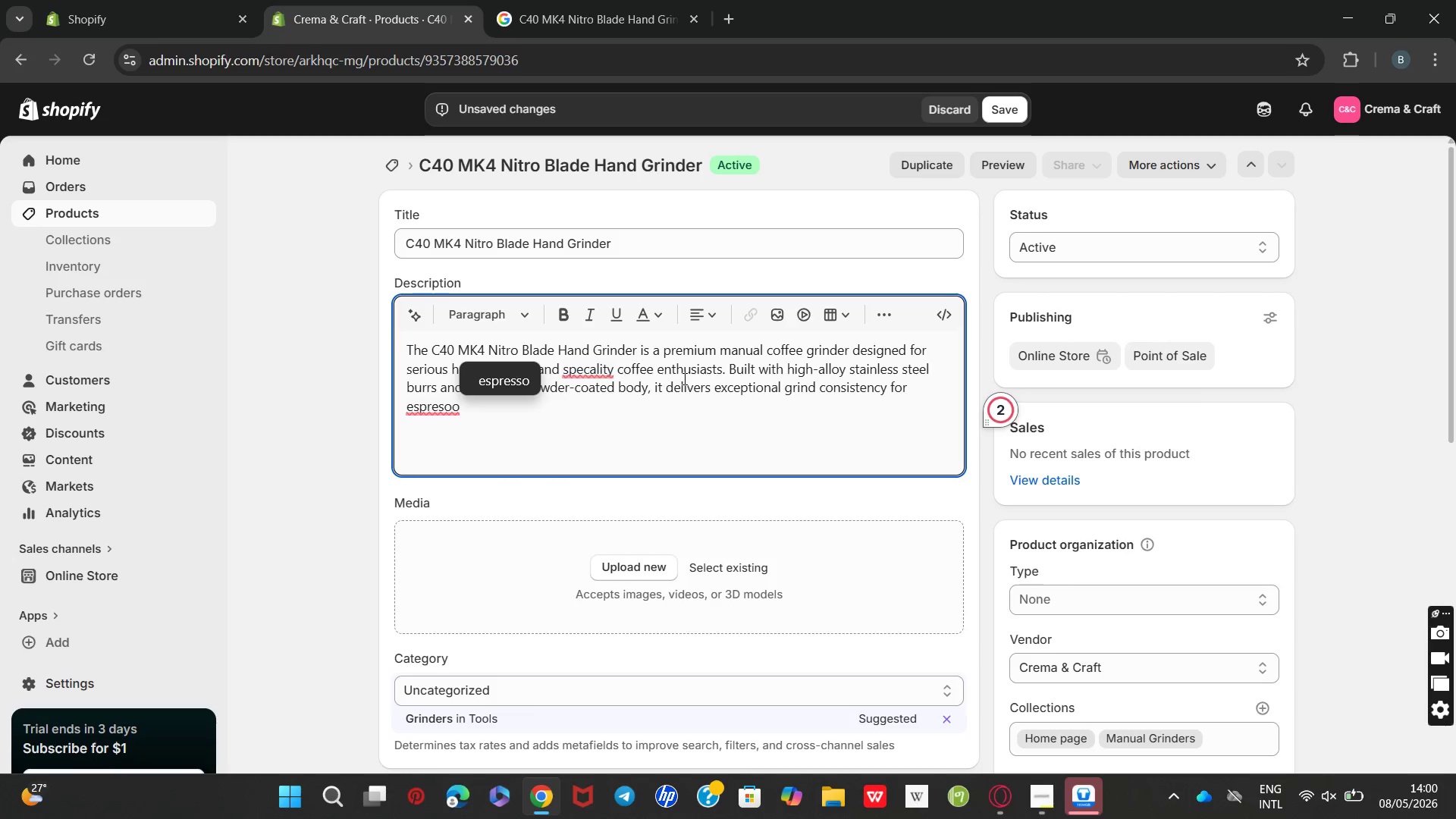 
wait(5.44)
 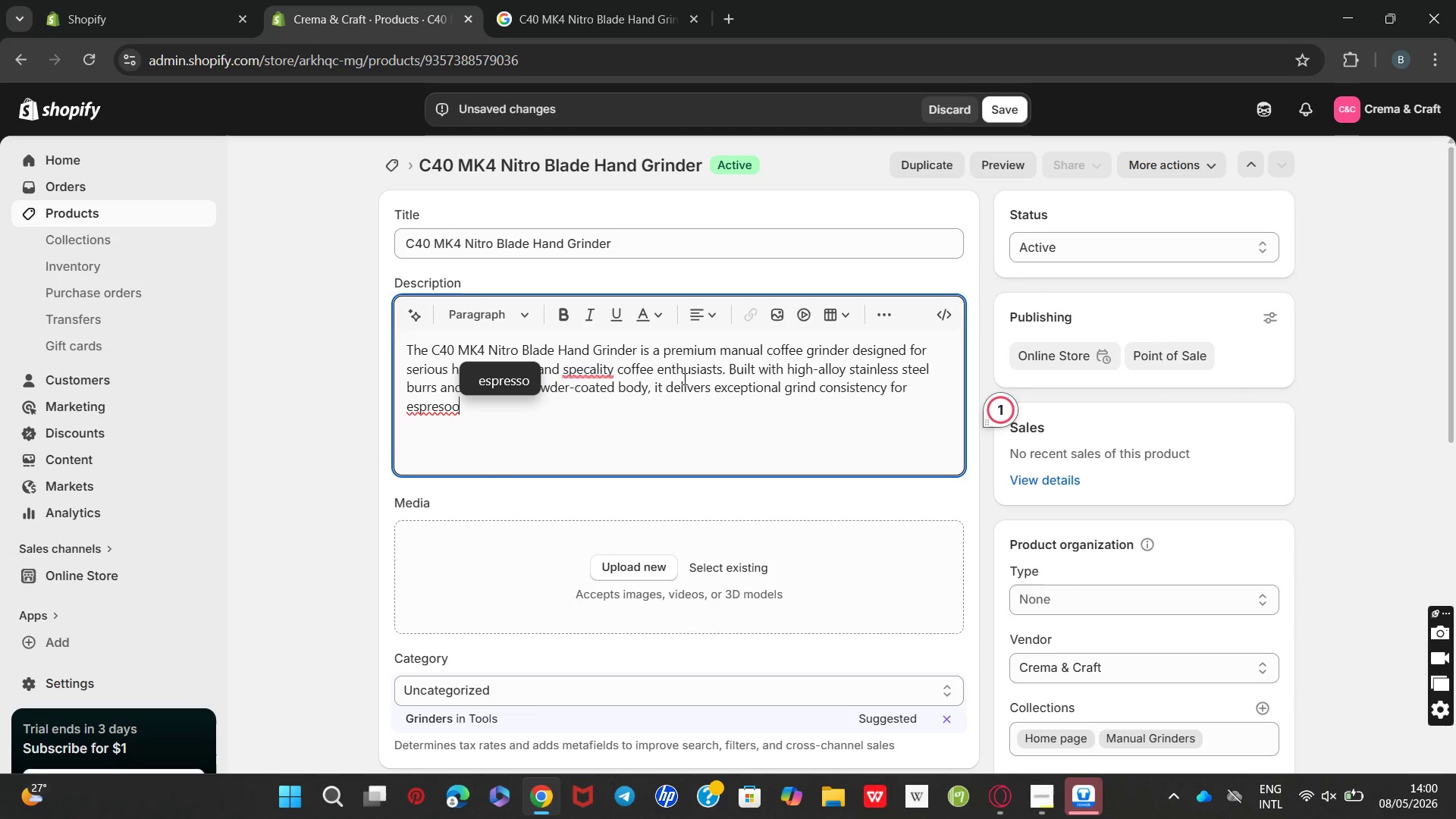 
key(Backspace)
key(Backspace)
type(so, pour-over,and French pess bewing. ITS SMOOTH GRINDING MECHANISM AND ERGONOMIC DESIGN MAKE DAILY COFFEE )
 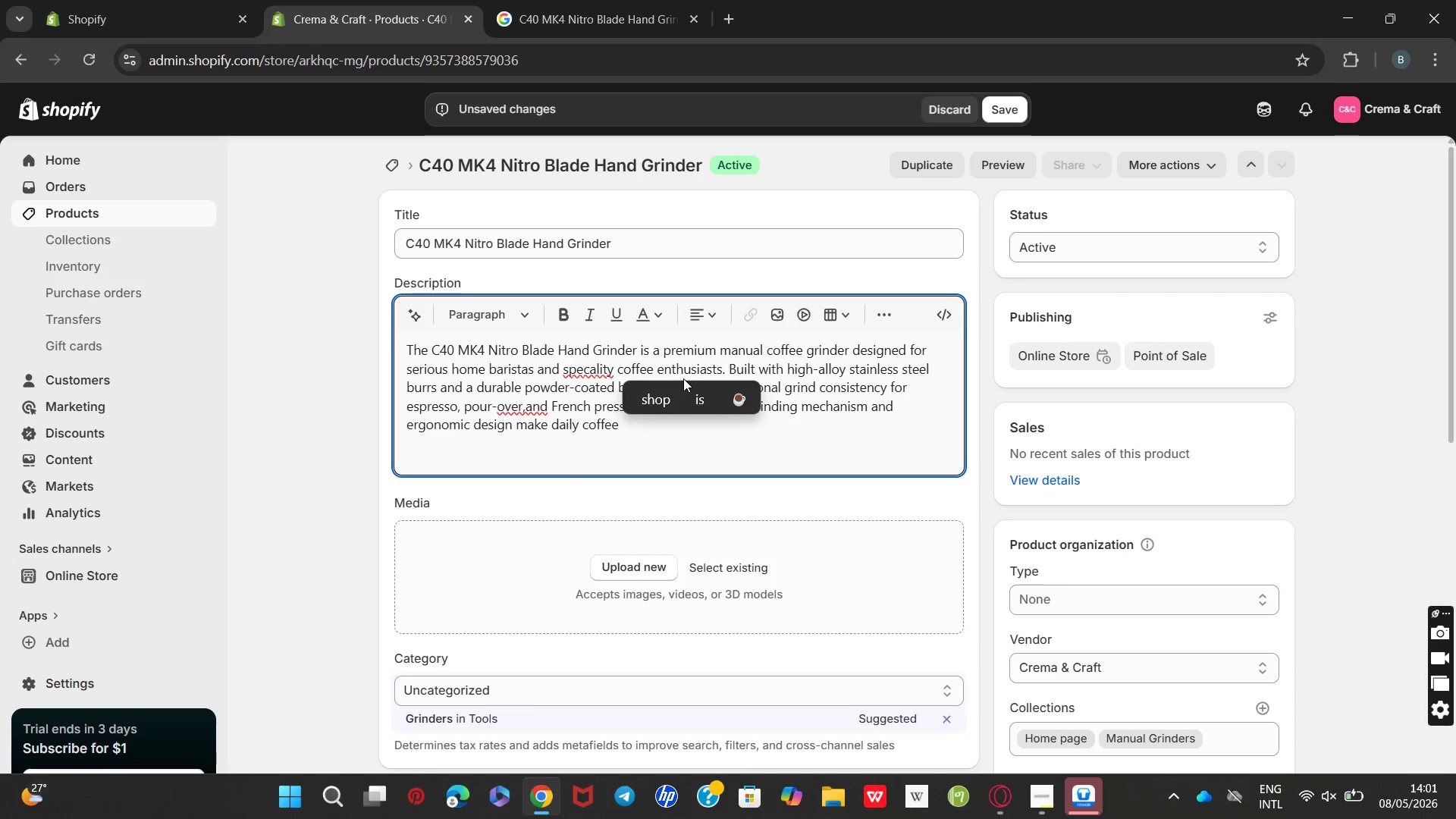 
hold_key(key=CapsLock, duration=0.38)
 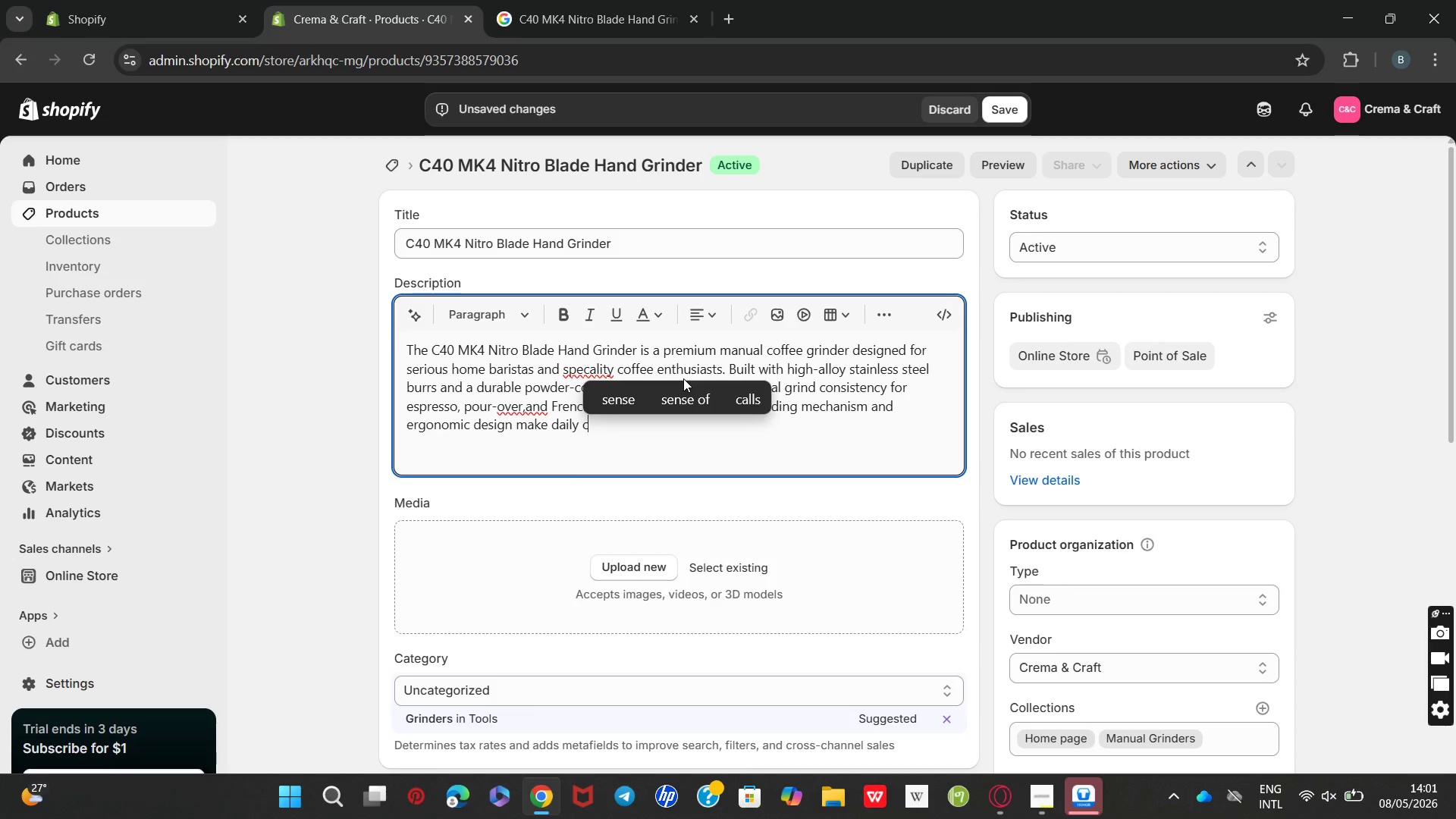 
type(prepa)
 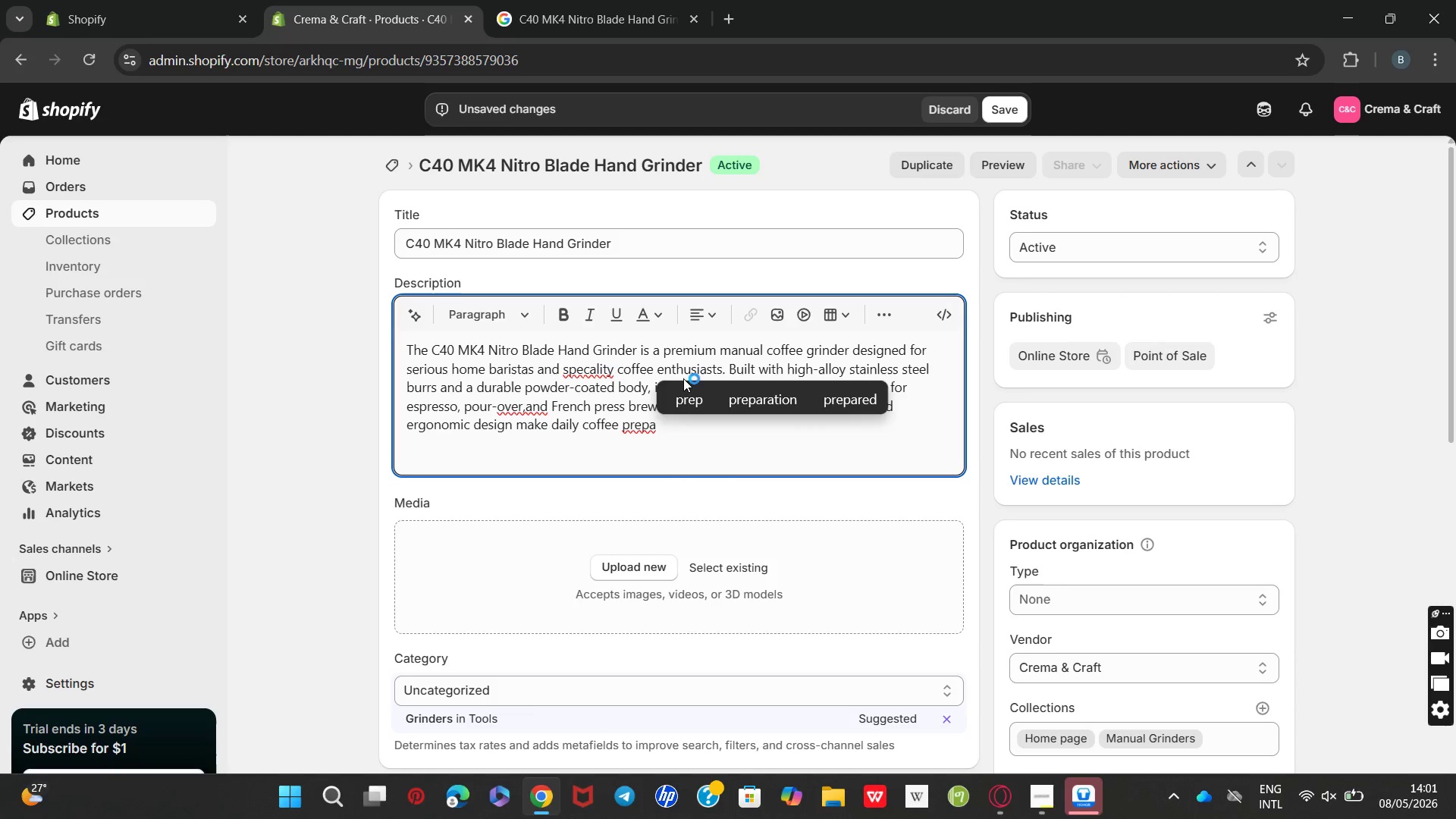 
type(rationn )
key(Backspace)
key(Backspace)
type( effortless and enjoyable. )
 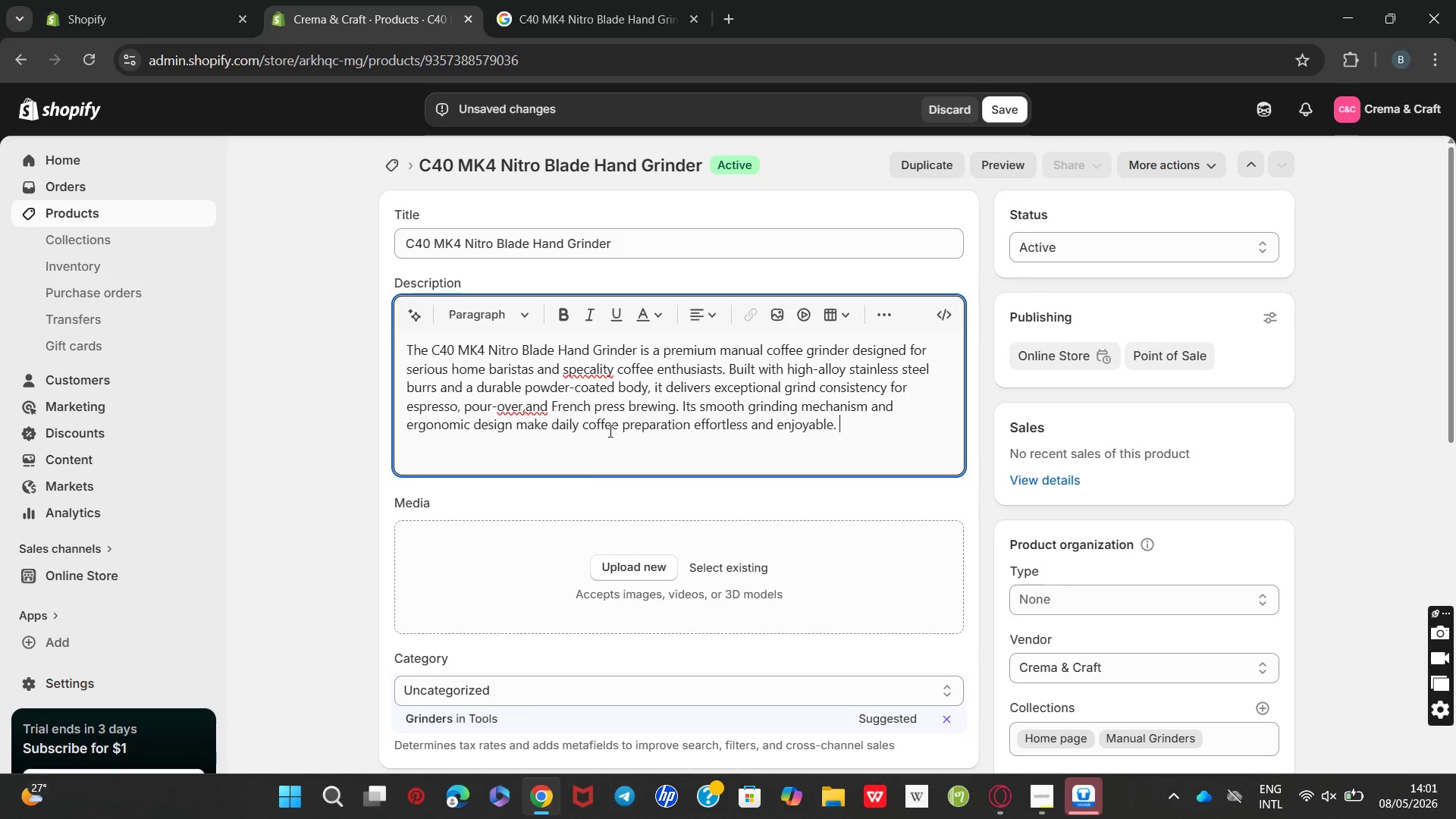 
wait(5.97)
 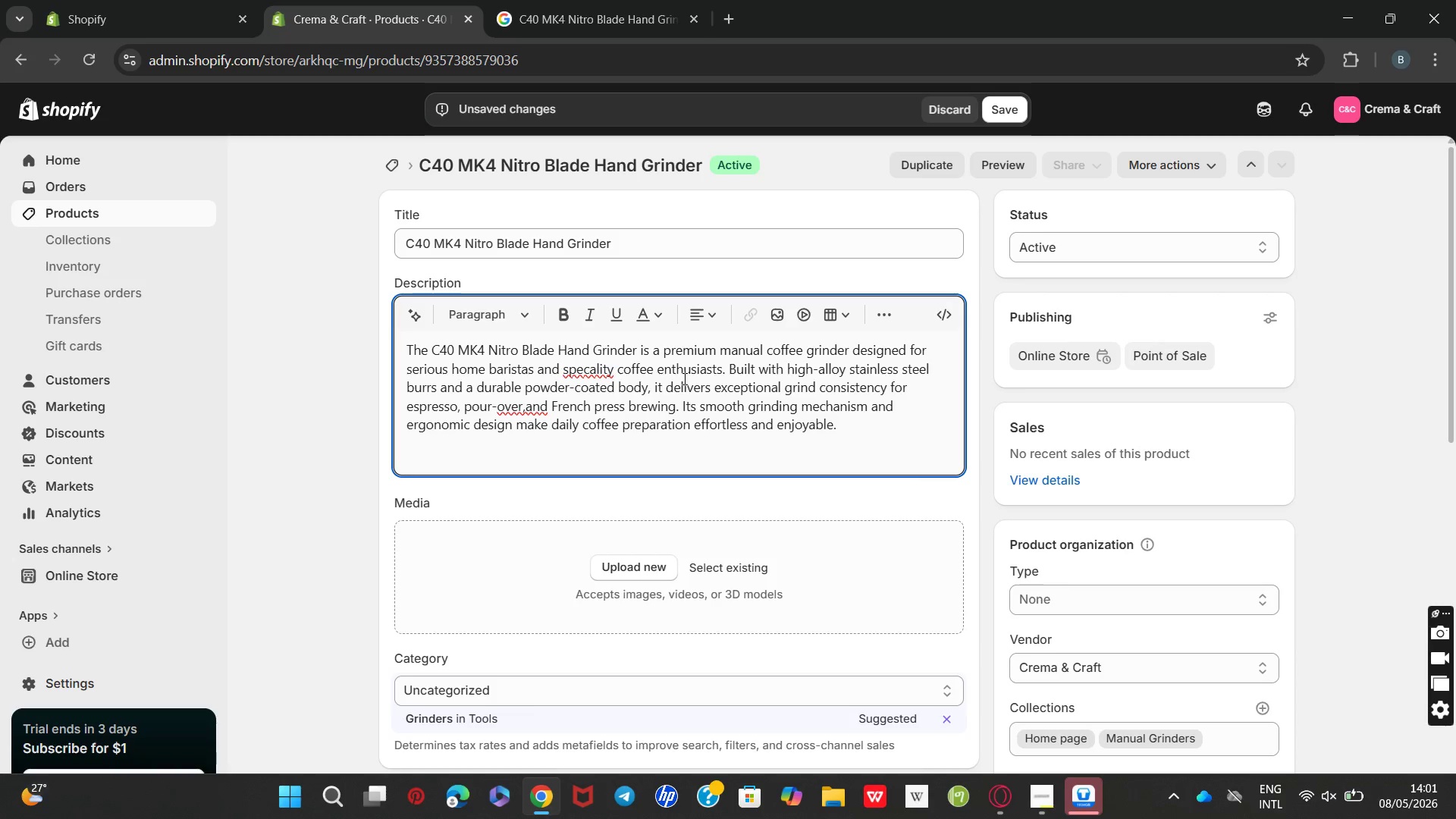 
left_click([526, 407])
 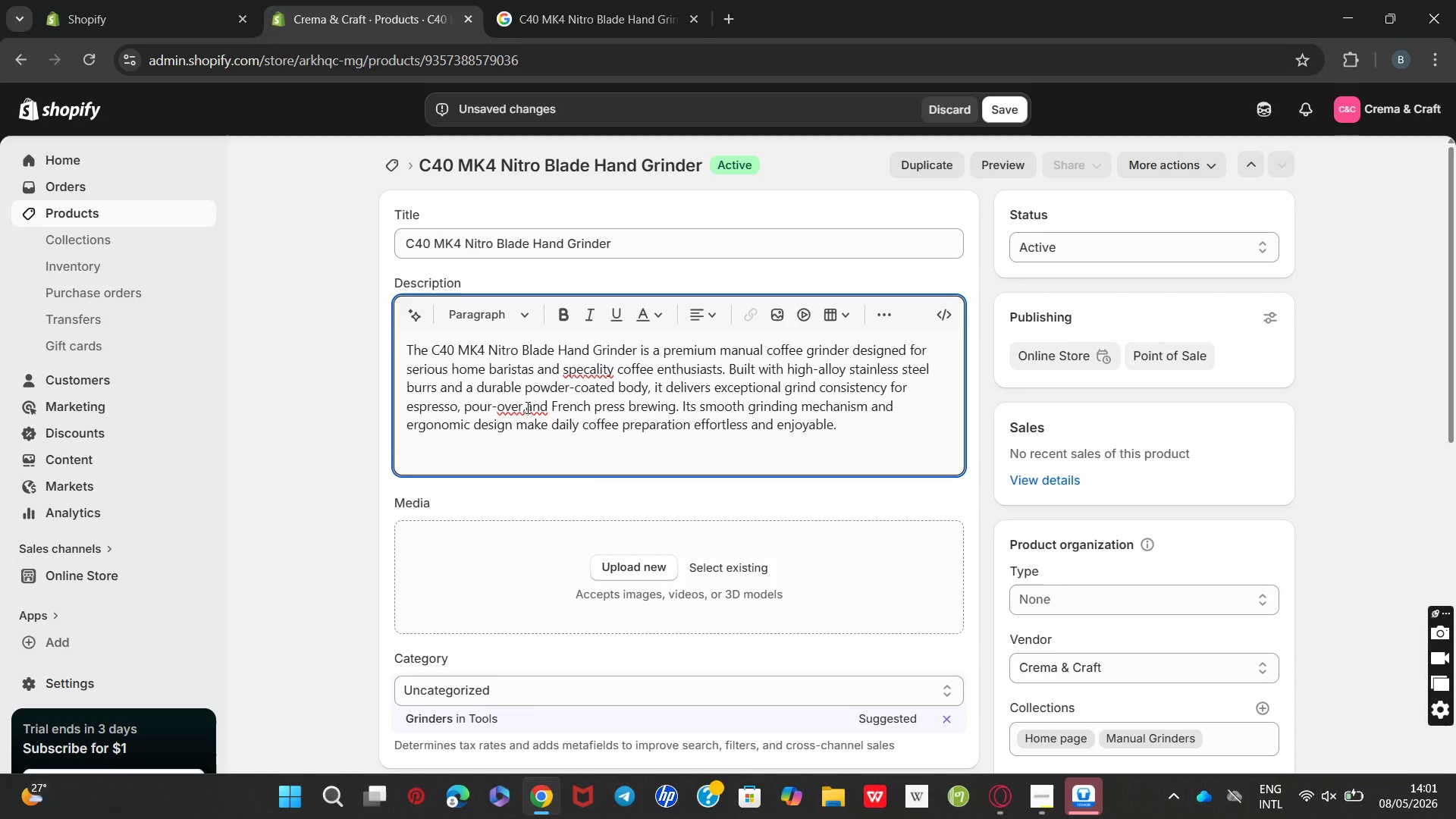 
key(Space)
 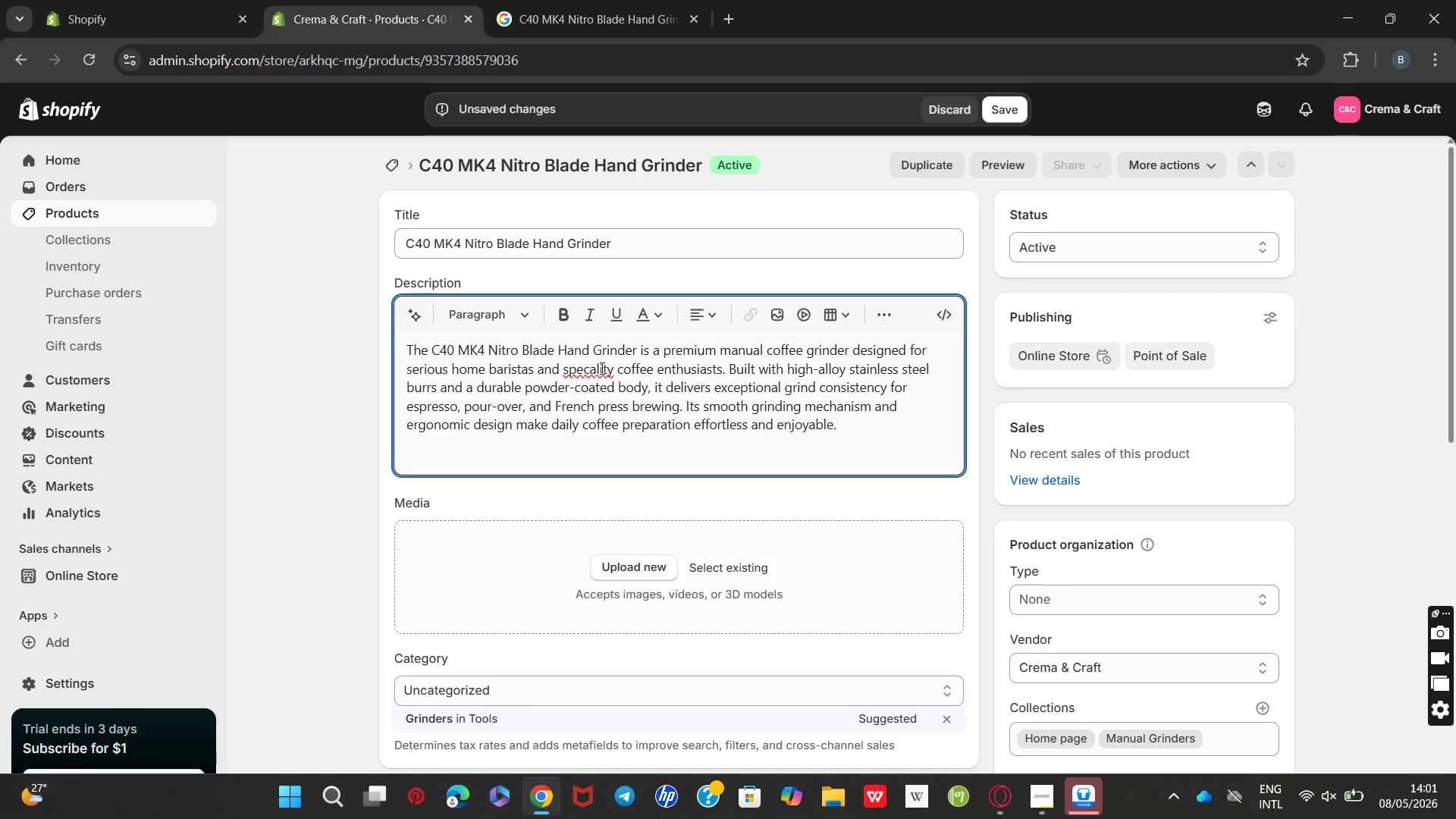 
left_click([603, 368])
 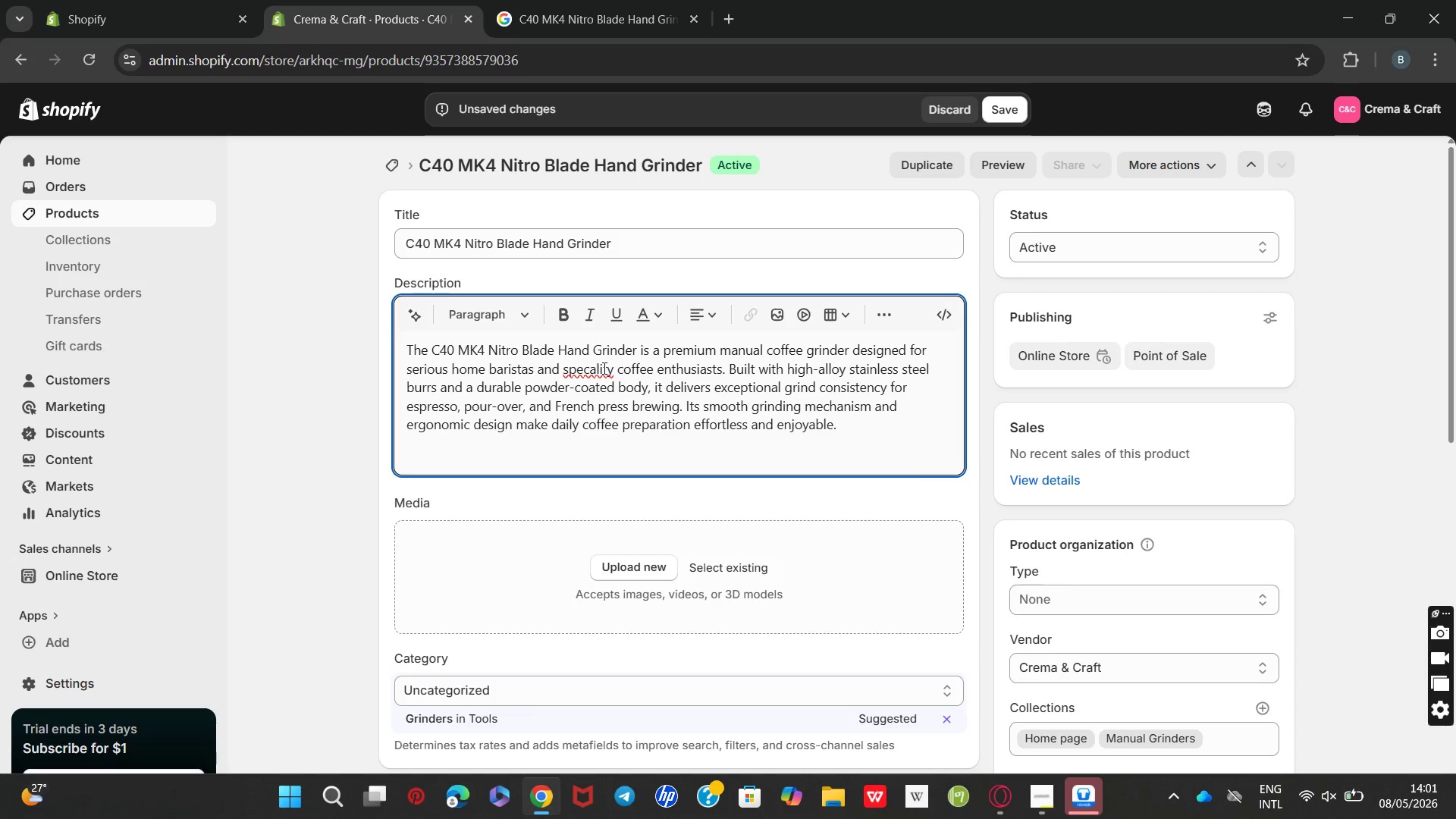 
key(Backspace)
 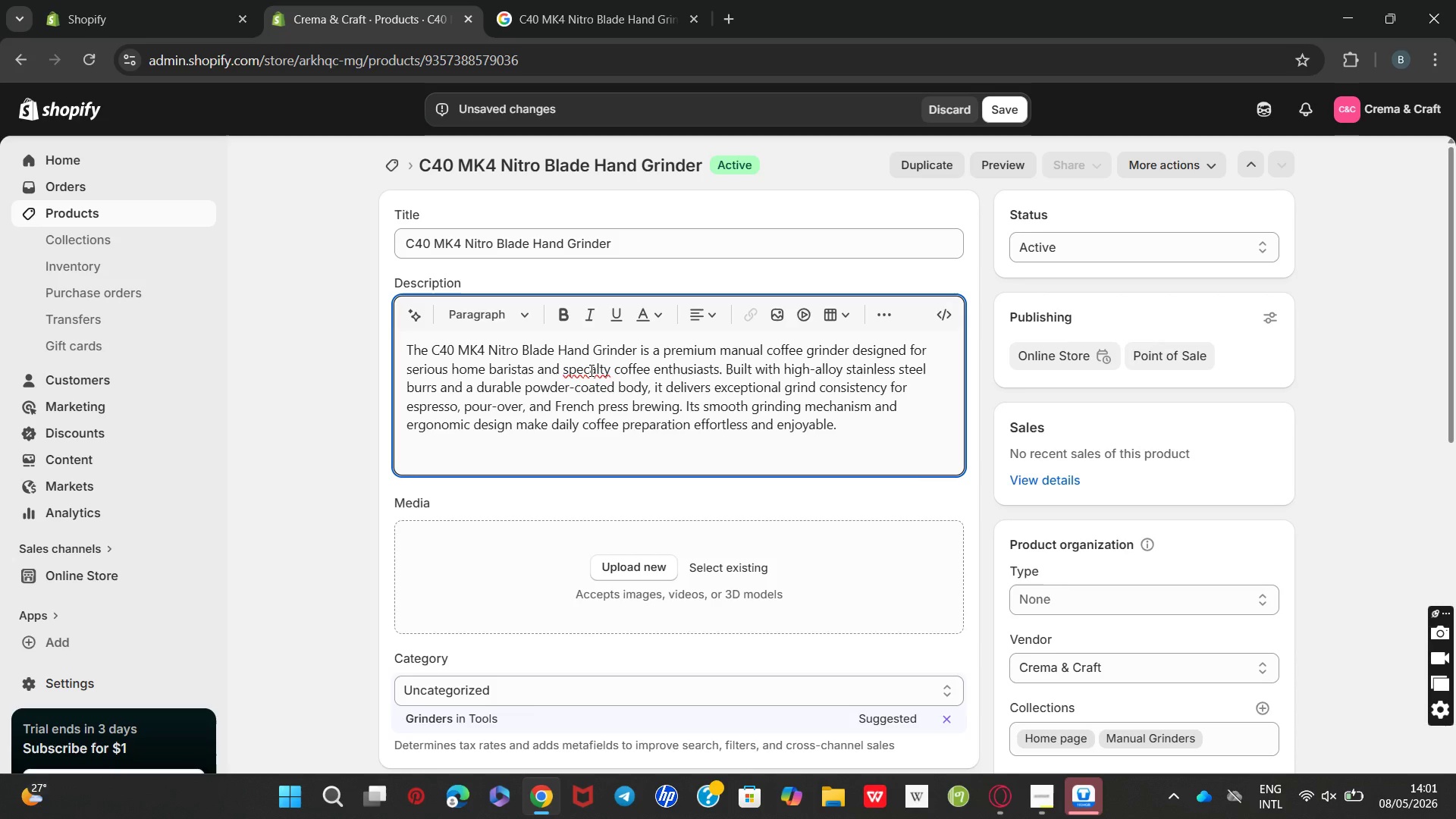 
left_click([590, 370])
 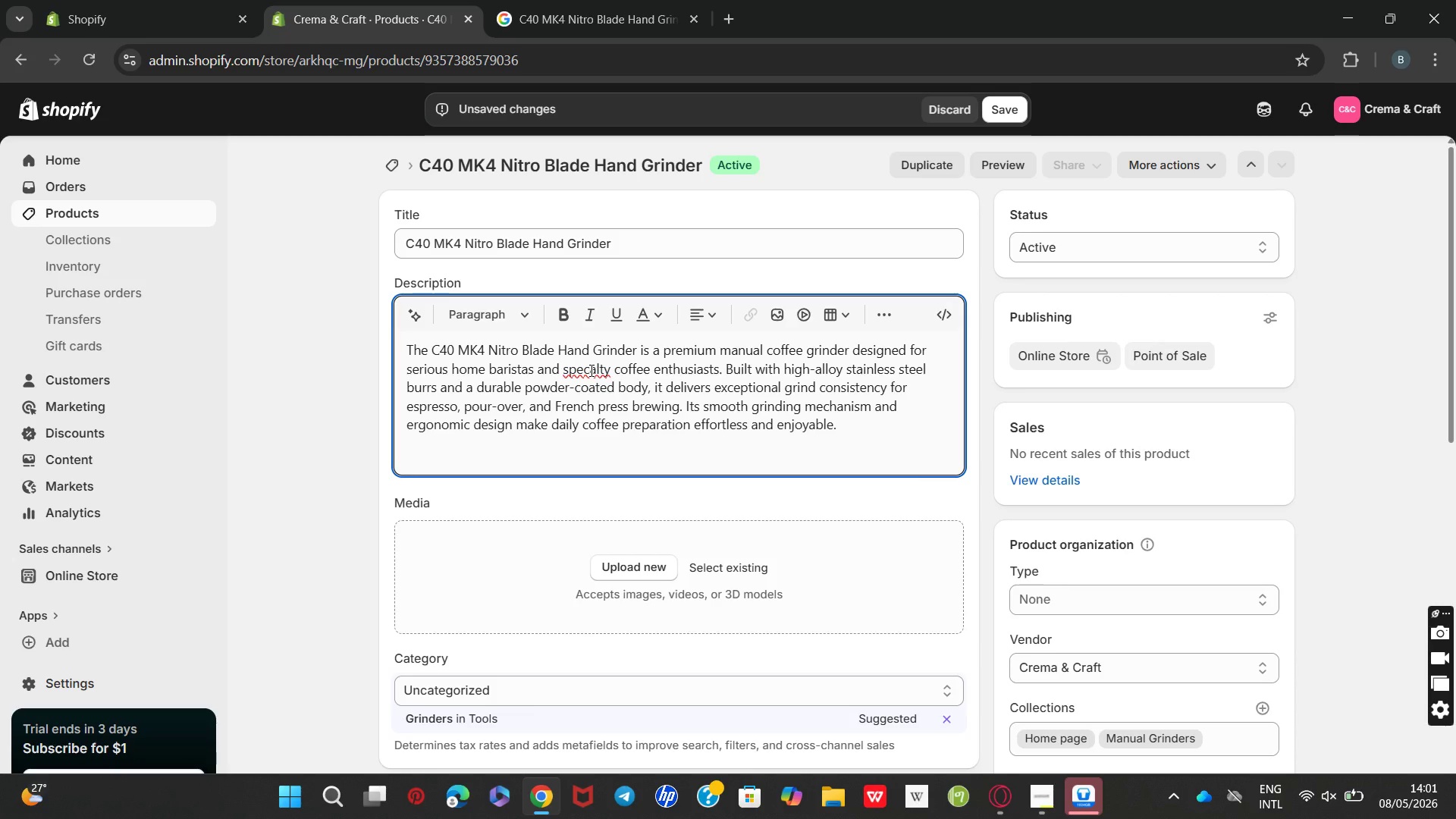 
key(I)
 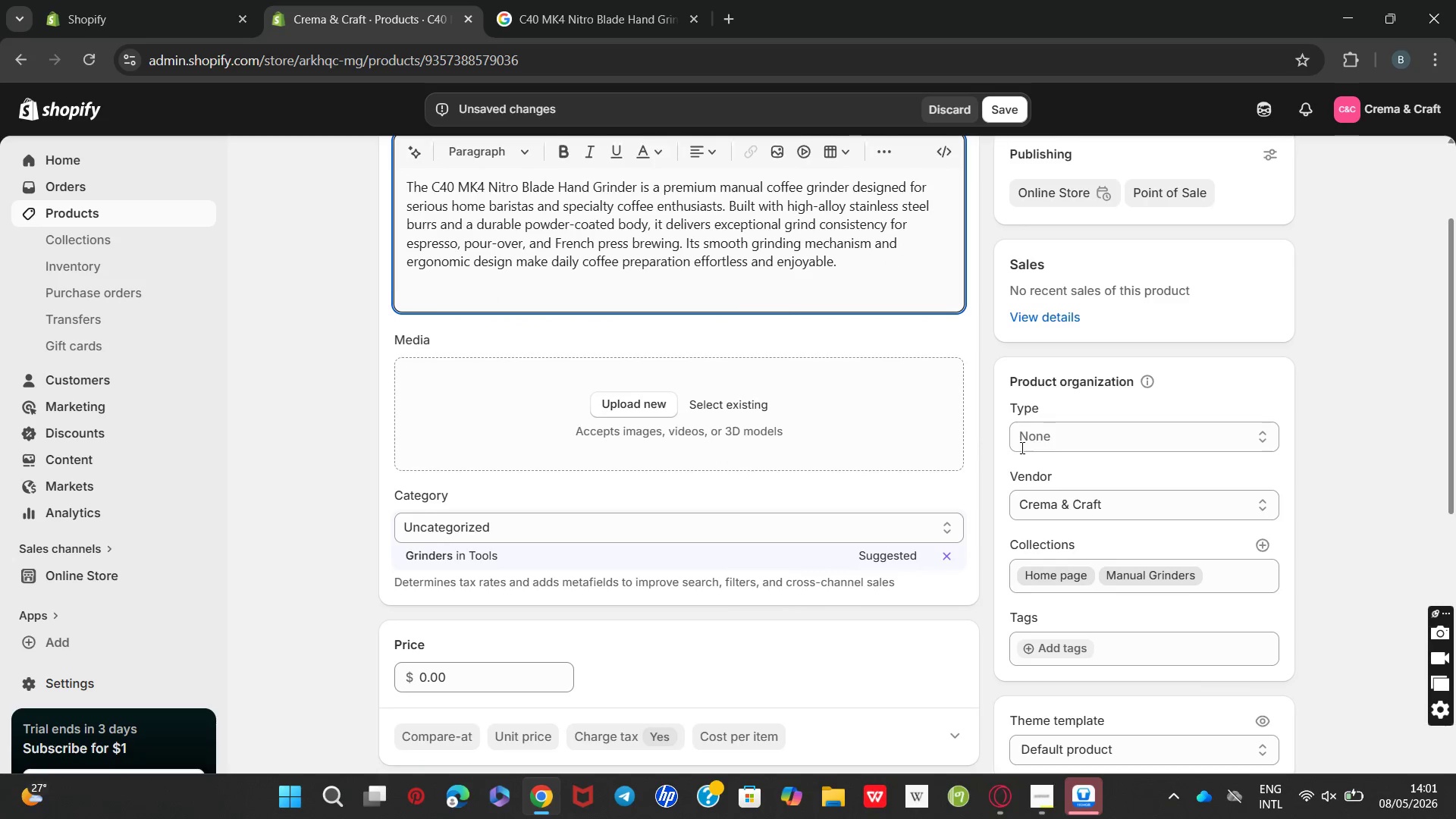 
left_click([1076, 500])
 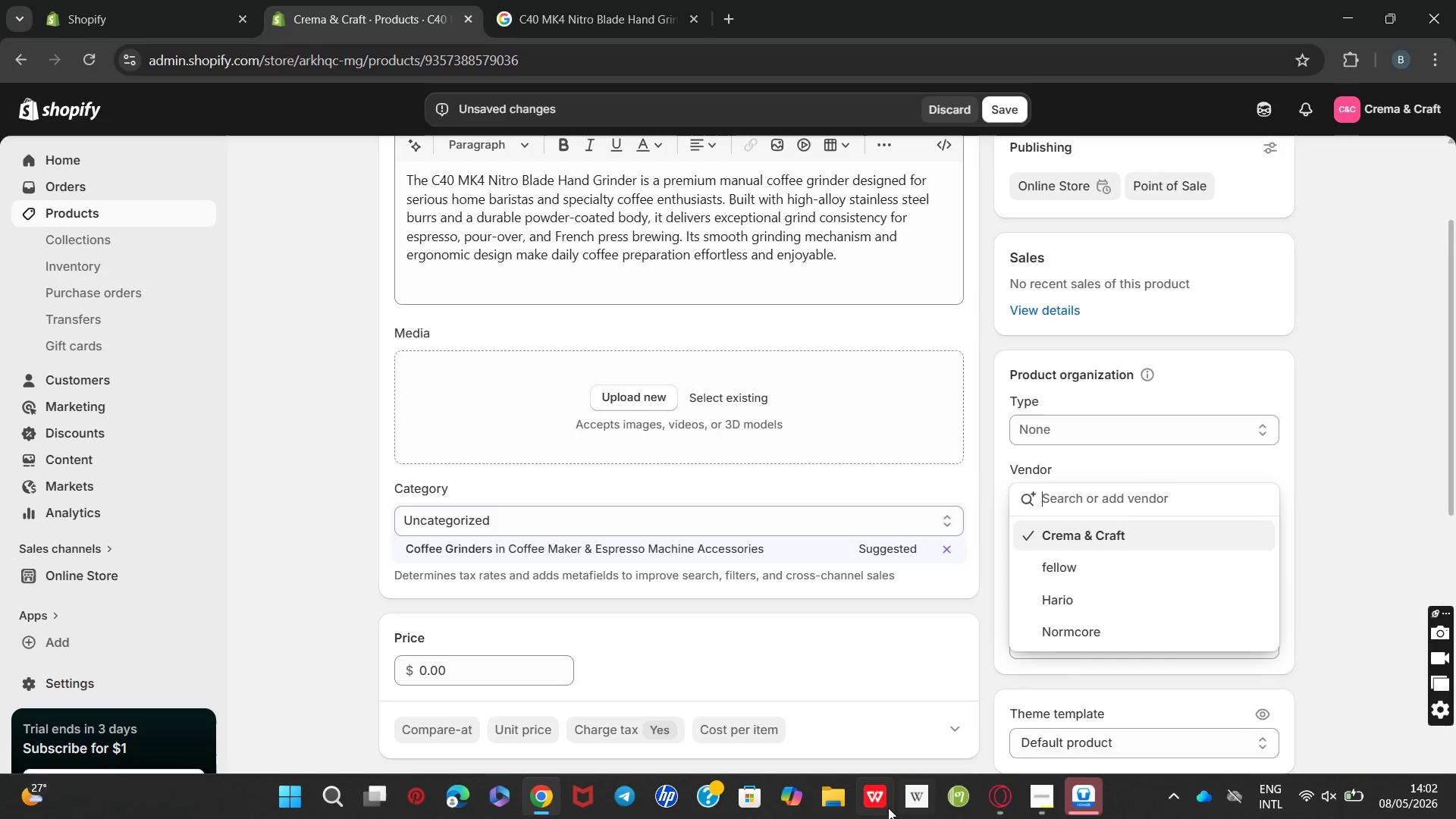 
wait(5.11)
 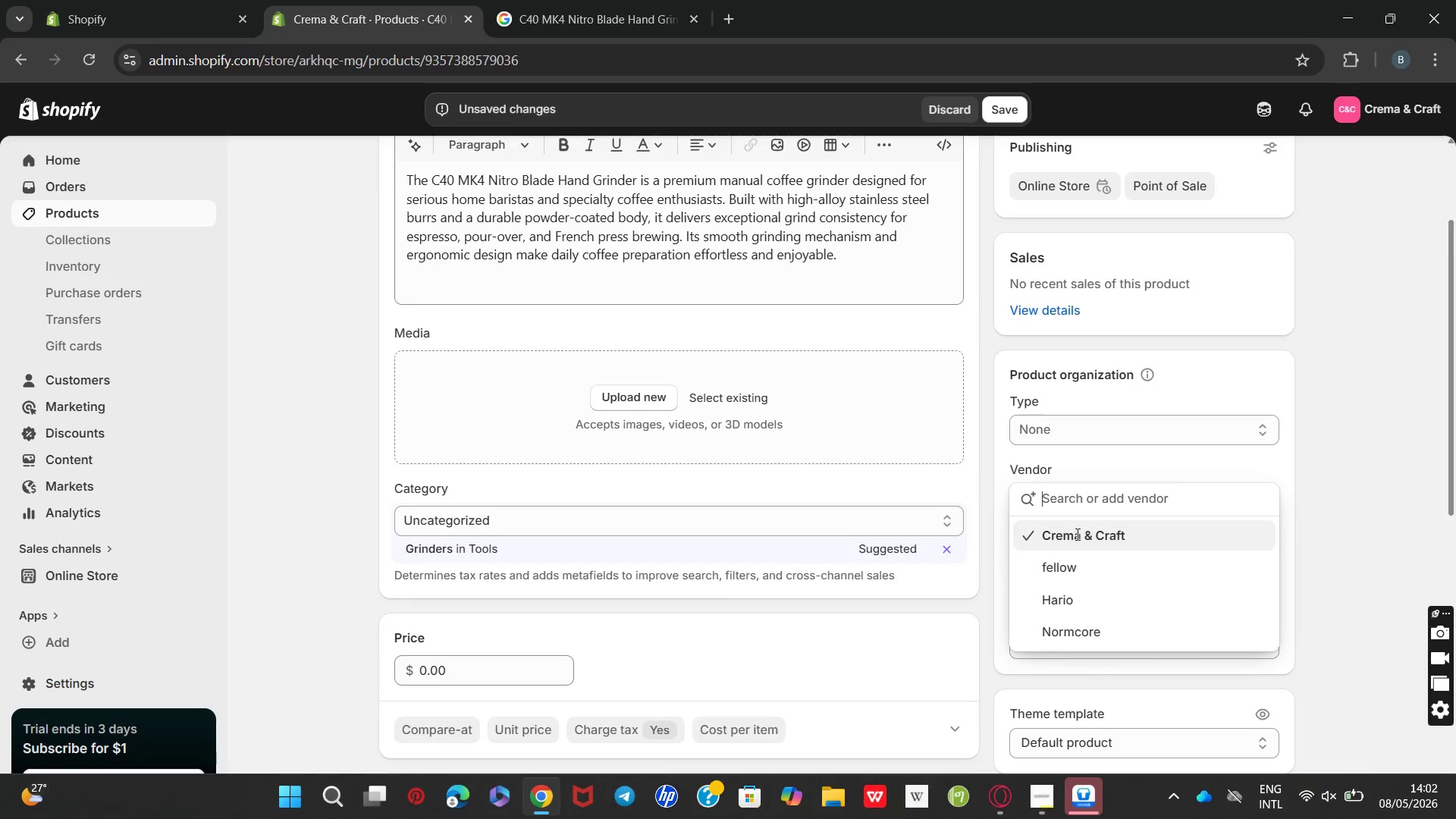 
left_click([825, 807])
 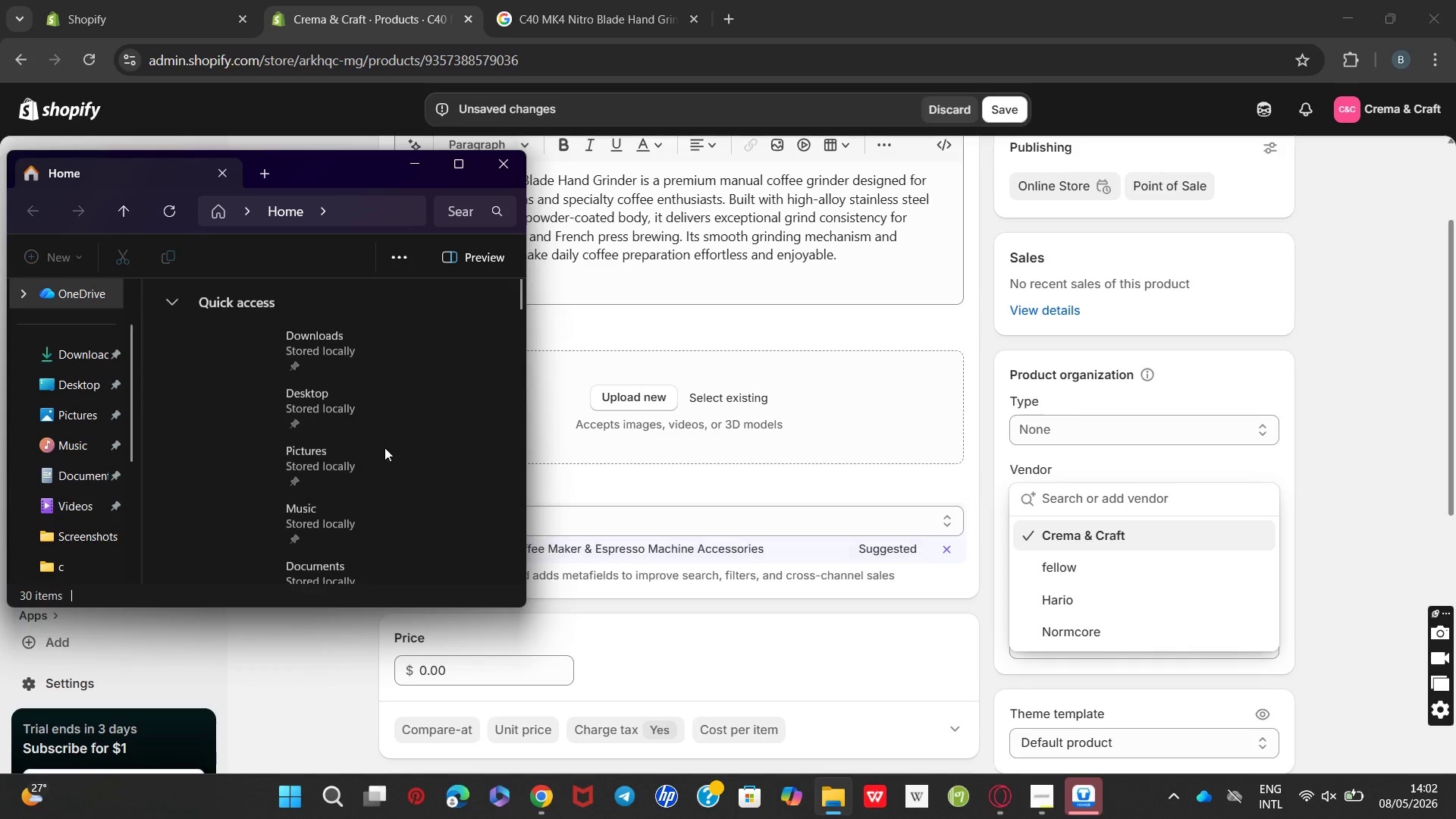 
left_click([304, 346])
 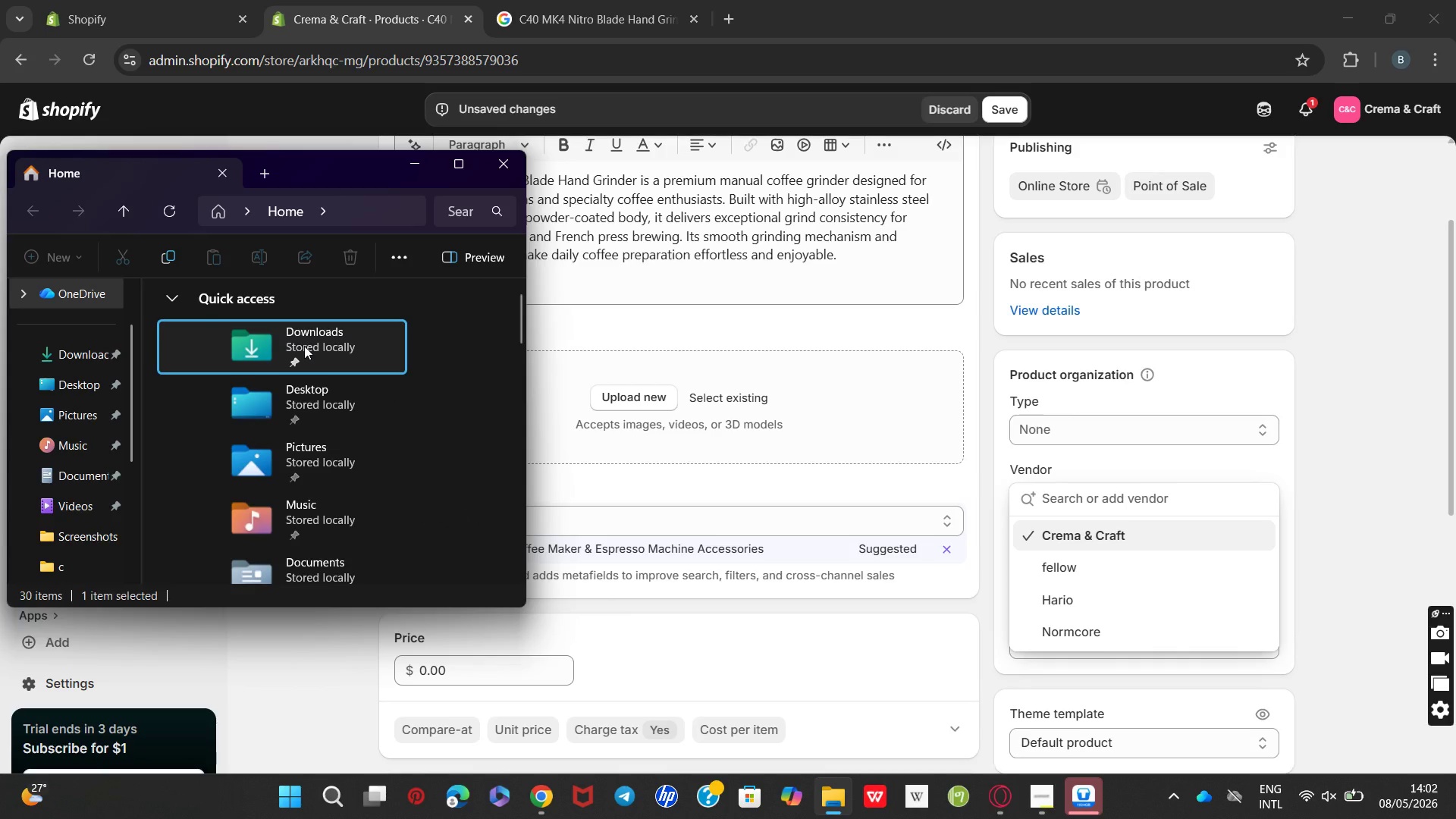 
double_click([304, 346])
 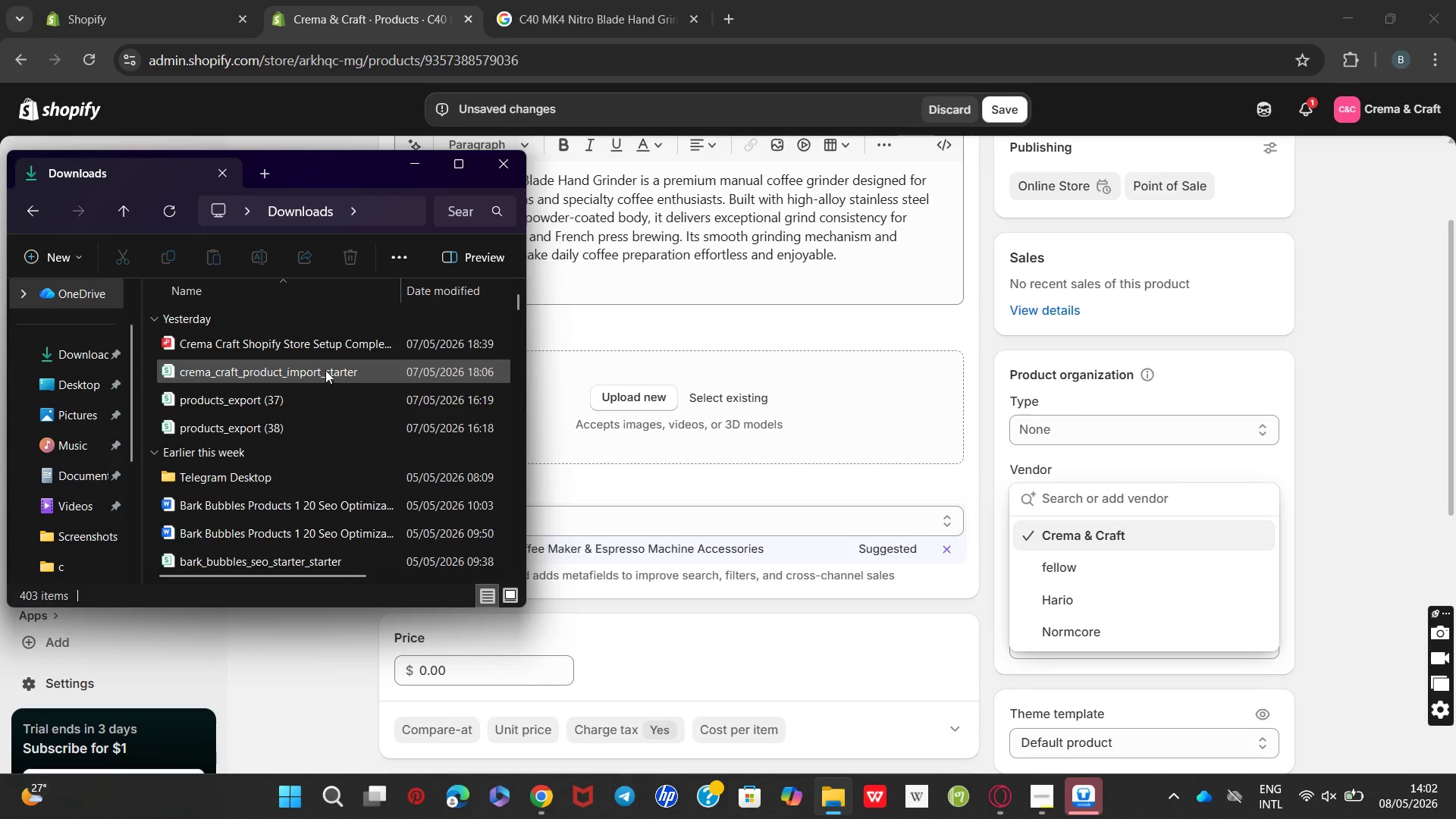 
double_click([325, 369])
 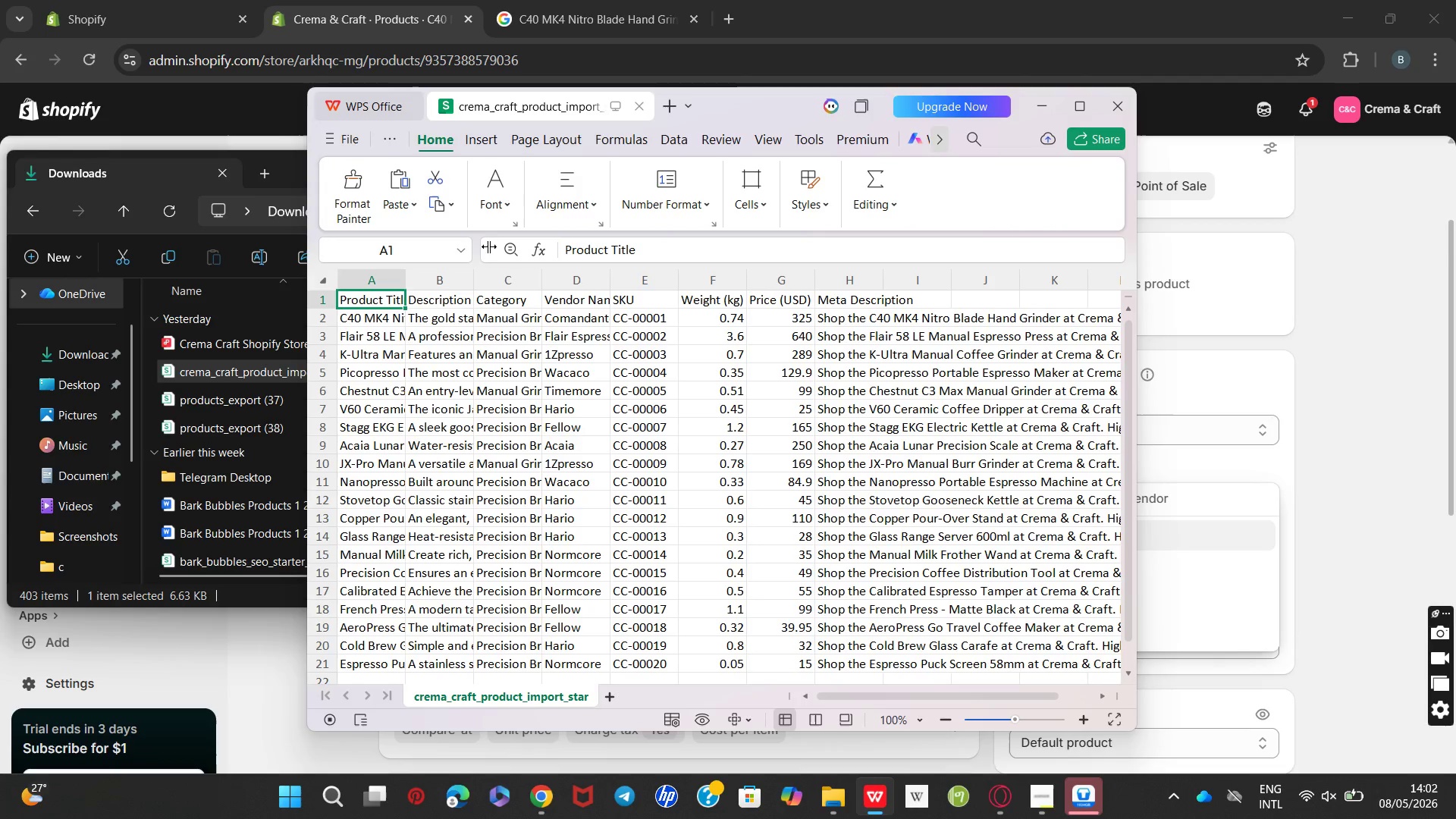 
wait(6.77)
 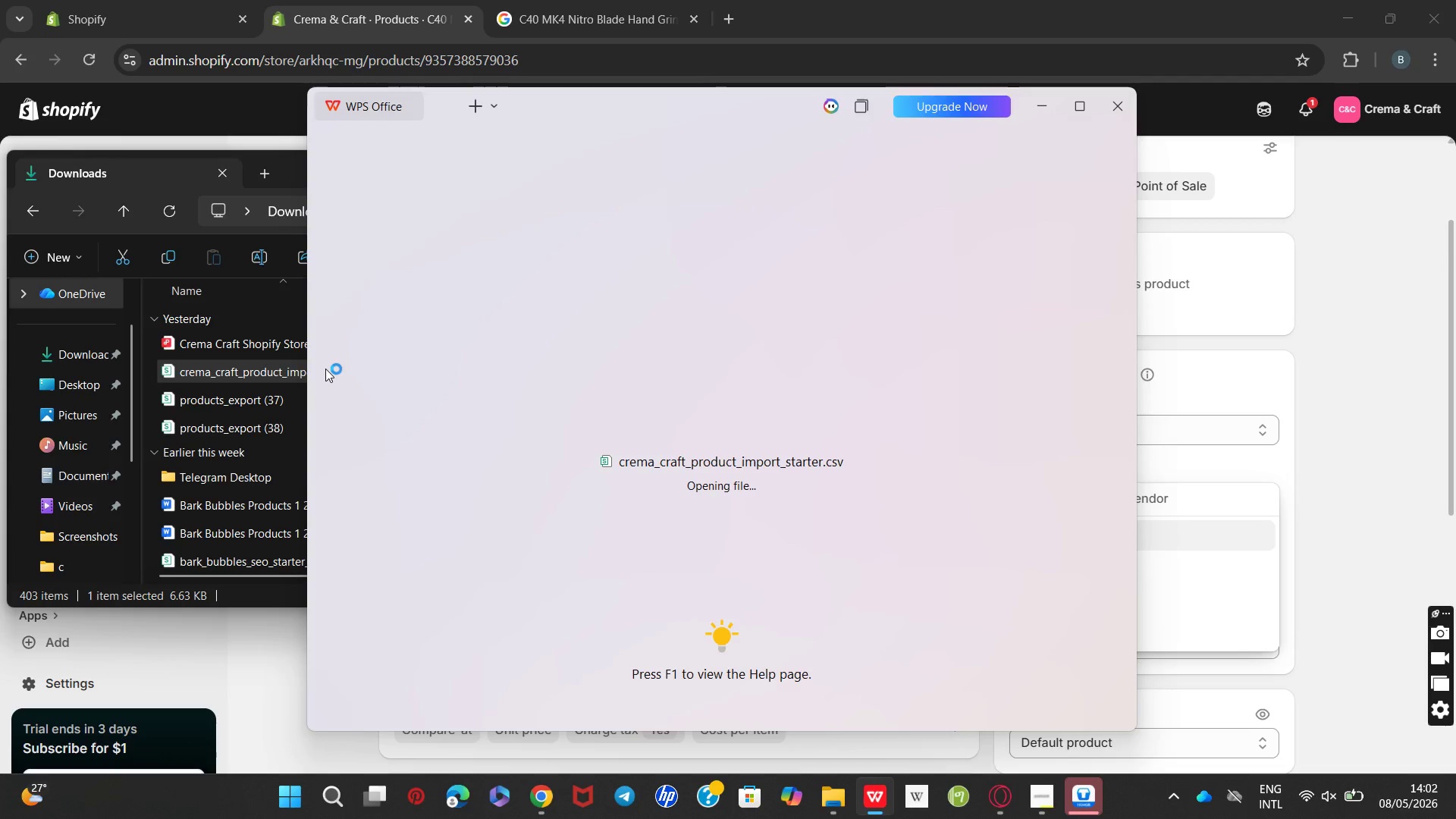 
left_click([576, 322])
 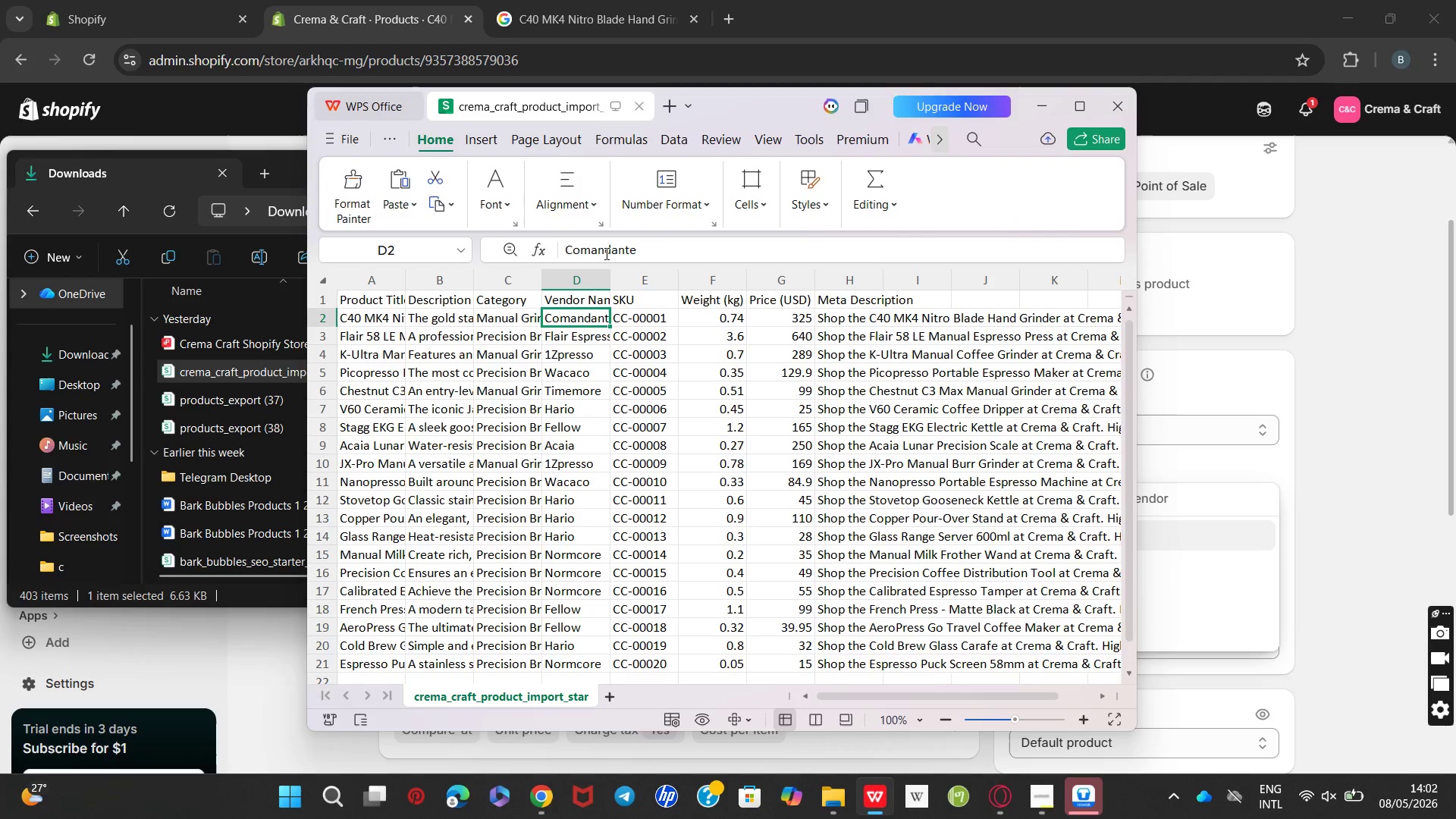 
double_click([605, 253])
 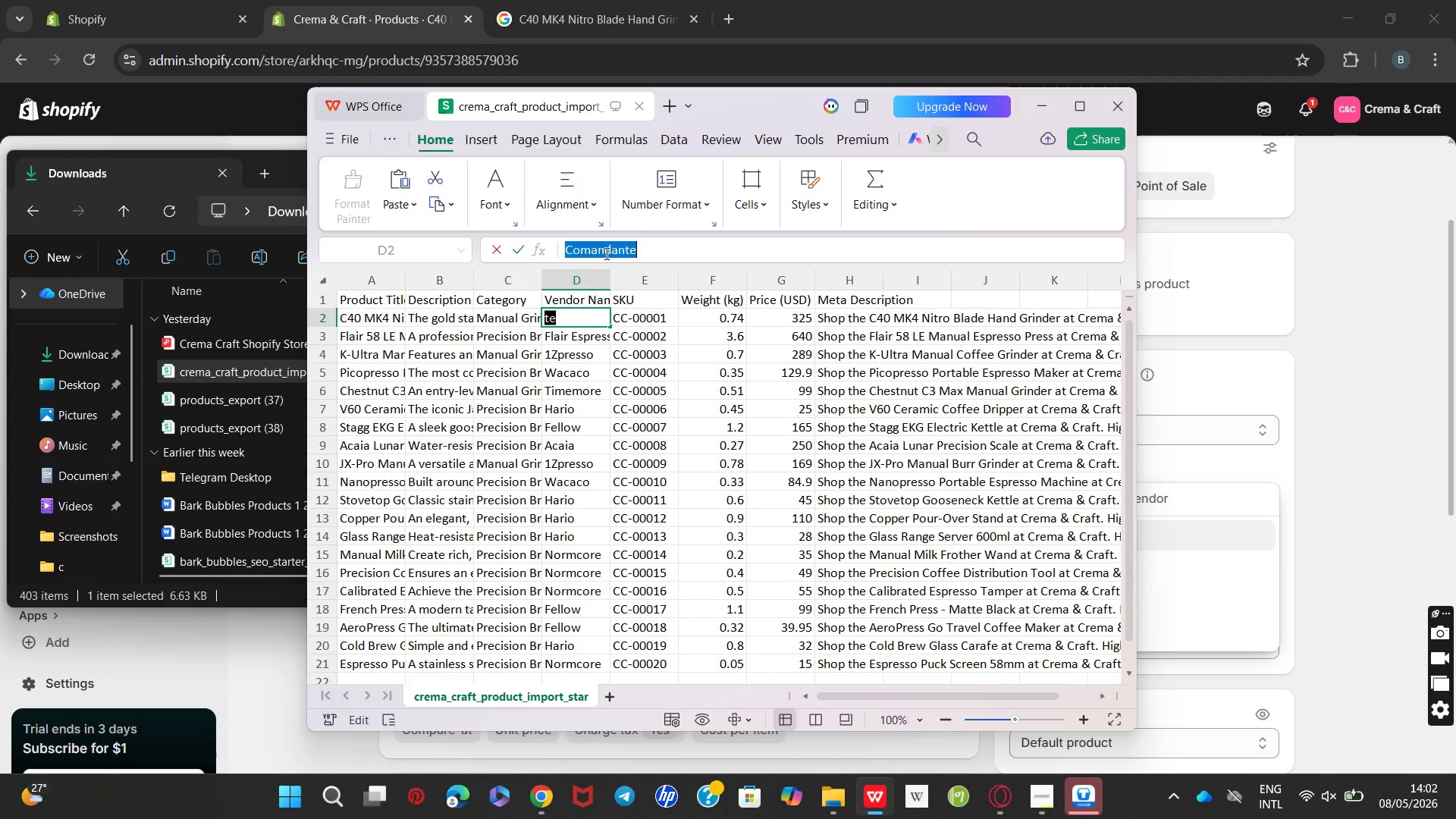 
triple_click([605, 253])
 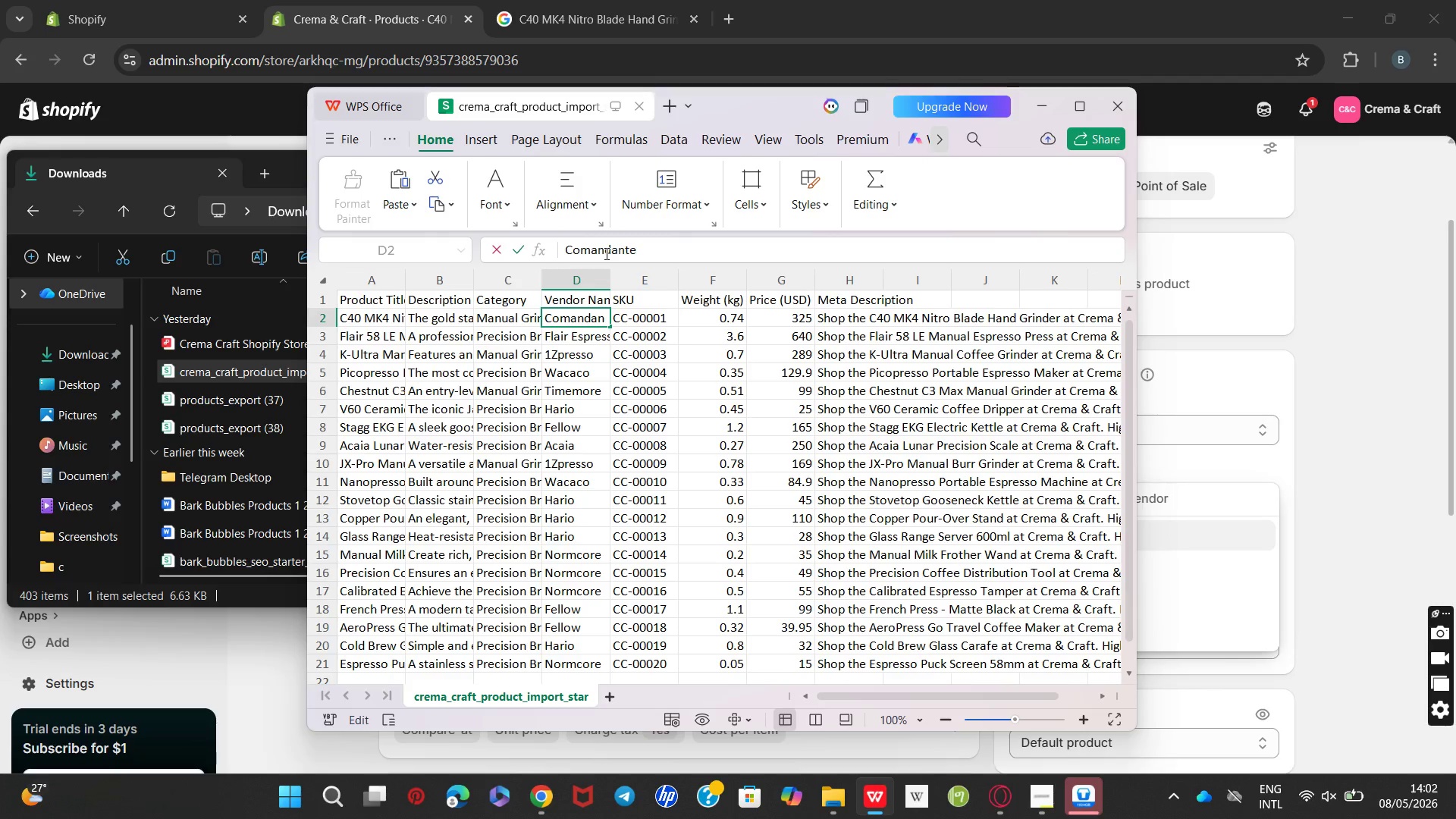 
key(Control+C)
 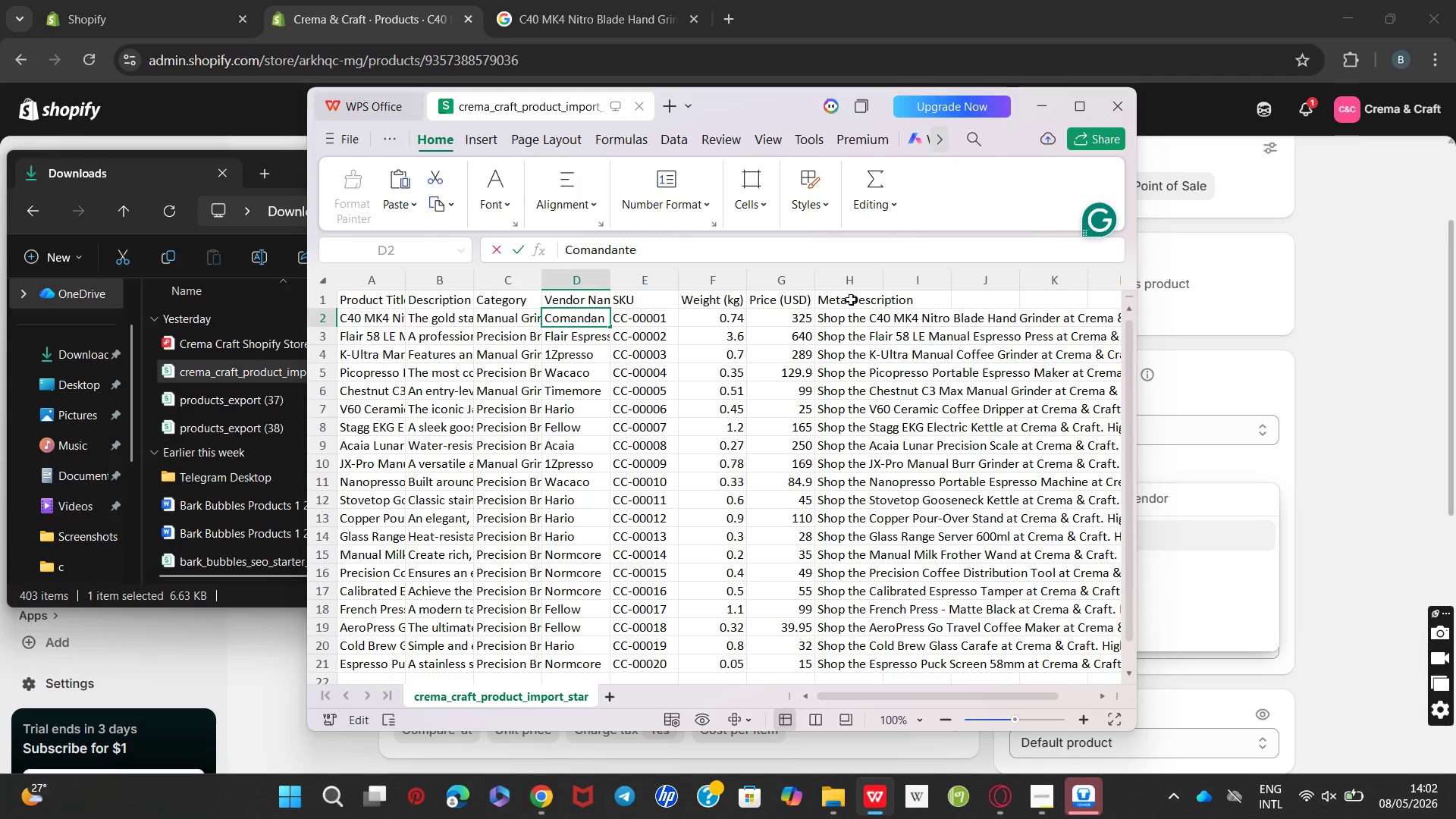 
wait(5.16)
 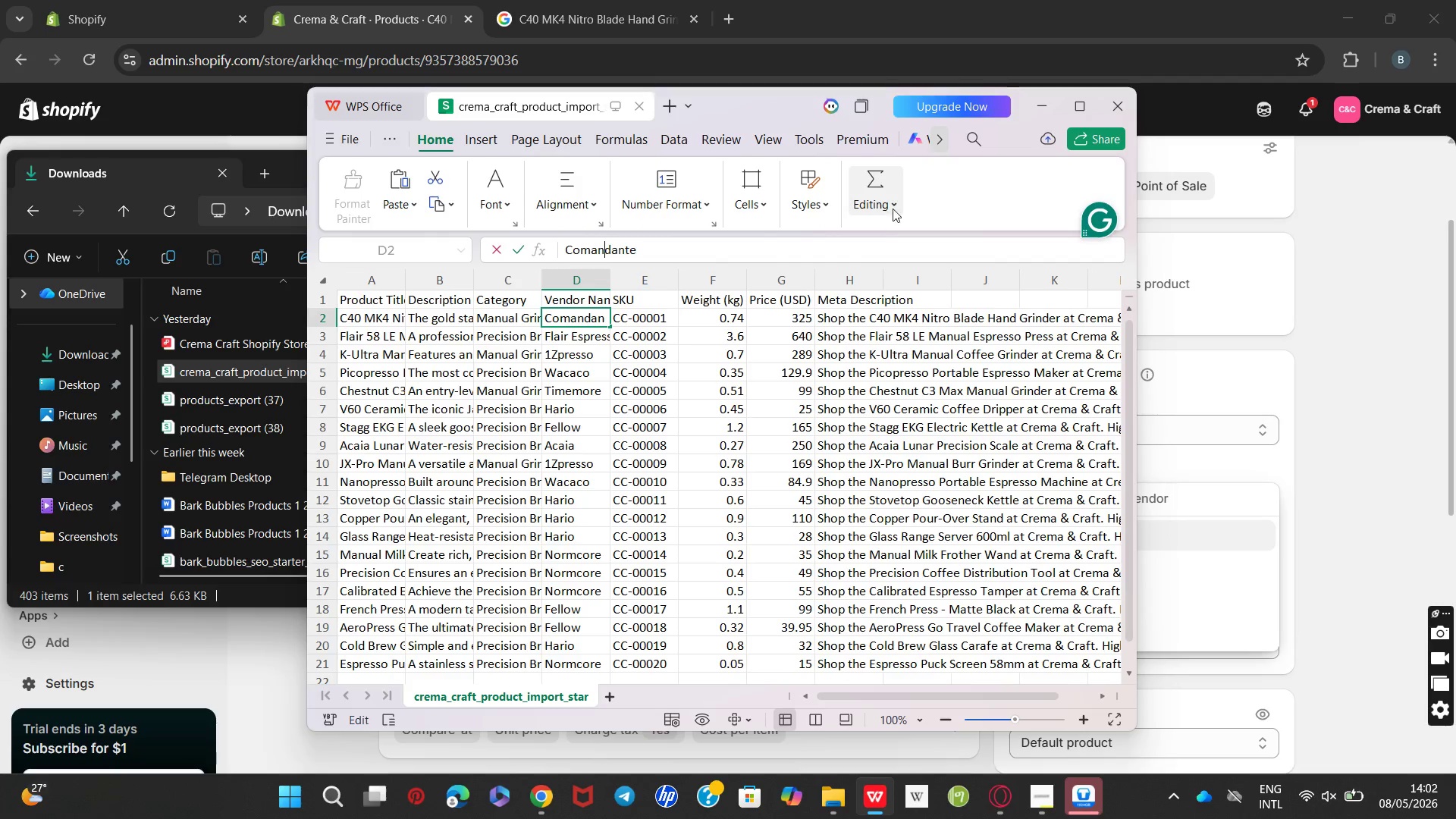 
left_click([1041, 104])
 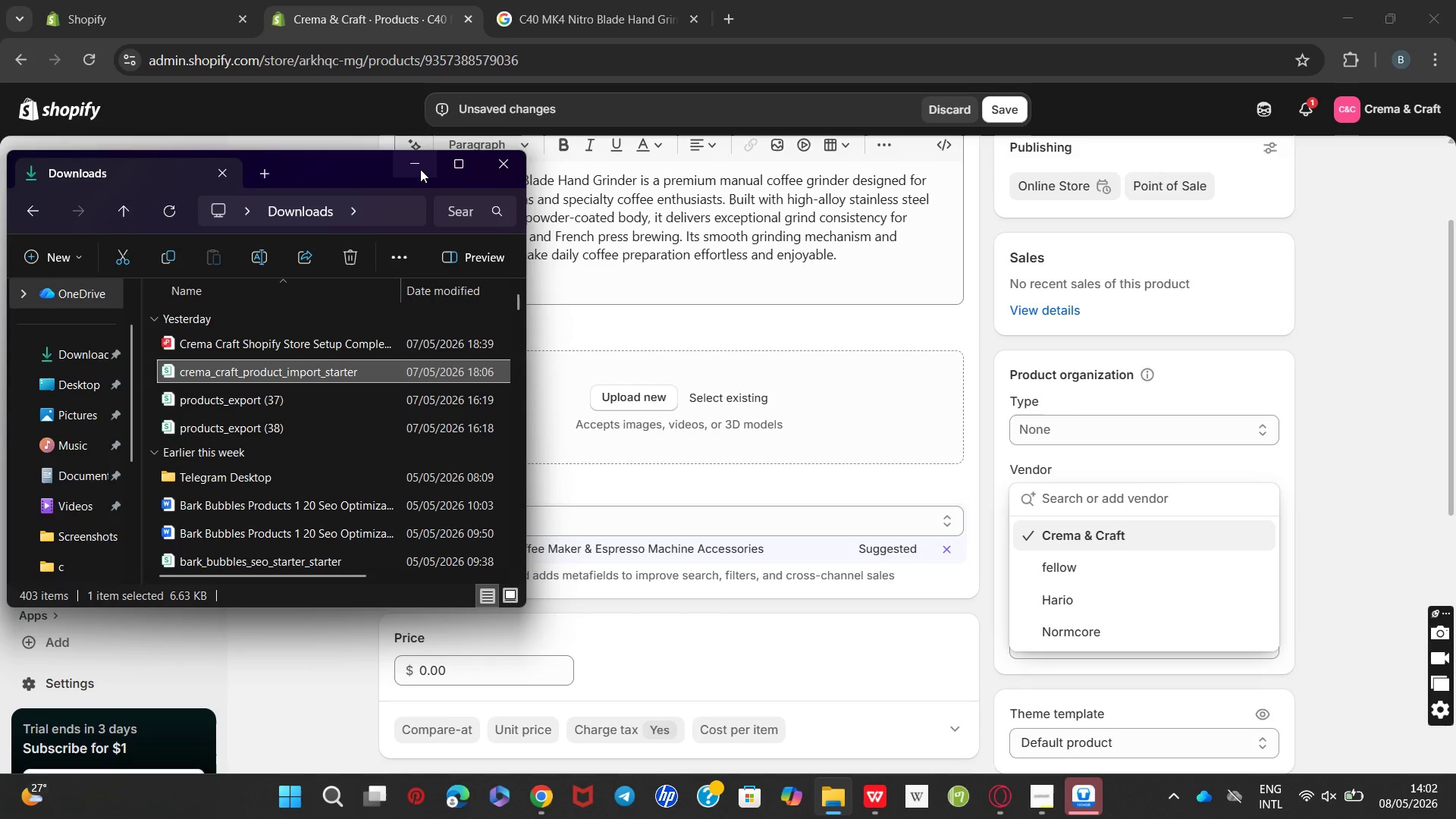 
left_click([416, 162])
 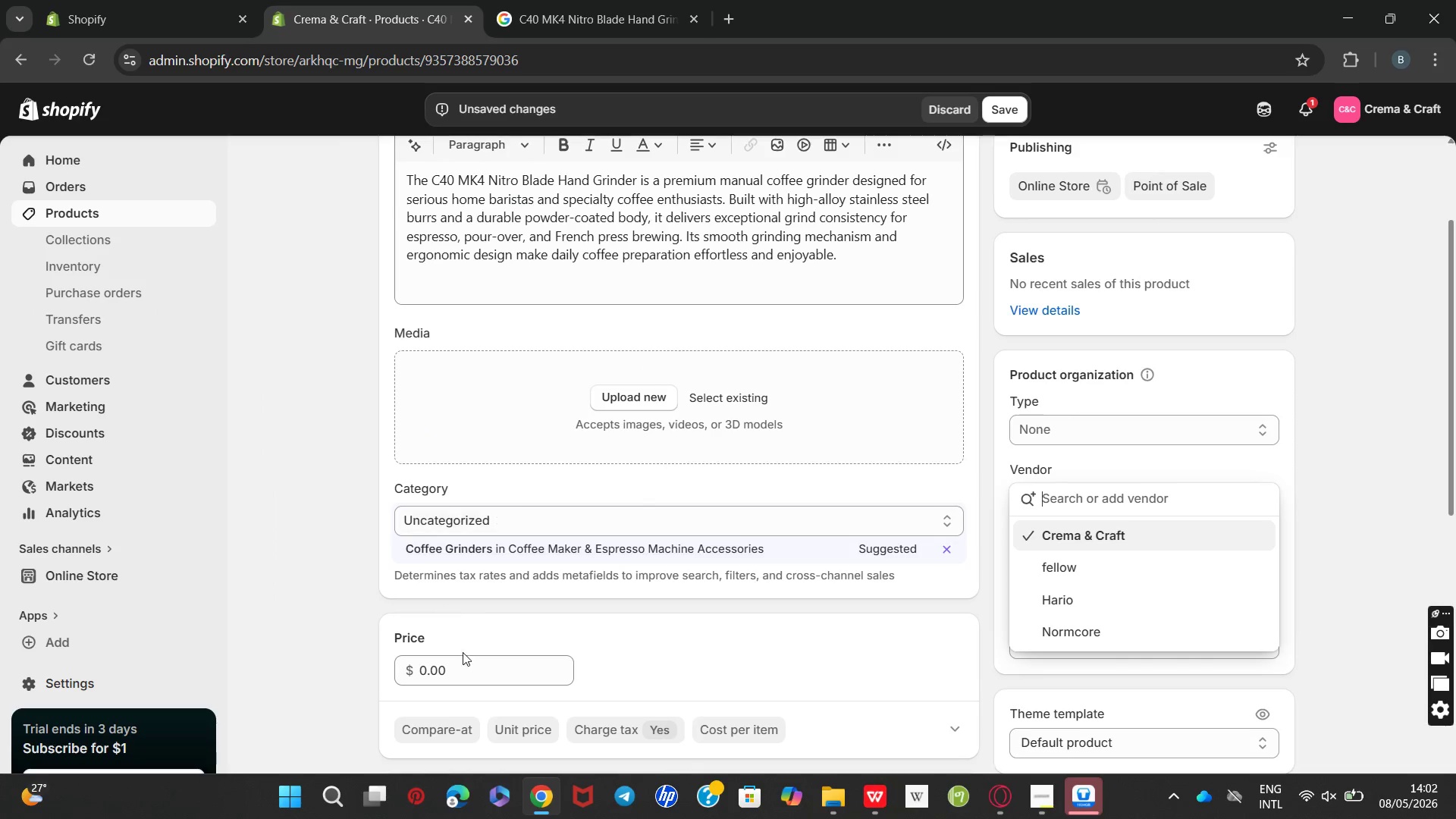 
left_click([462, 668])
 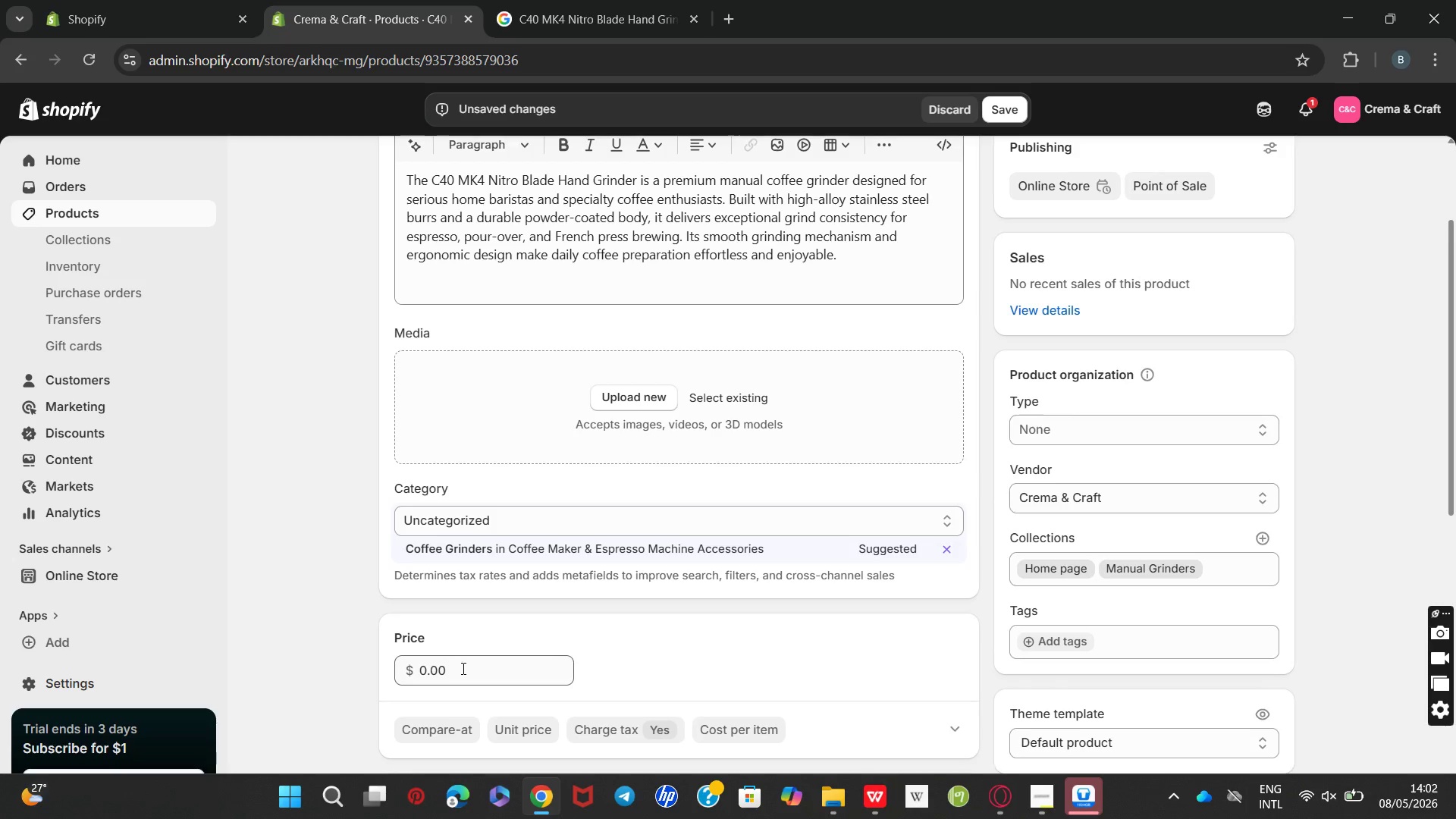 
key(Backspace)
 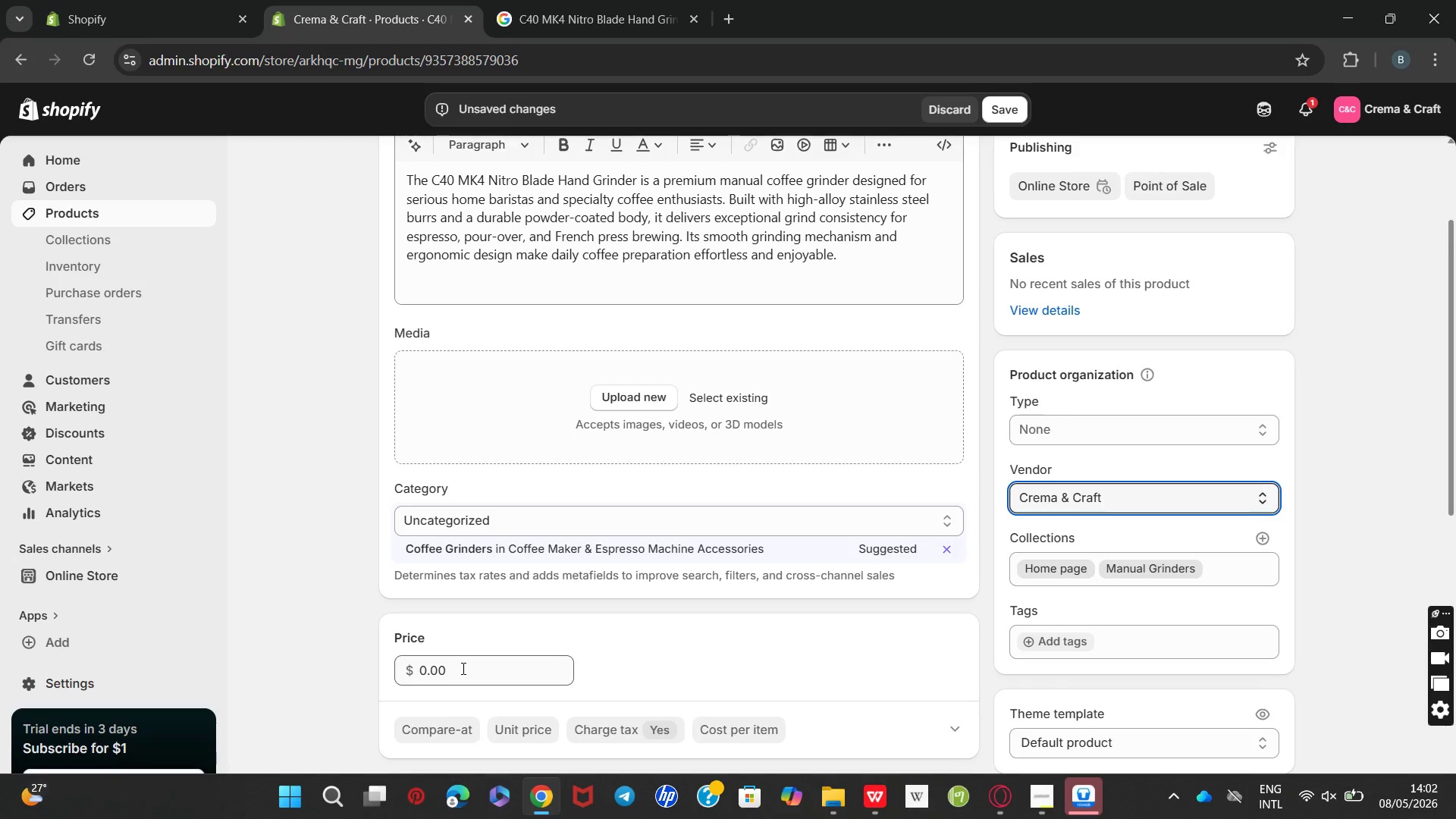 
key(Backspace)
 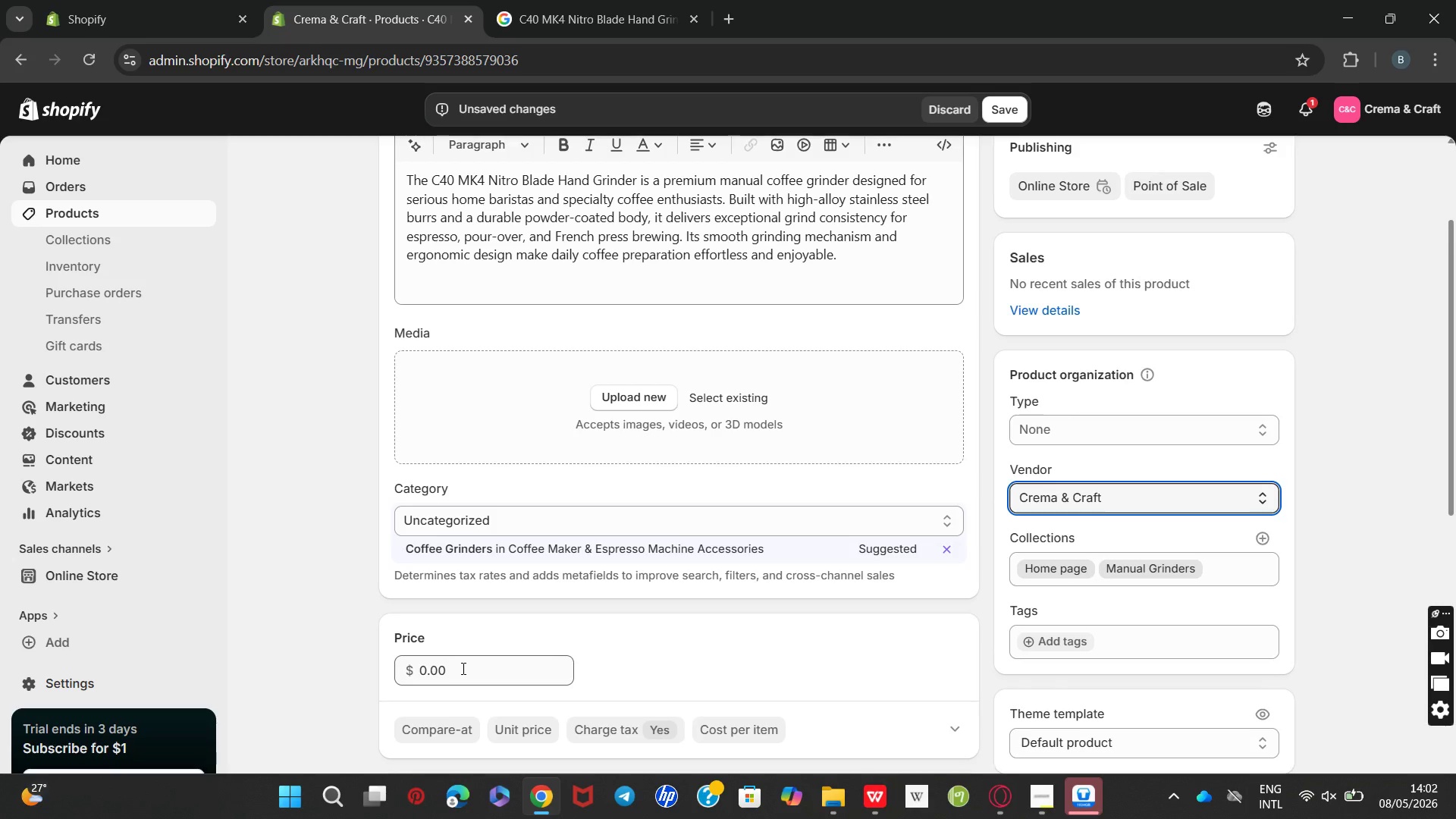 
key(Backspace)
 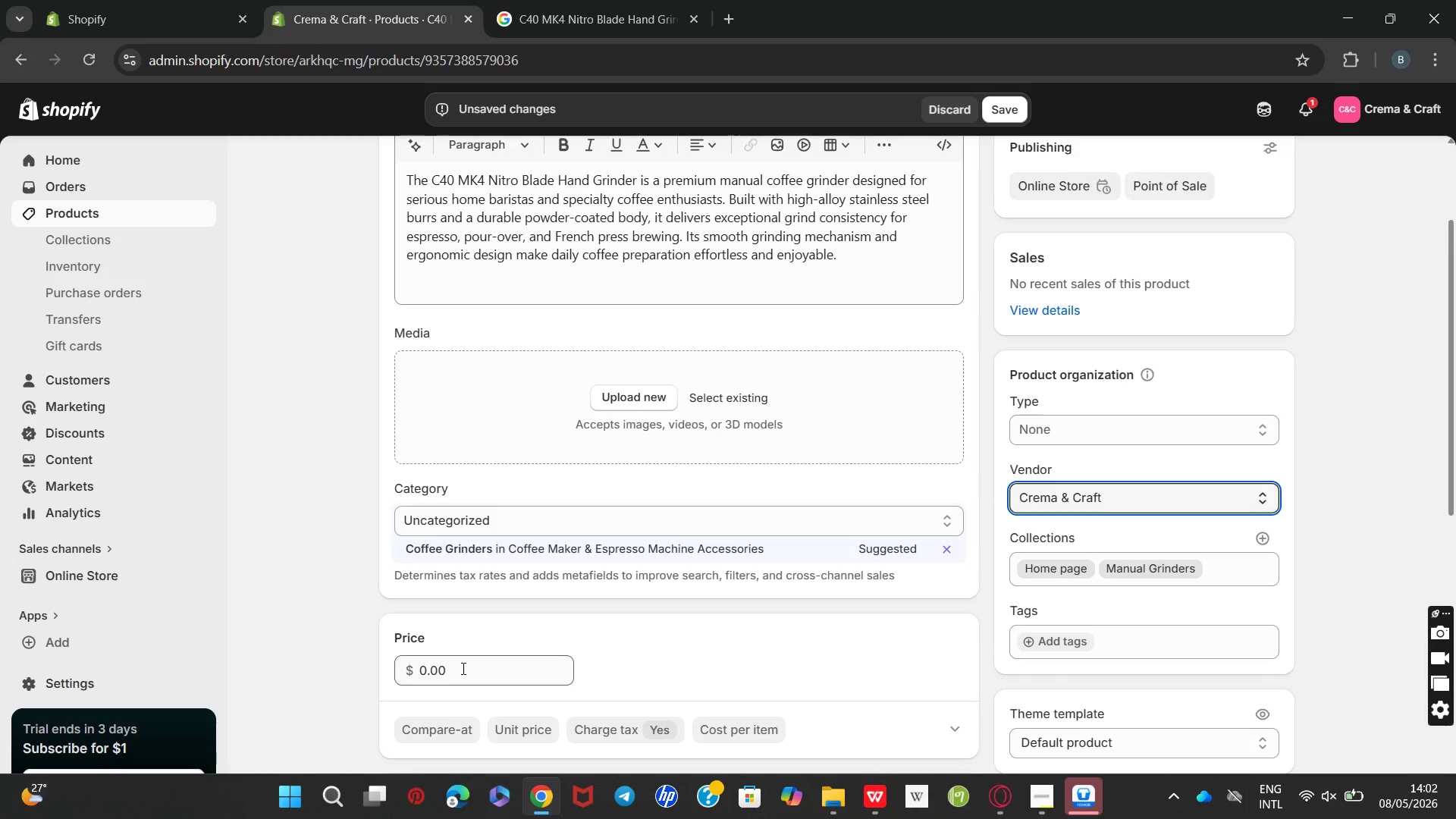 
key(Backspace)
 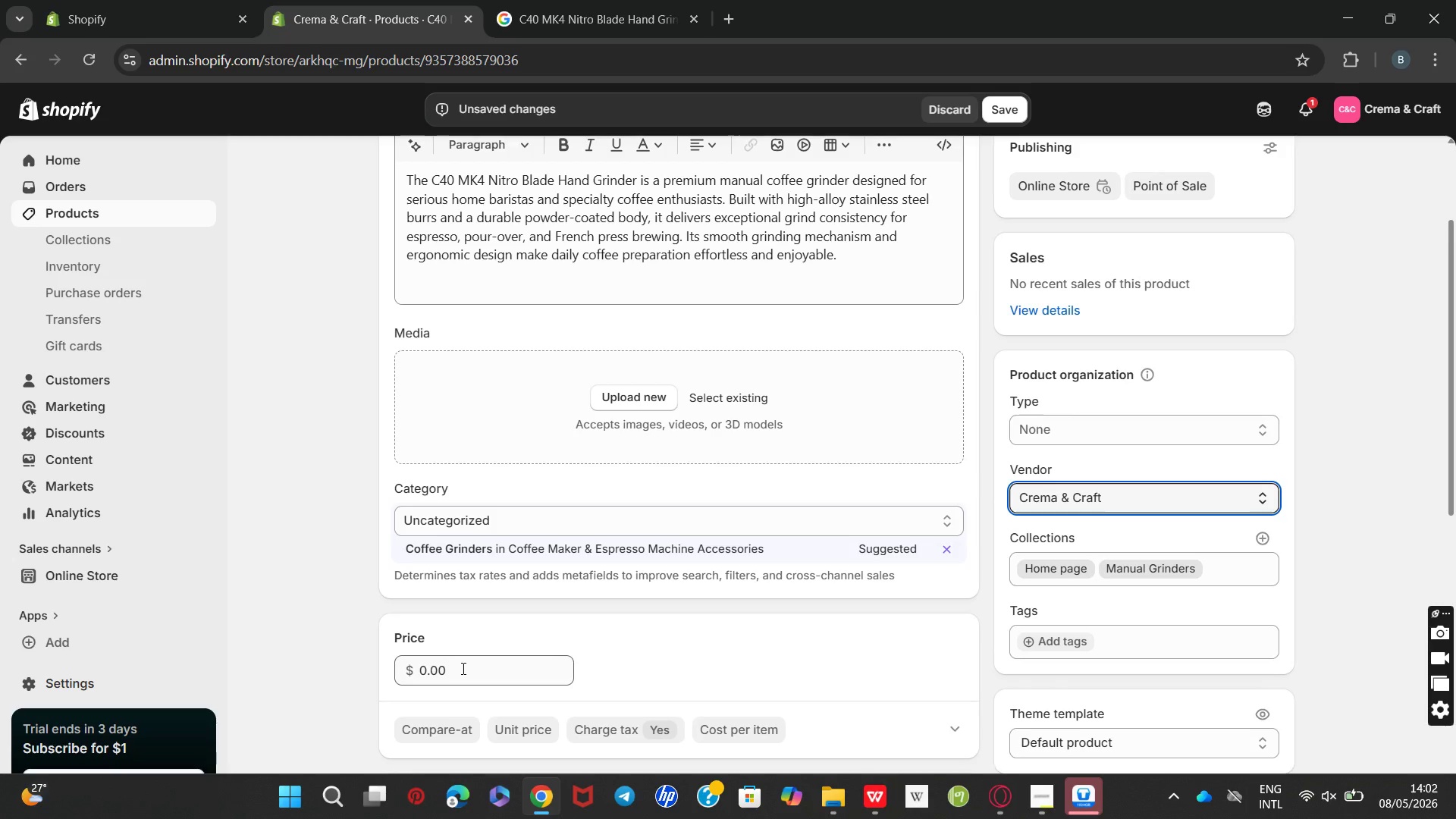 
key(3)
 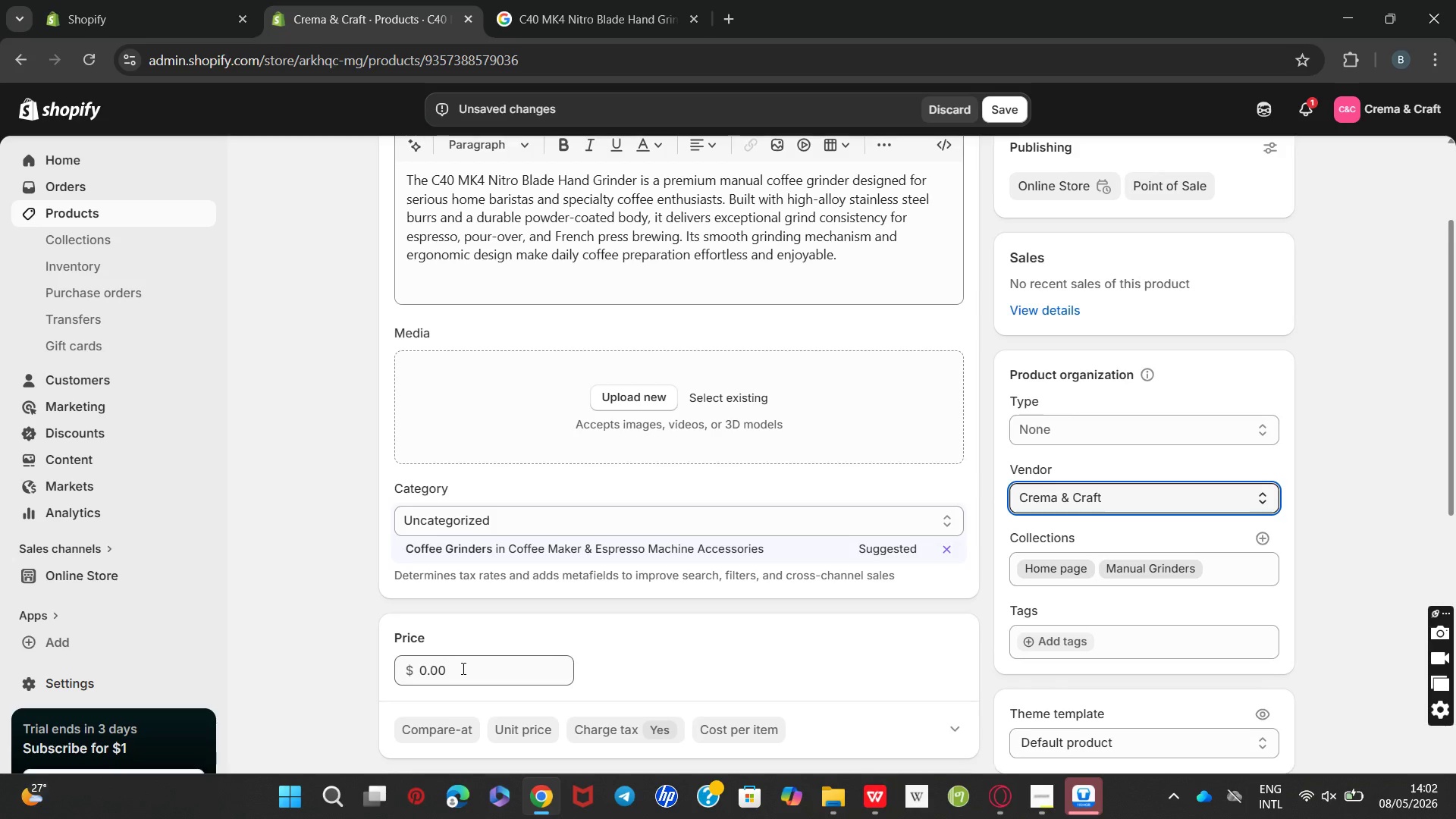 
left_click([462, 668])
 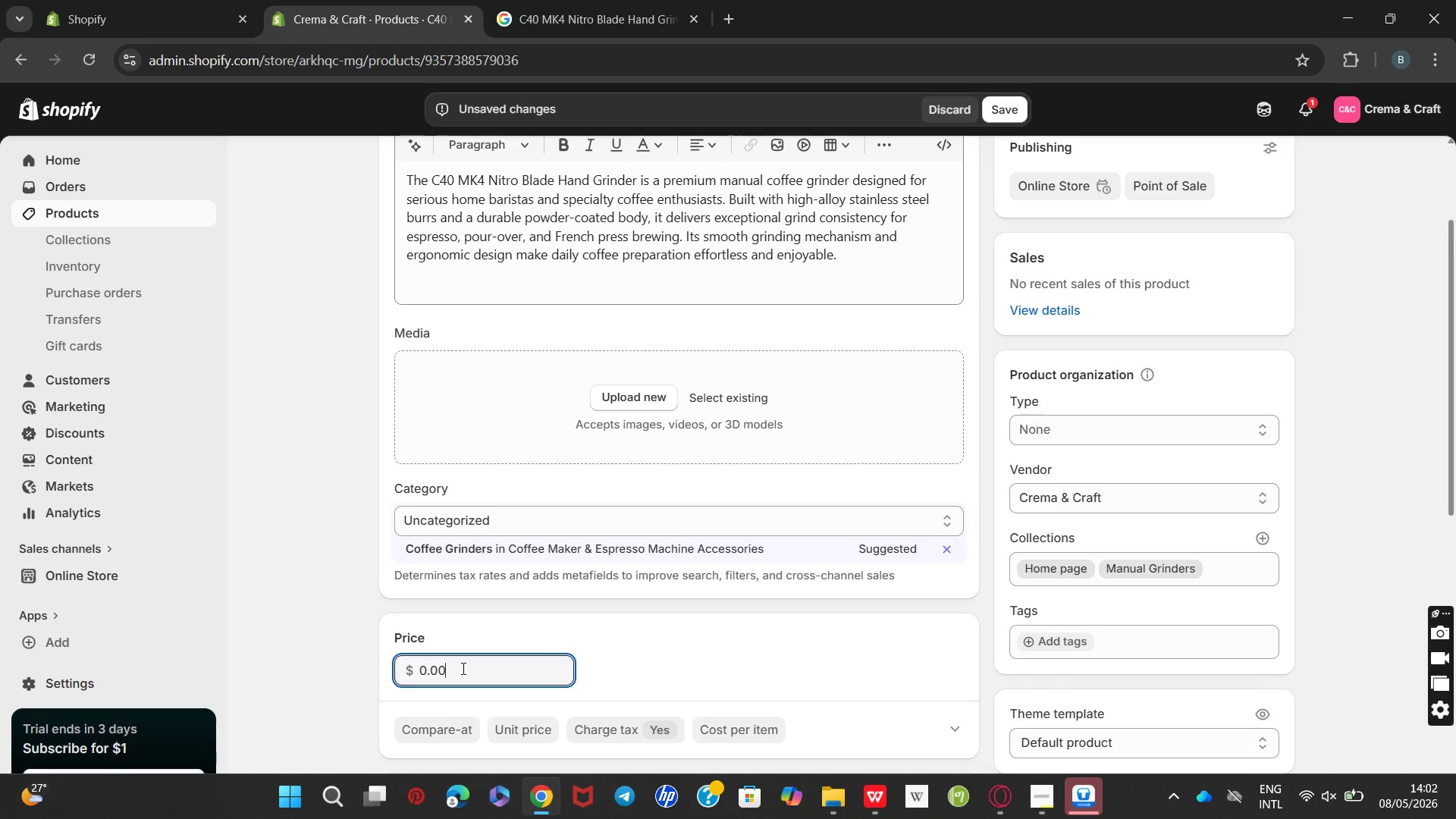 
type(325)
 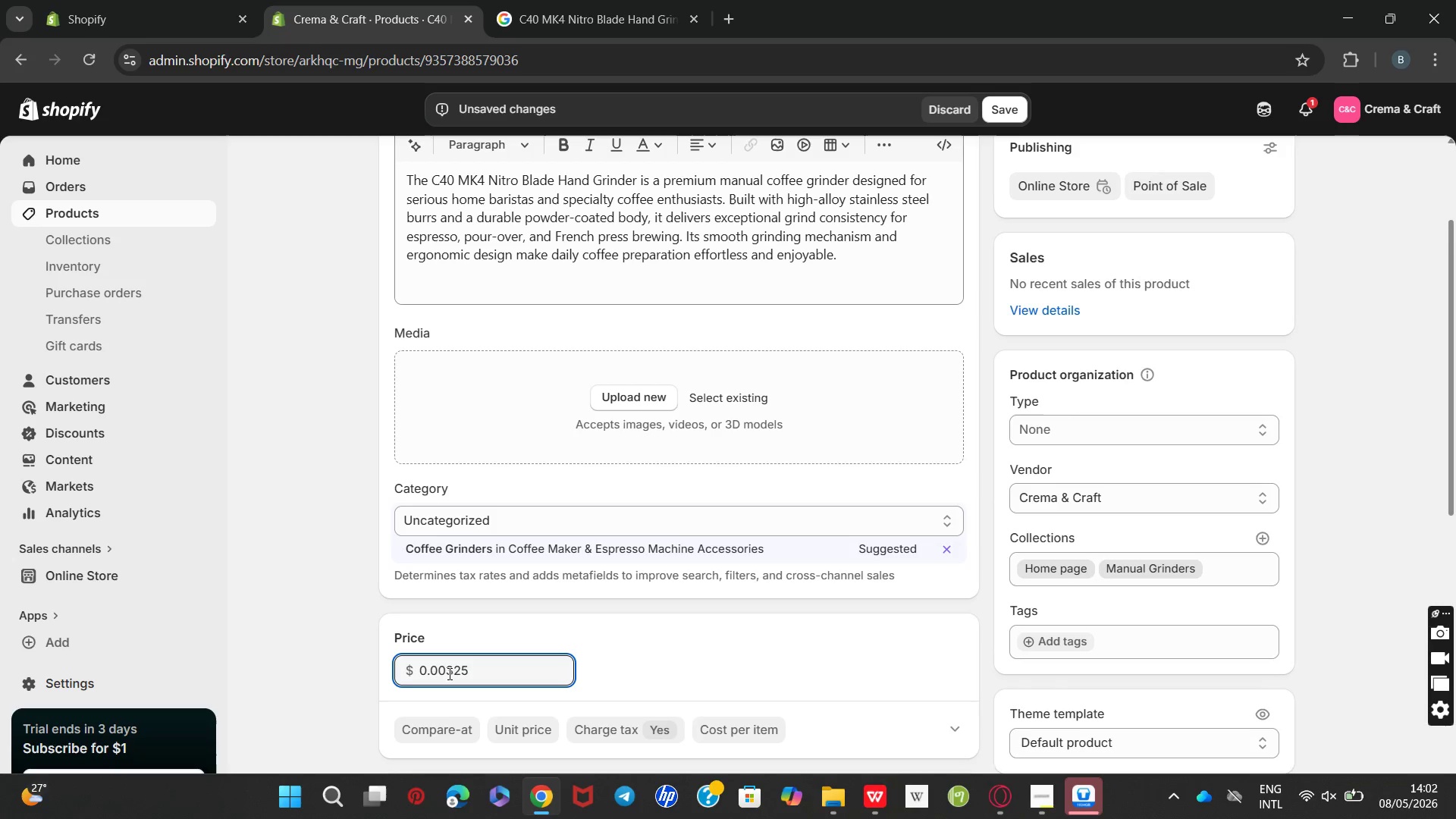 
left_click([448, 673])
 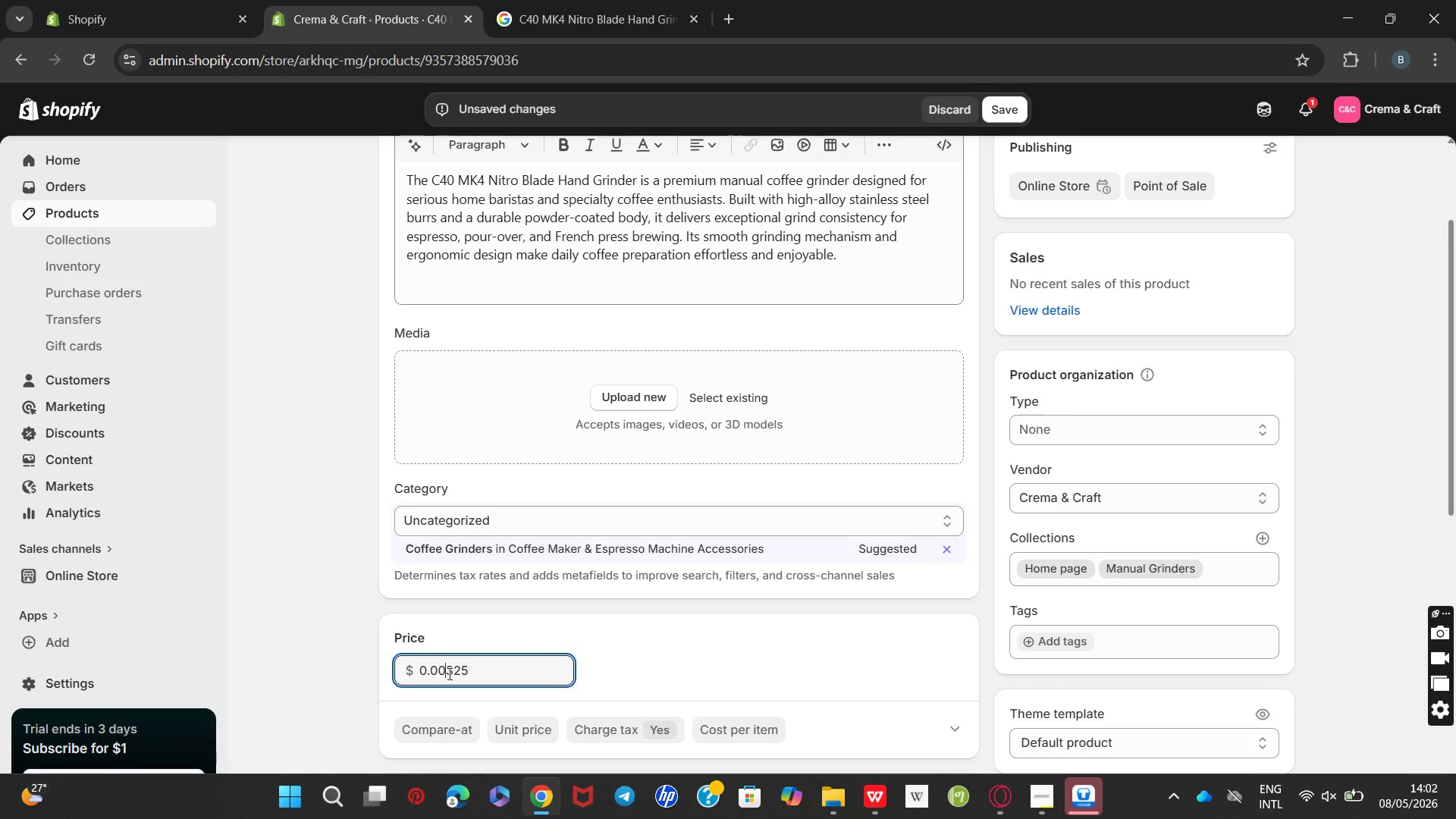 
key(Backspace)
 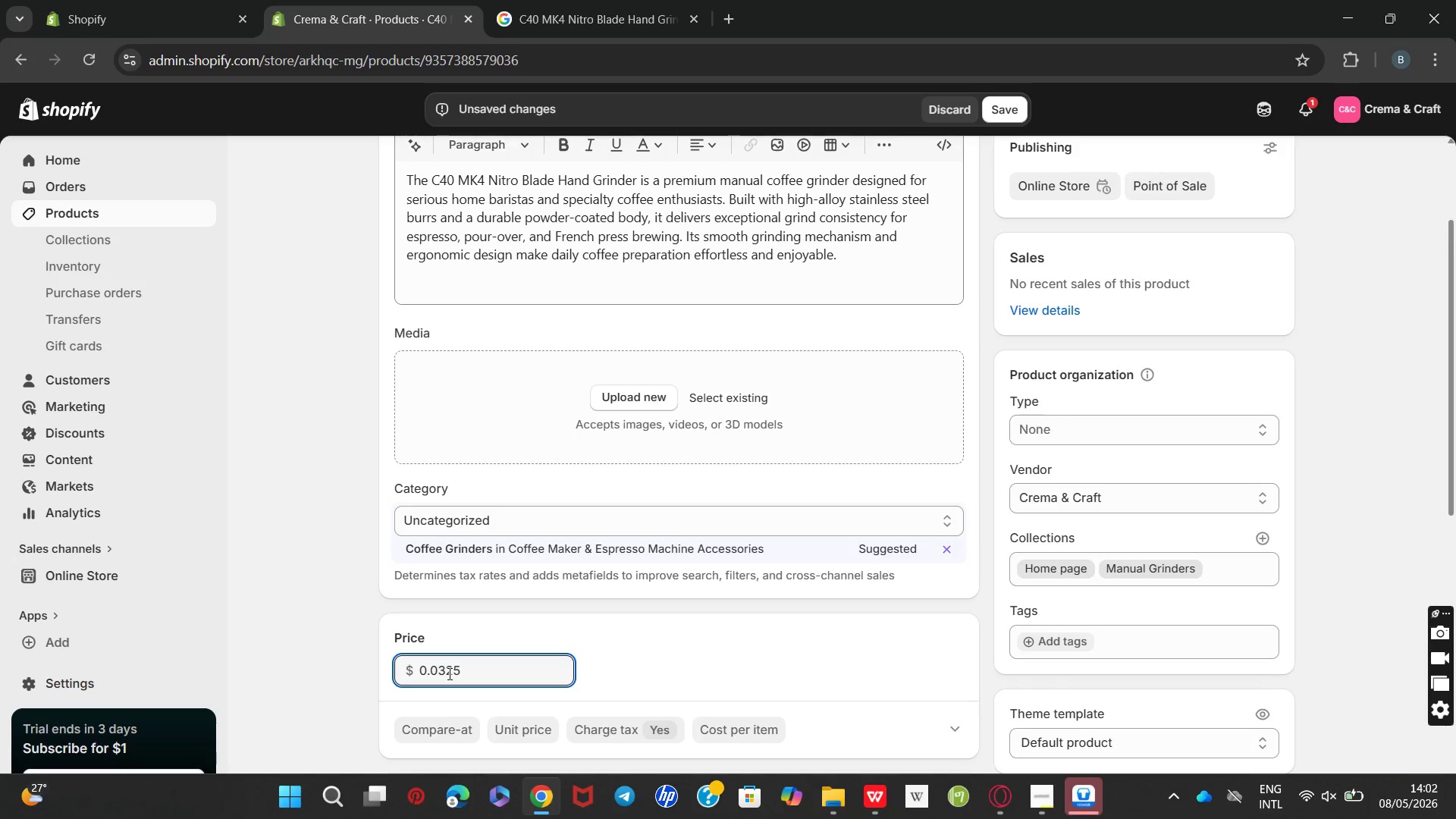 
key(Backspace)
 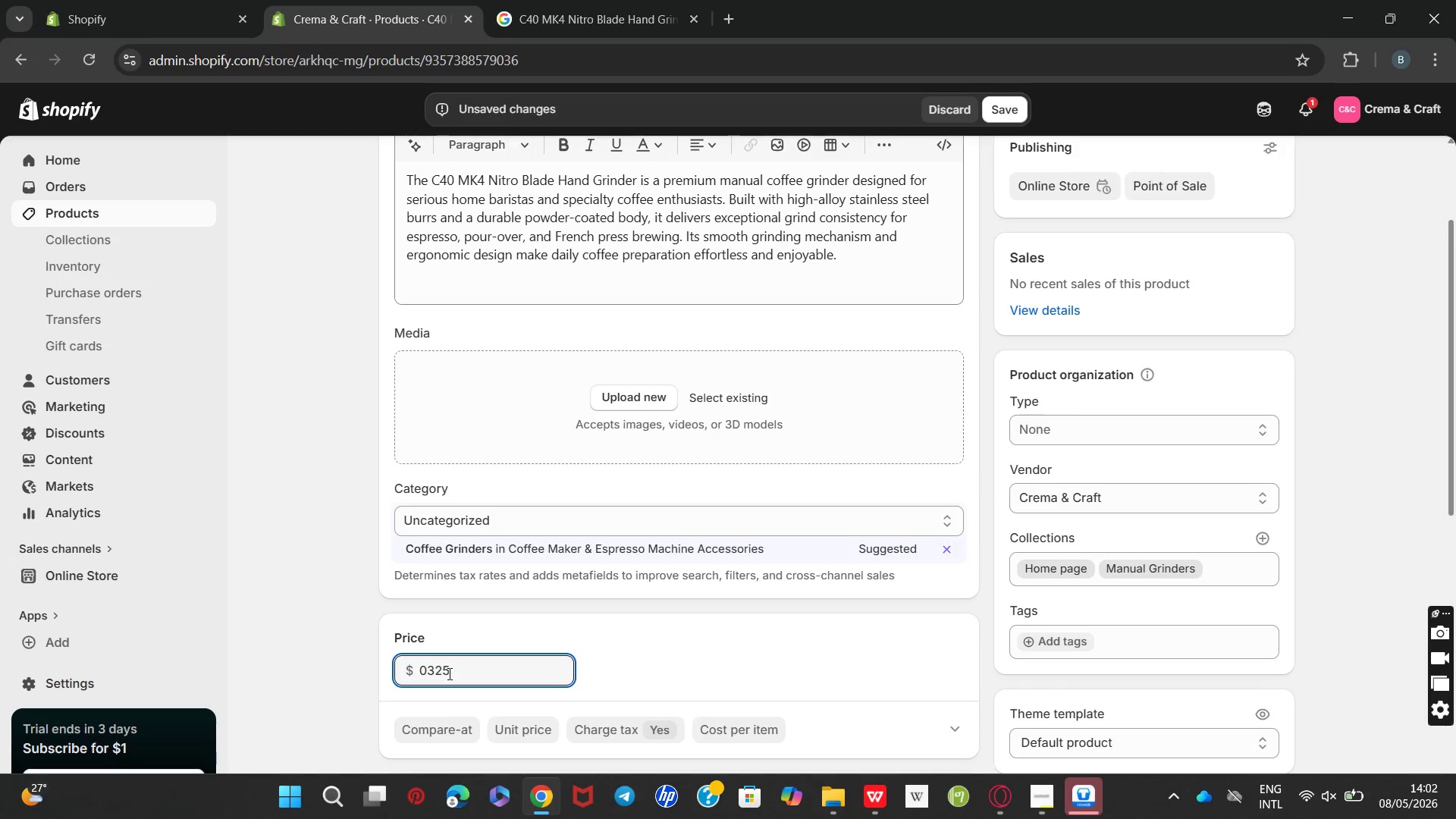 
key(Backspace)
 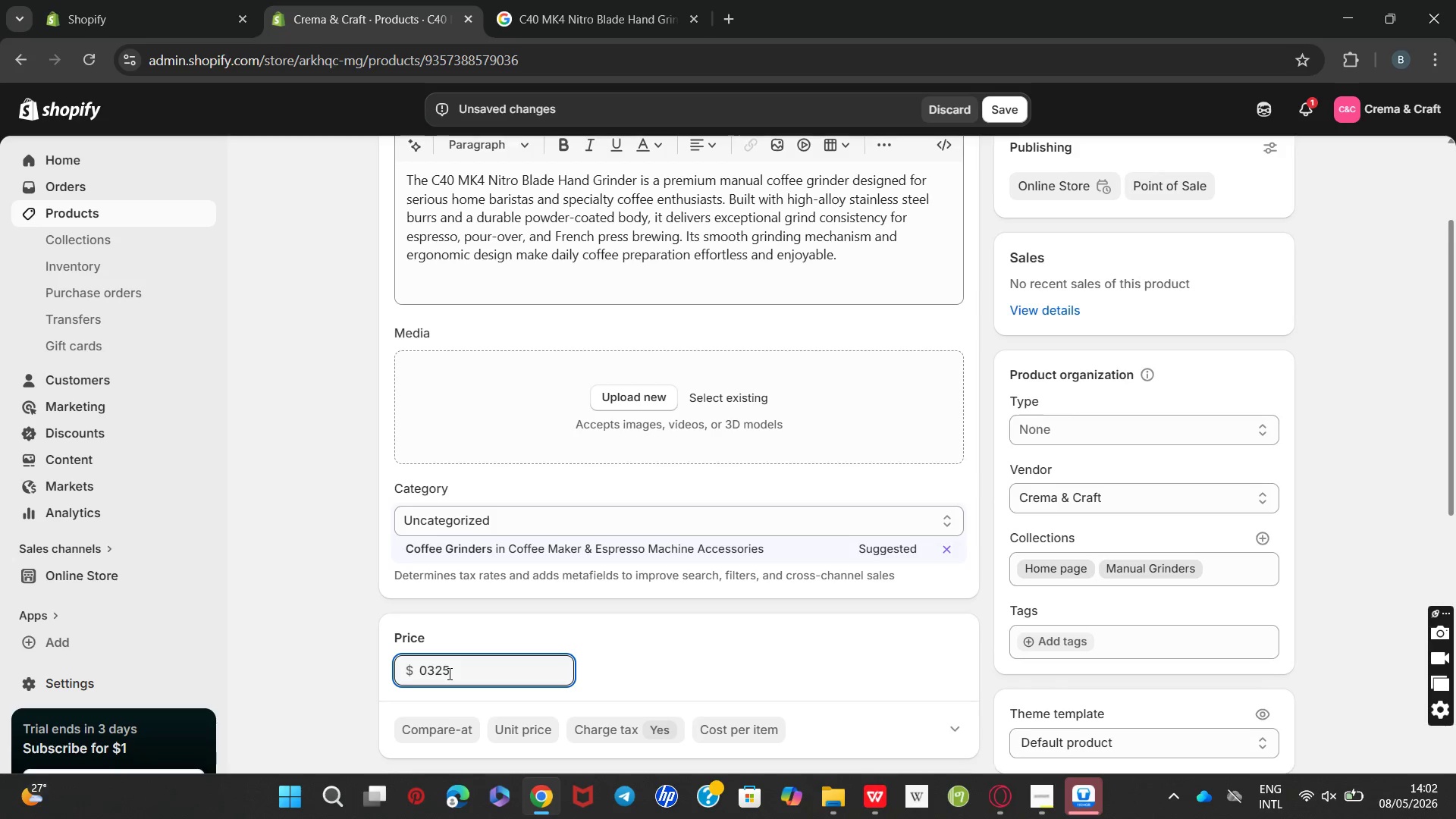 
key(Backspace)
 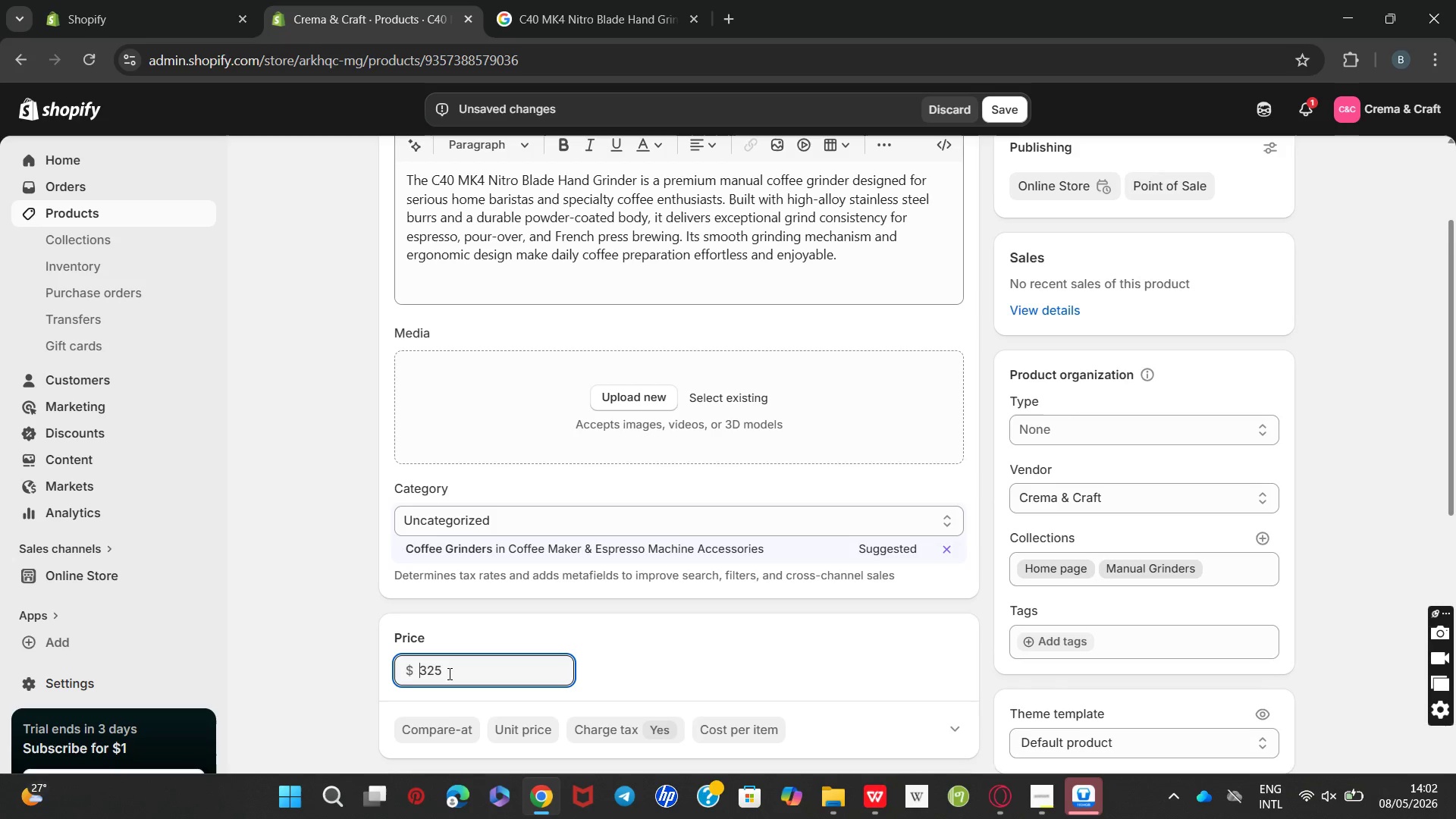 
key(Backspace)
 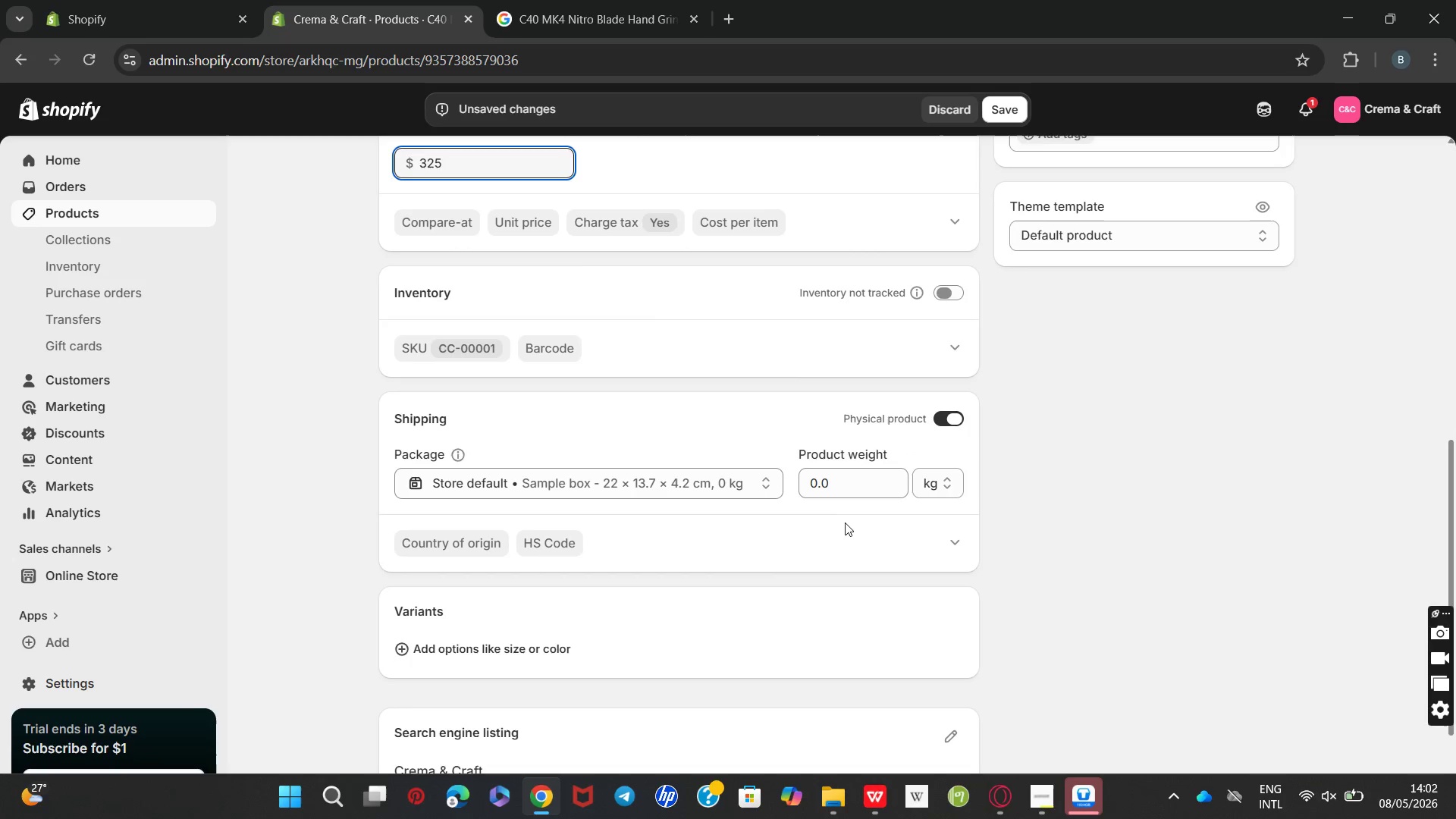 
left_click([841, 495])
 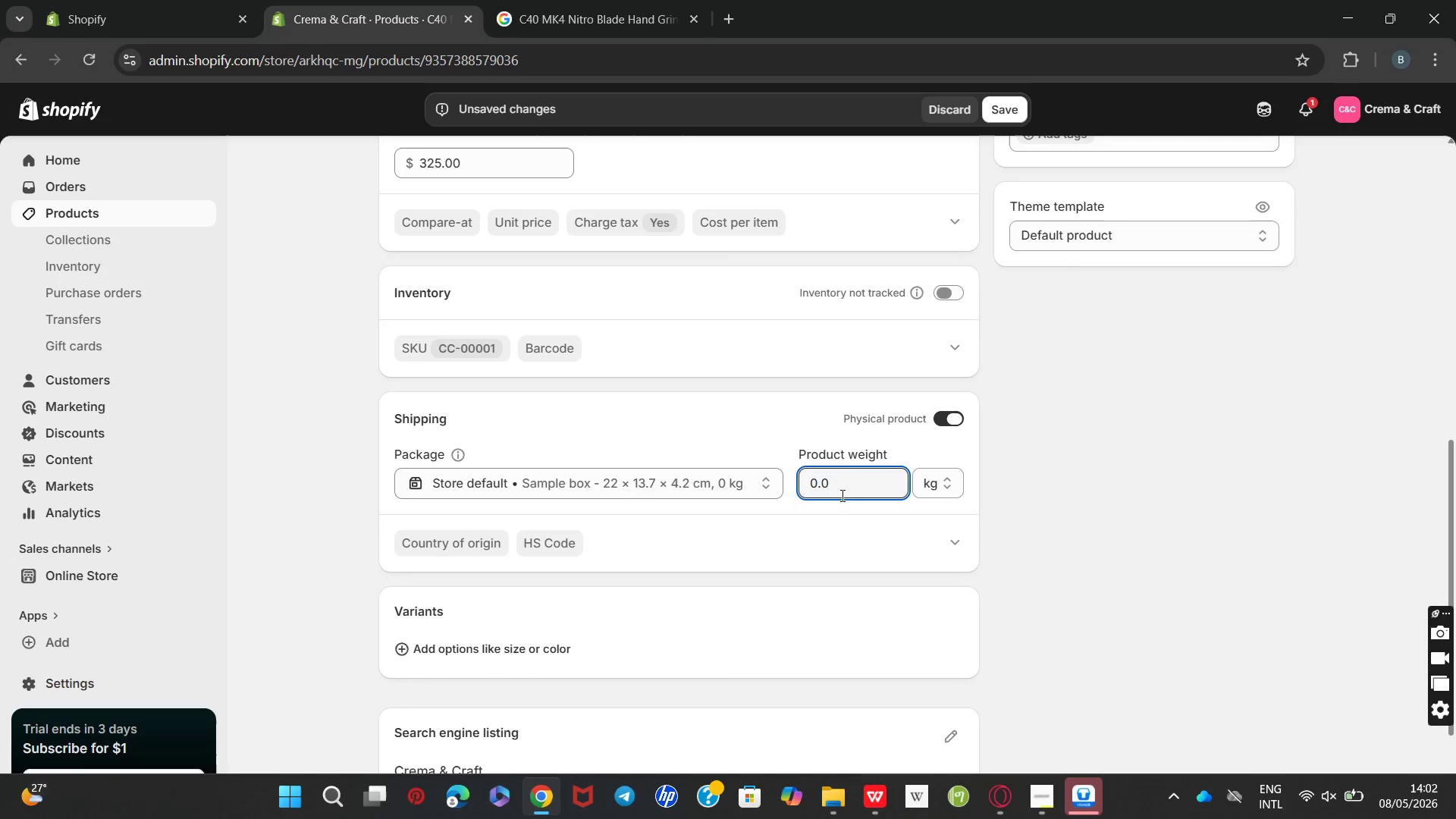 
key(Backspace)
type(74)
 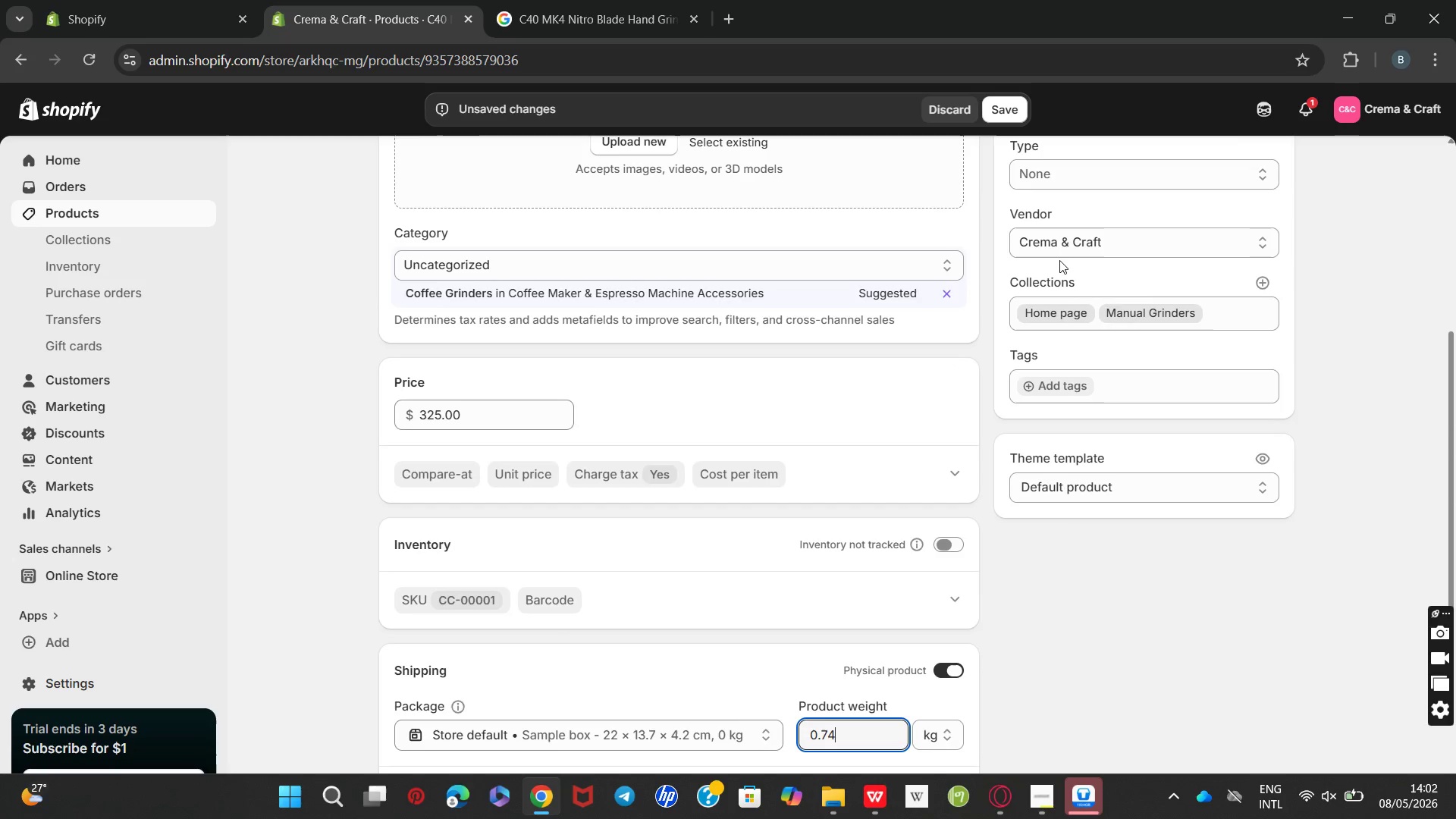 
left_click([1056, 243])
 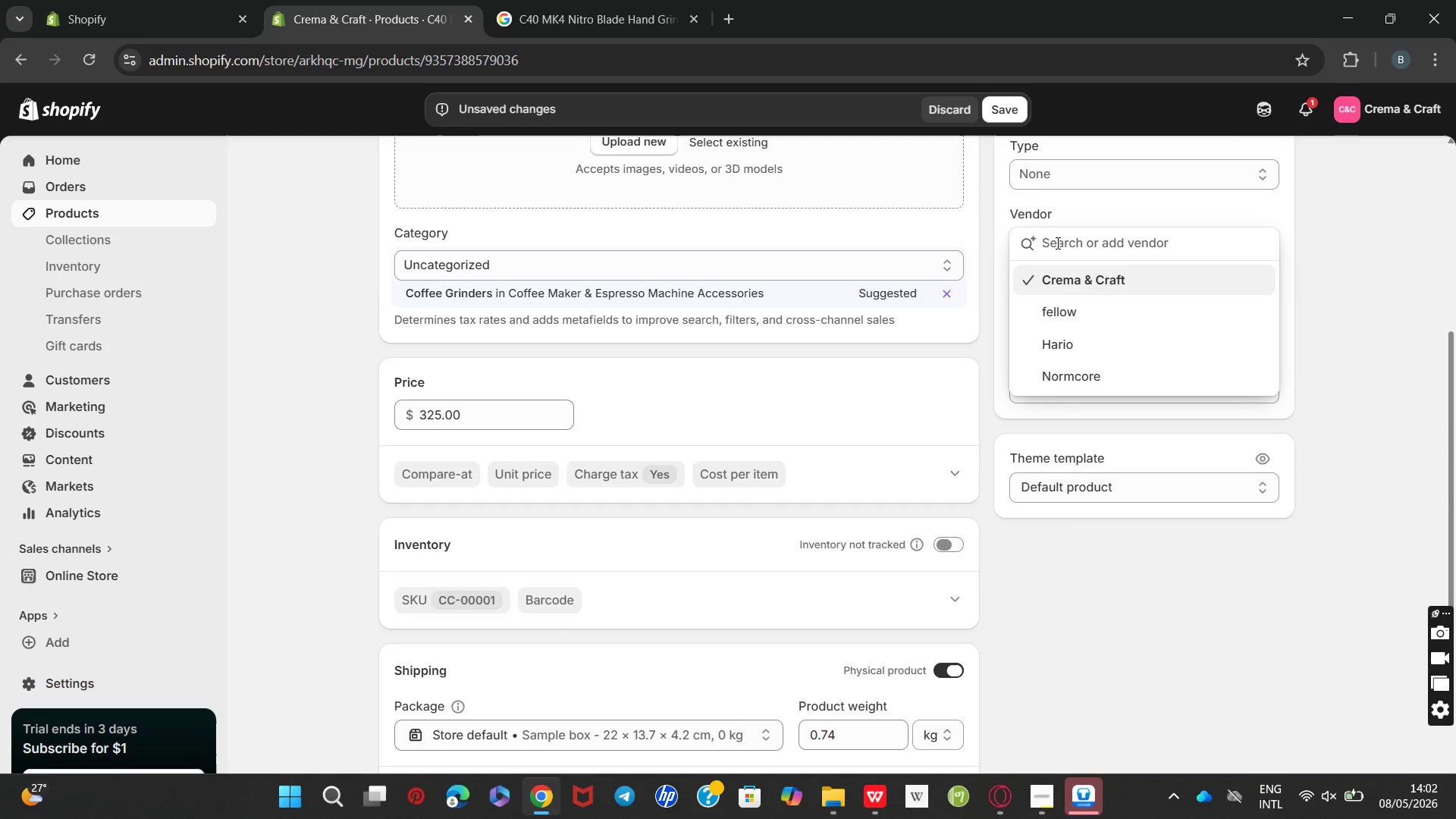 
key(Control+V)
 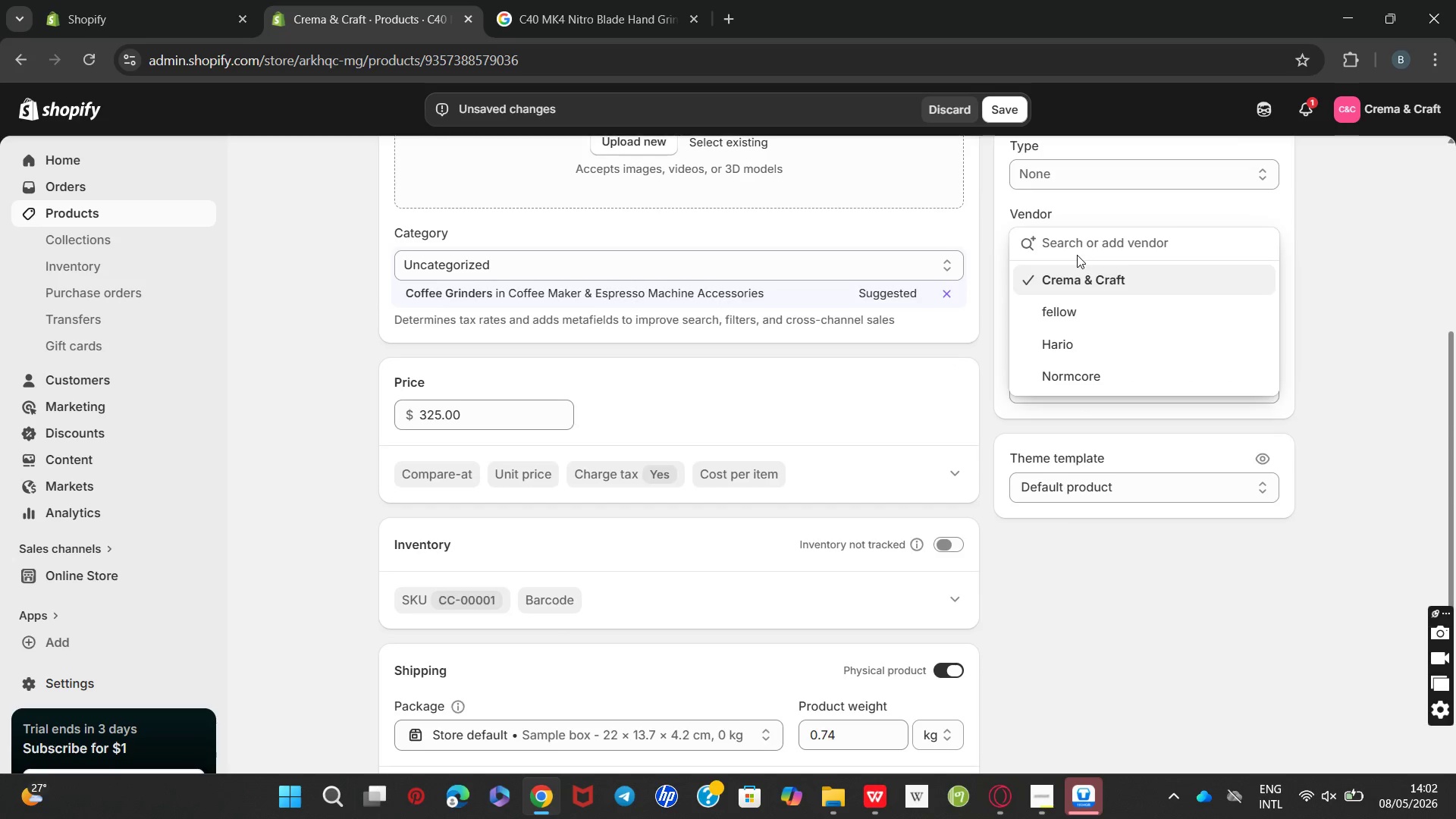 
left_click([1071, 241])
 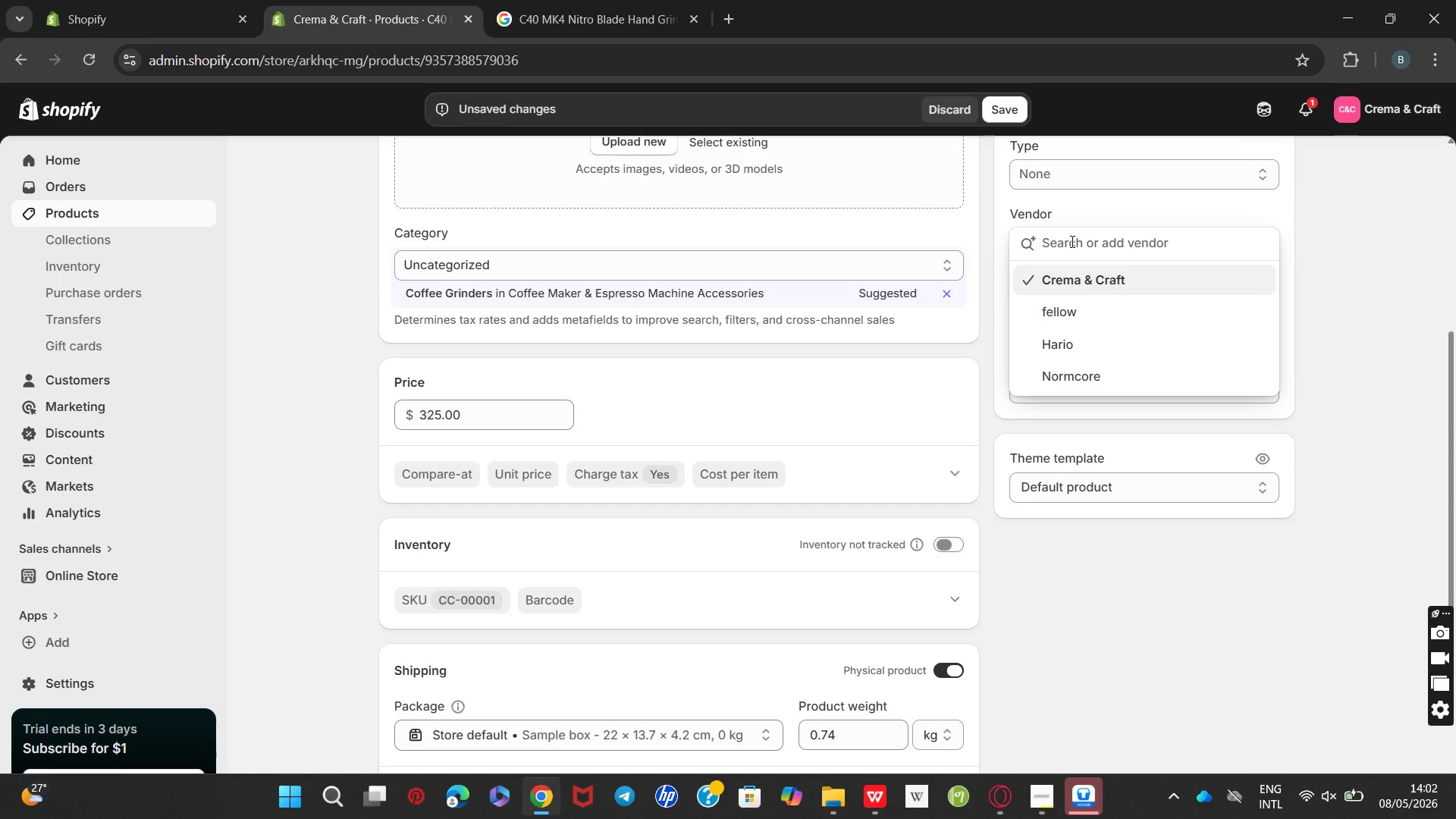 
key(Shift+V)
 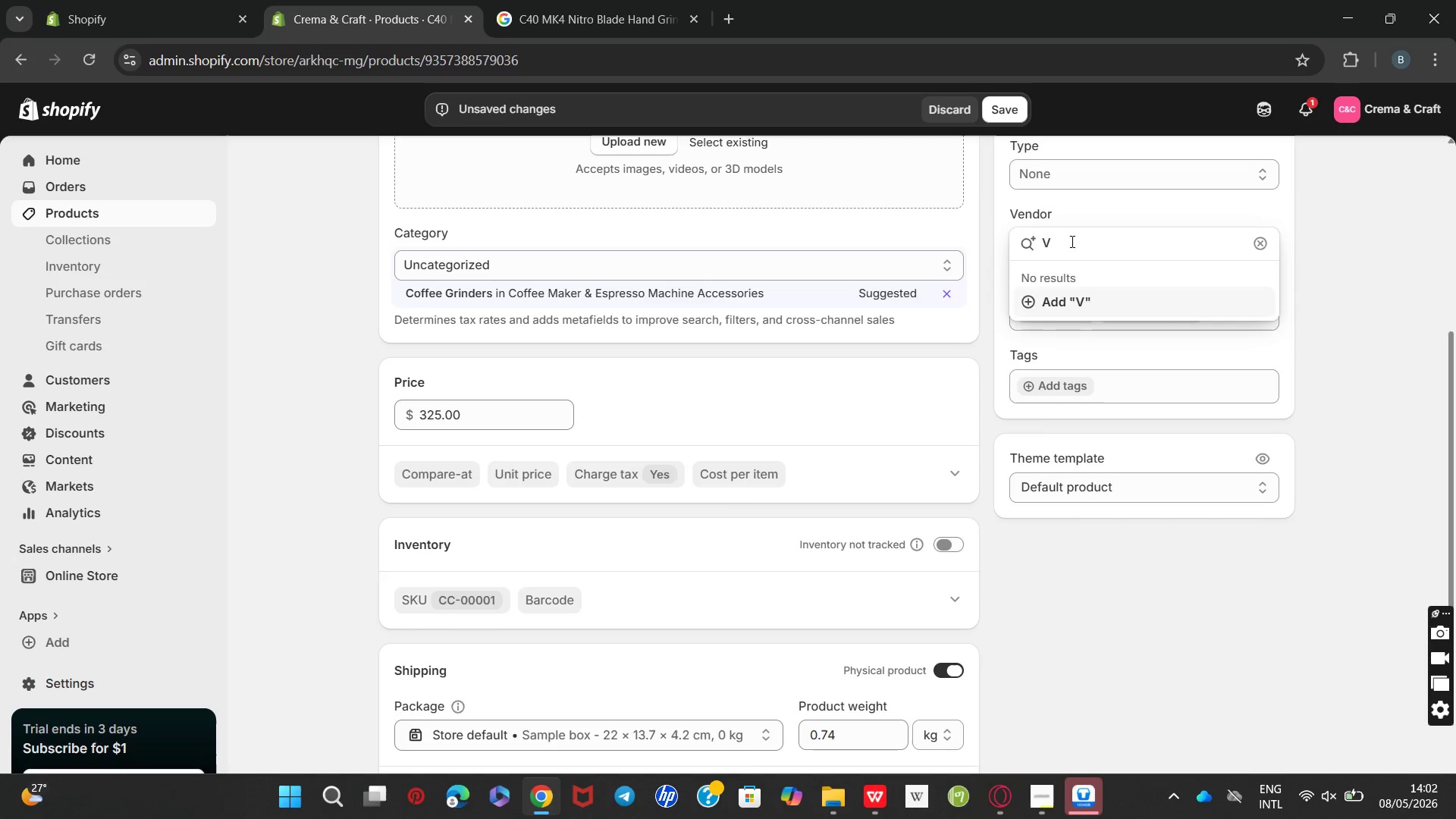 
key(Backspace)
 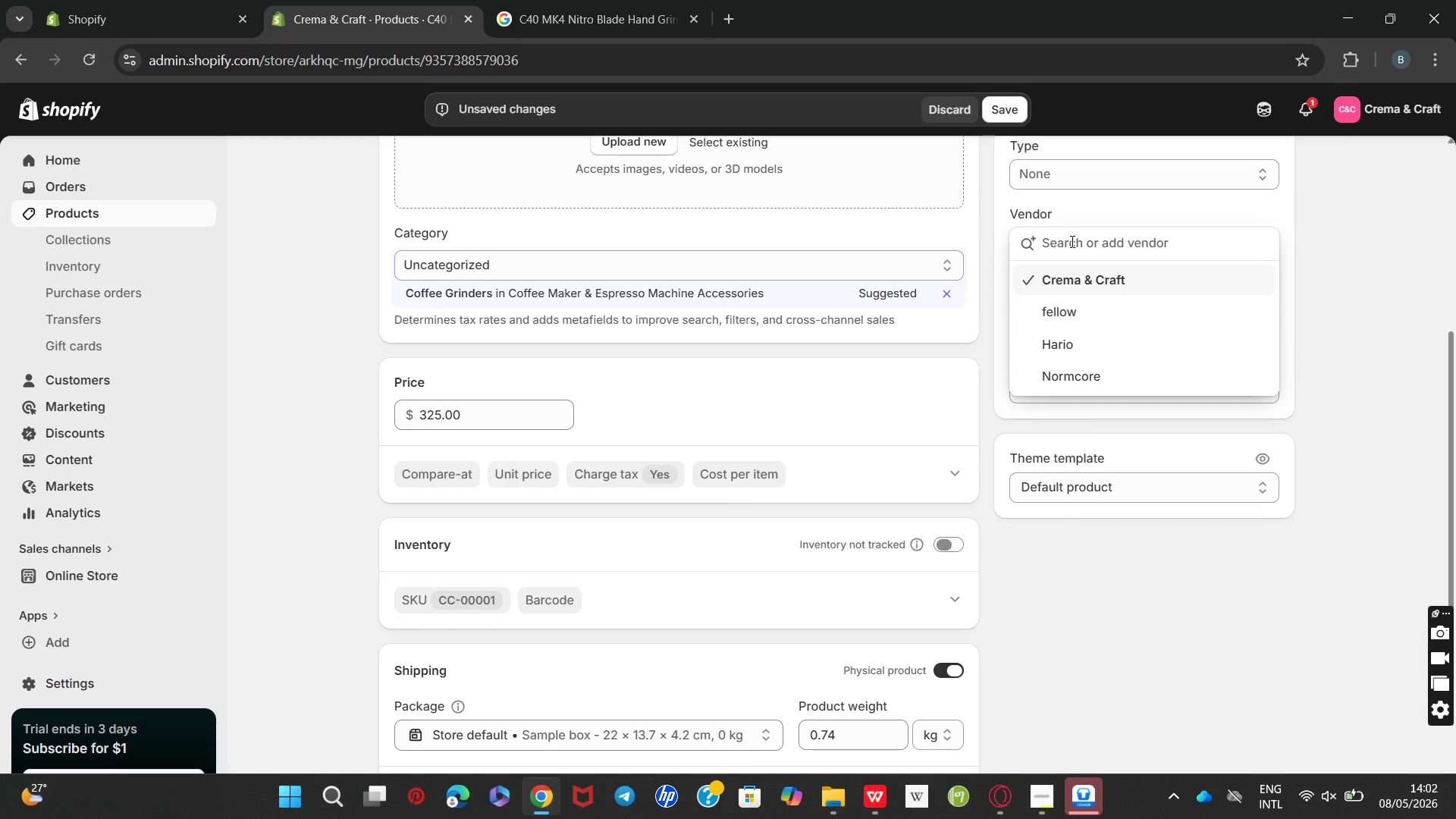 
key(Control+V)
 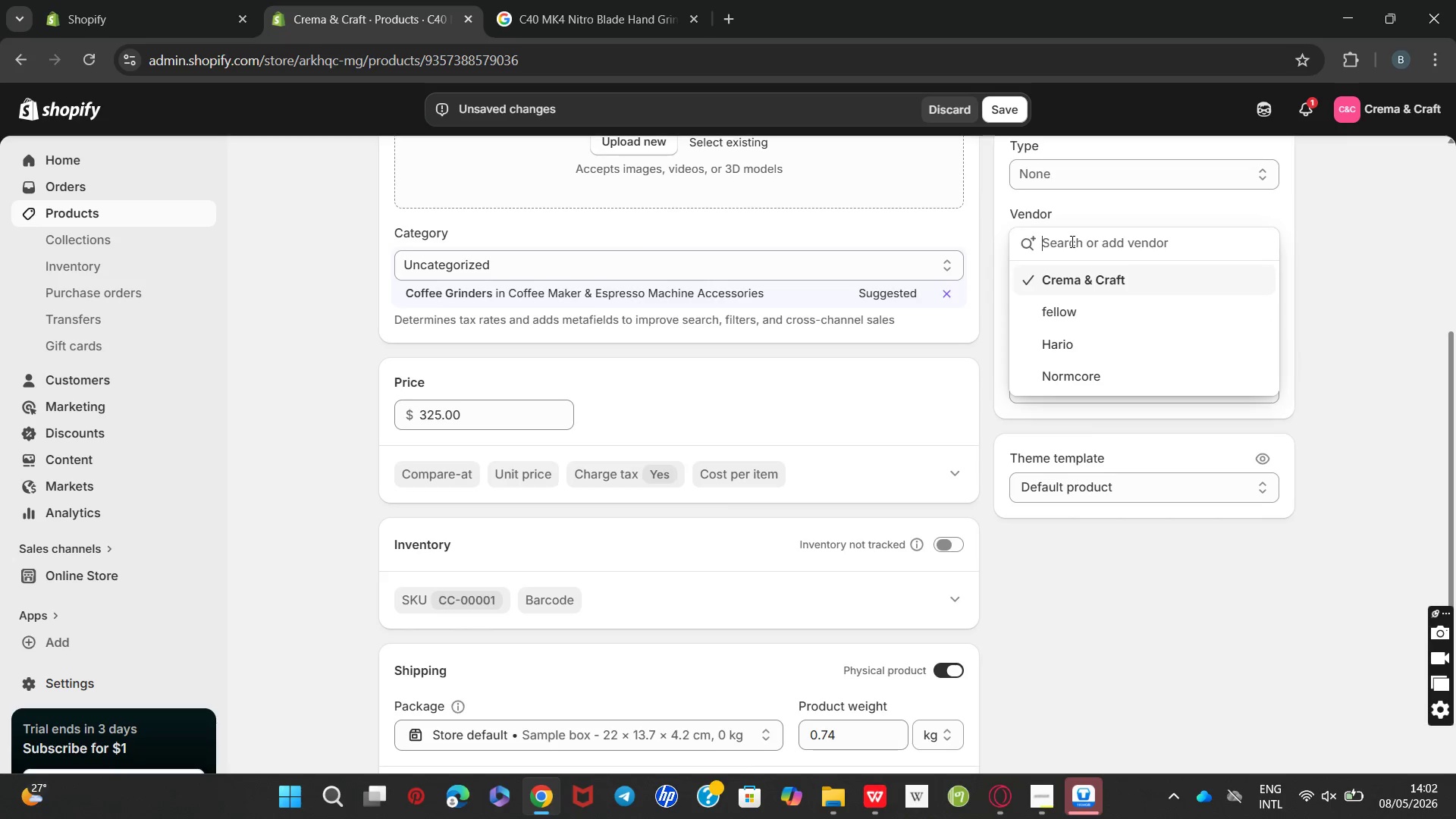 
hold_key(key=ControlLeft, duration=0.91)
 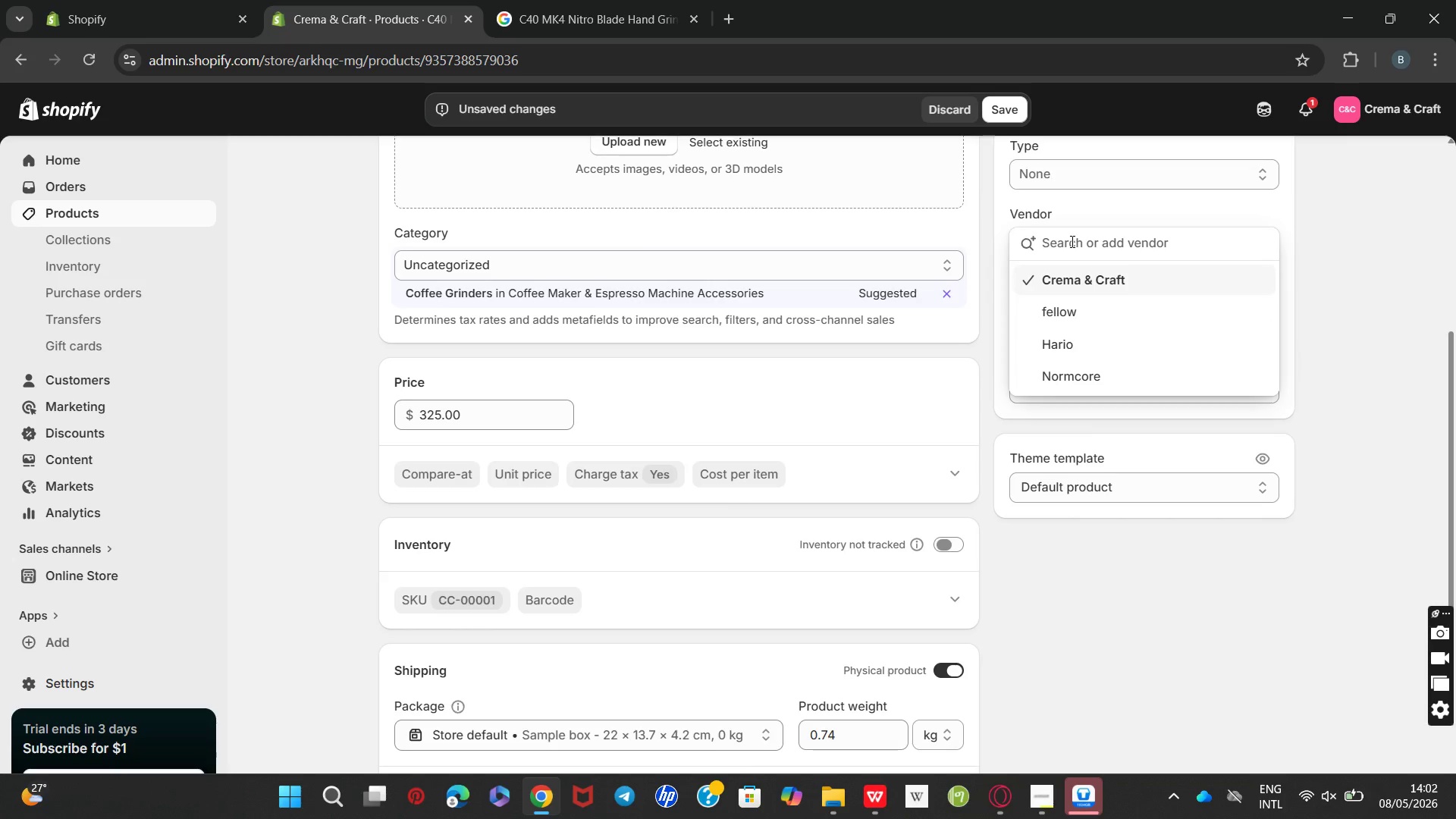 
hold_key(key=V, duration=0.34)
 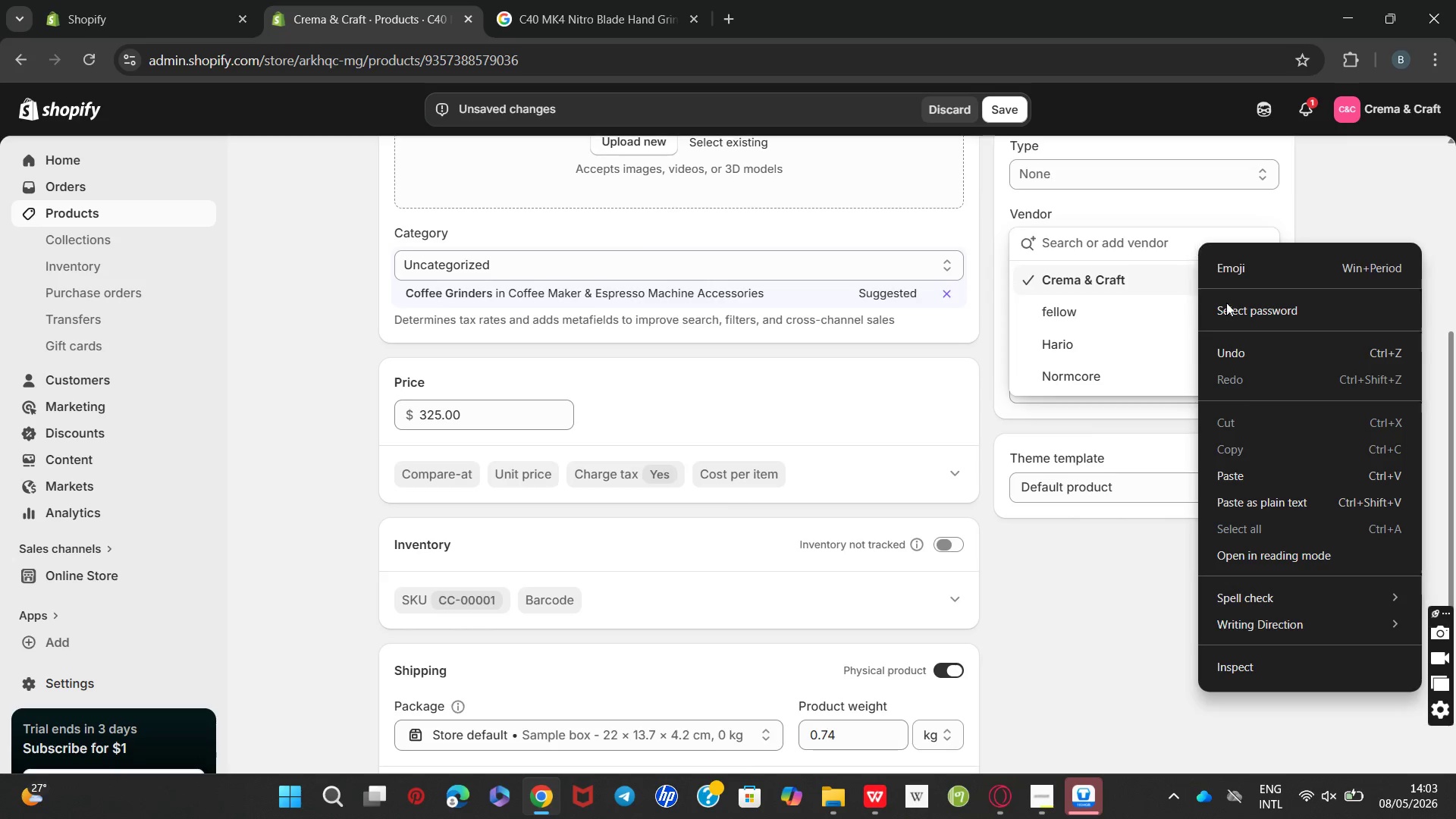 
left_click([1229, 469])
 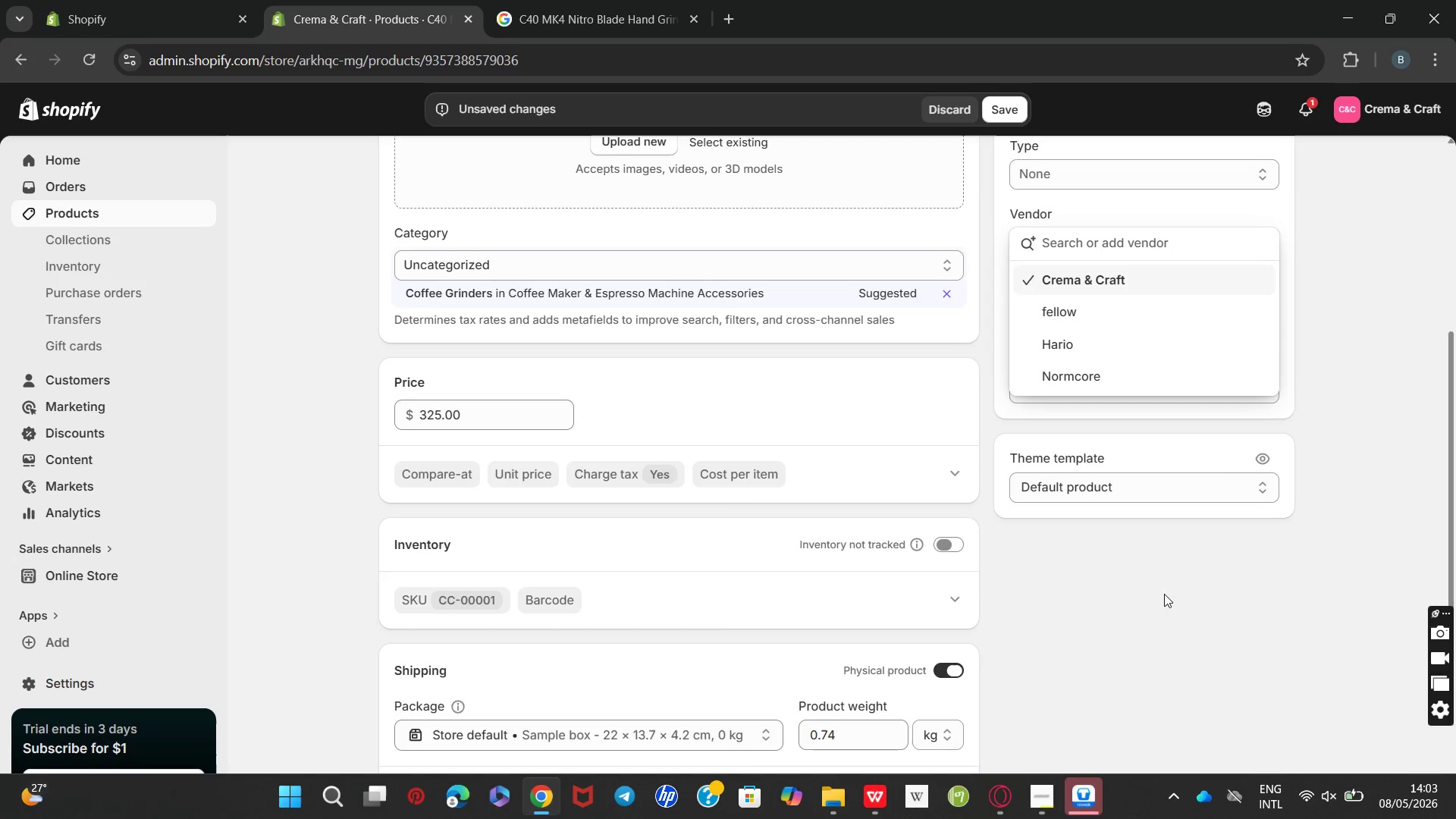 
left_click([1163, 597])
 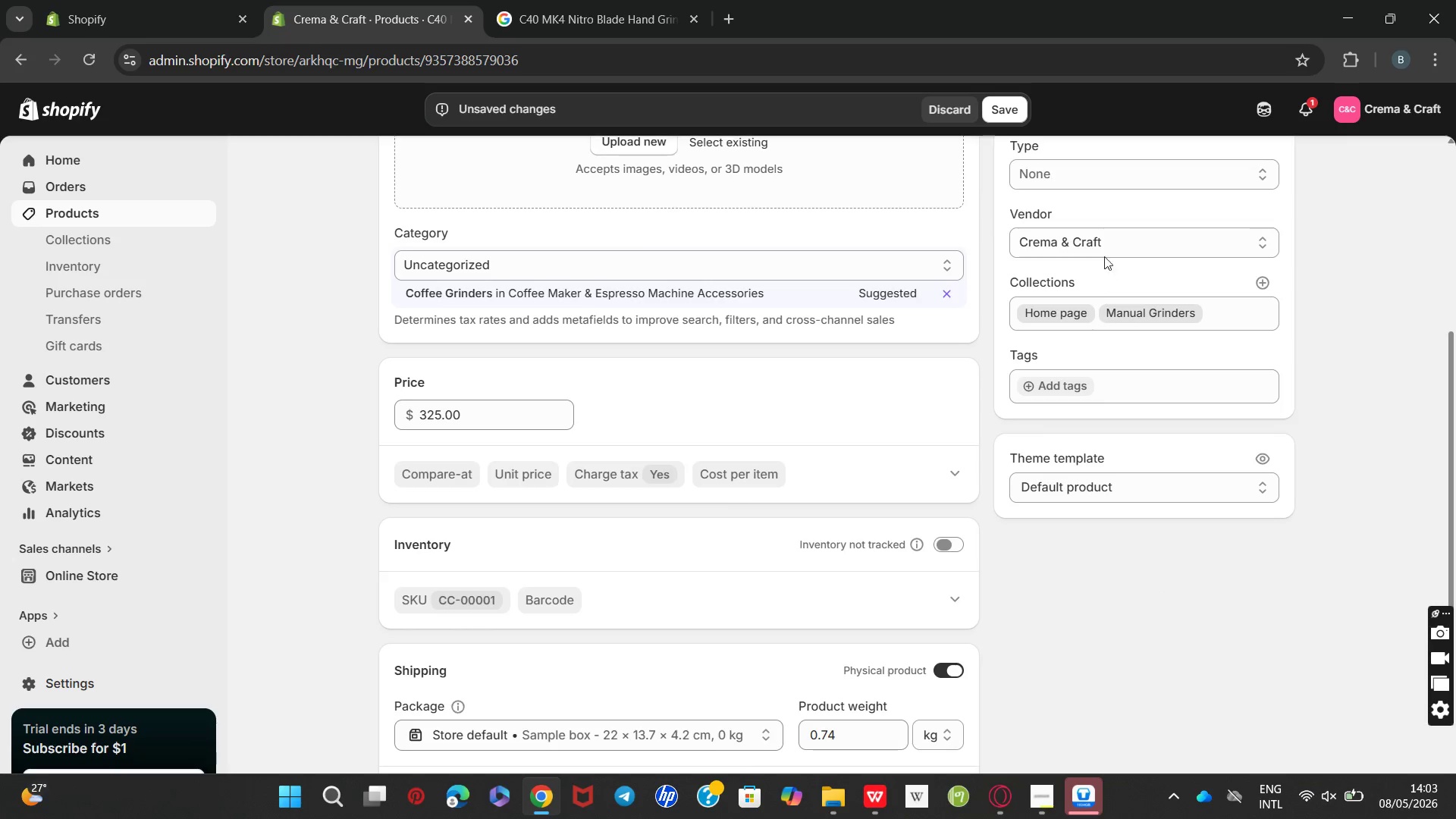 
left_click([1100, 239])
 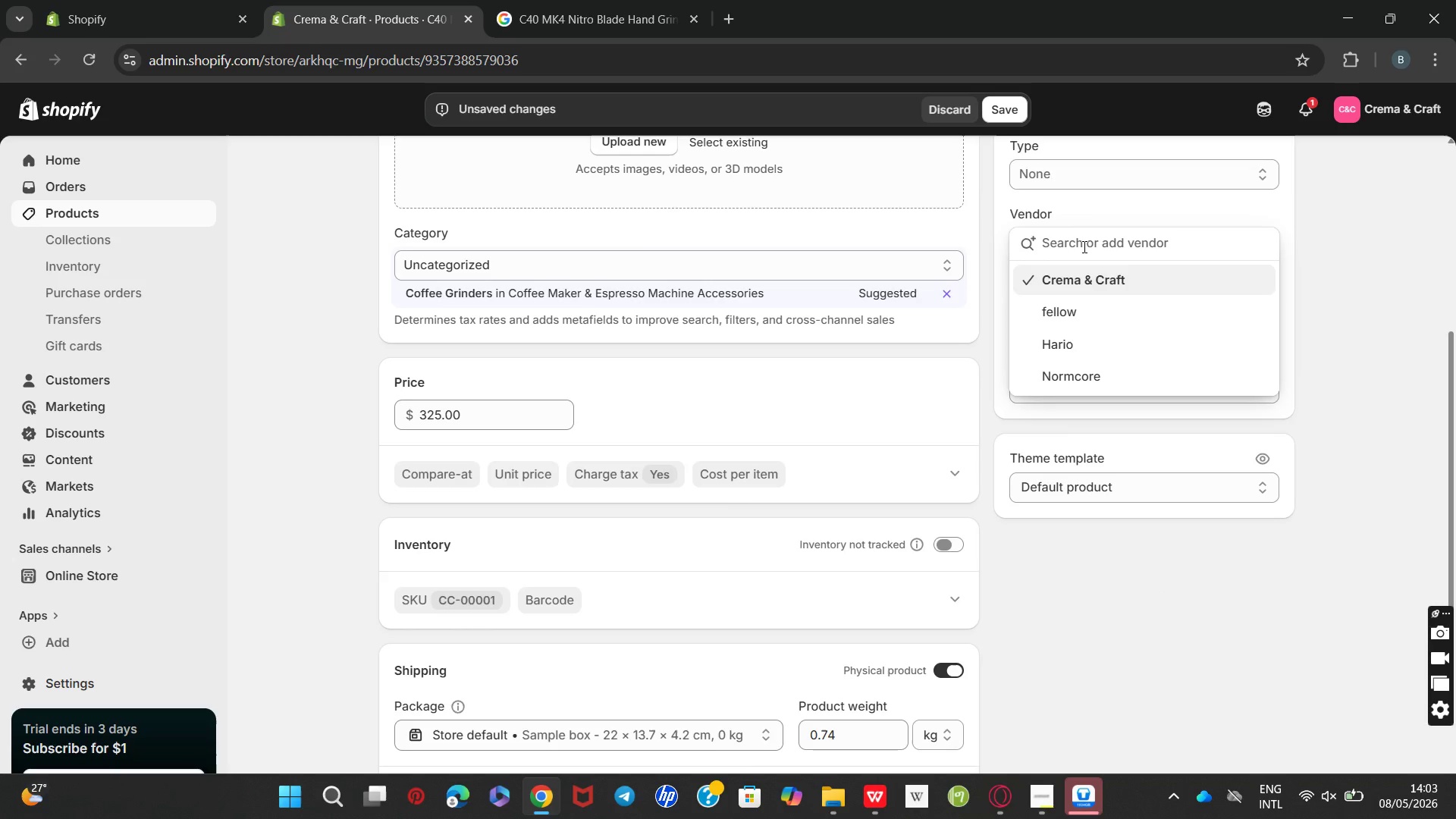 
hold_key(key=ControlLeft, duration=0.73)
 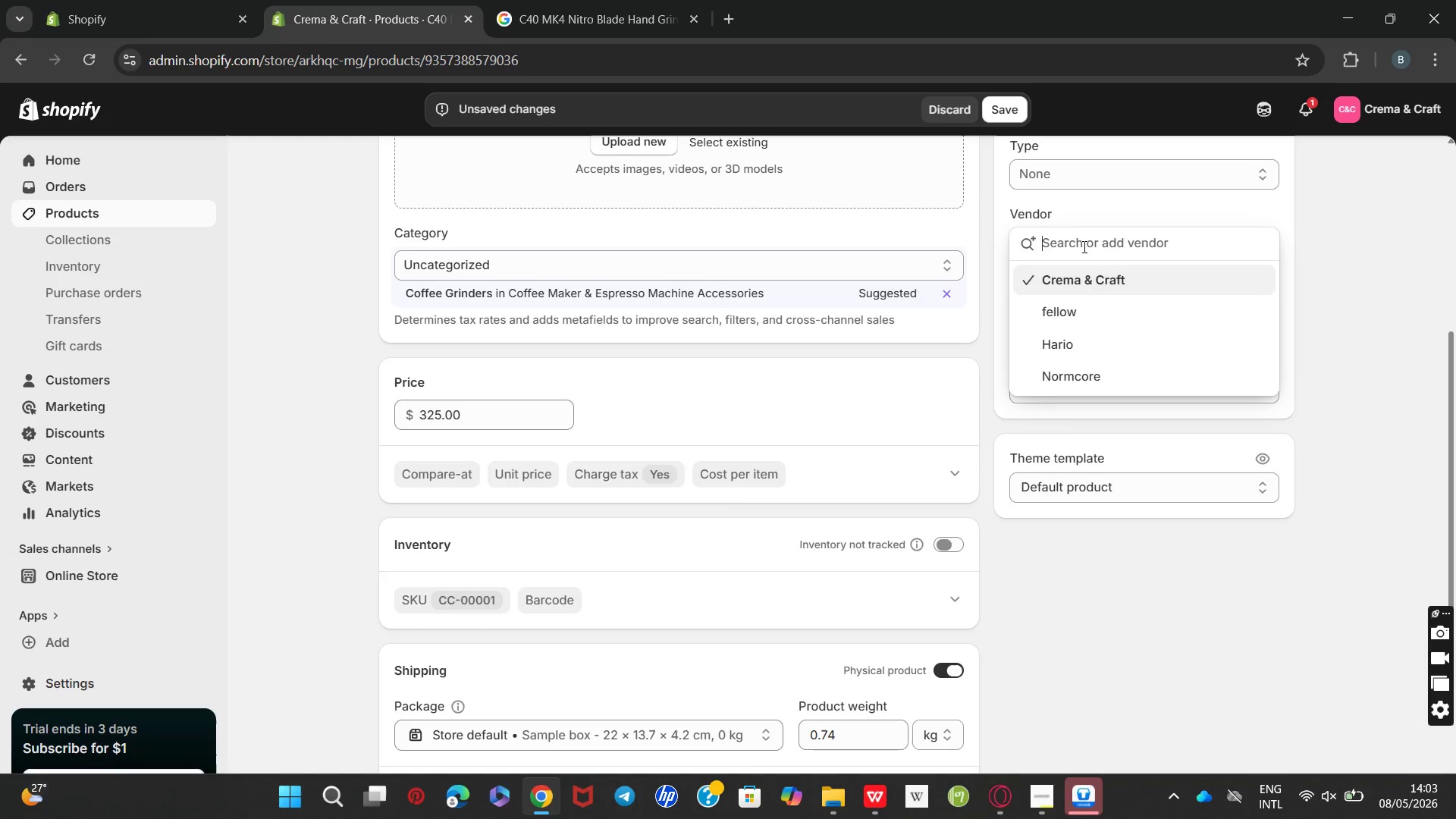 
hold_key(key=V, duration=0.36)
 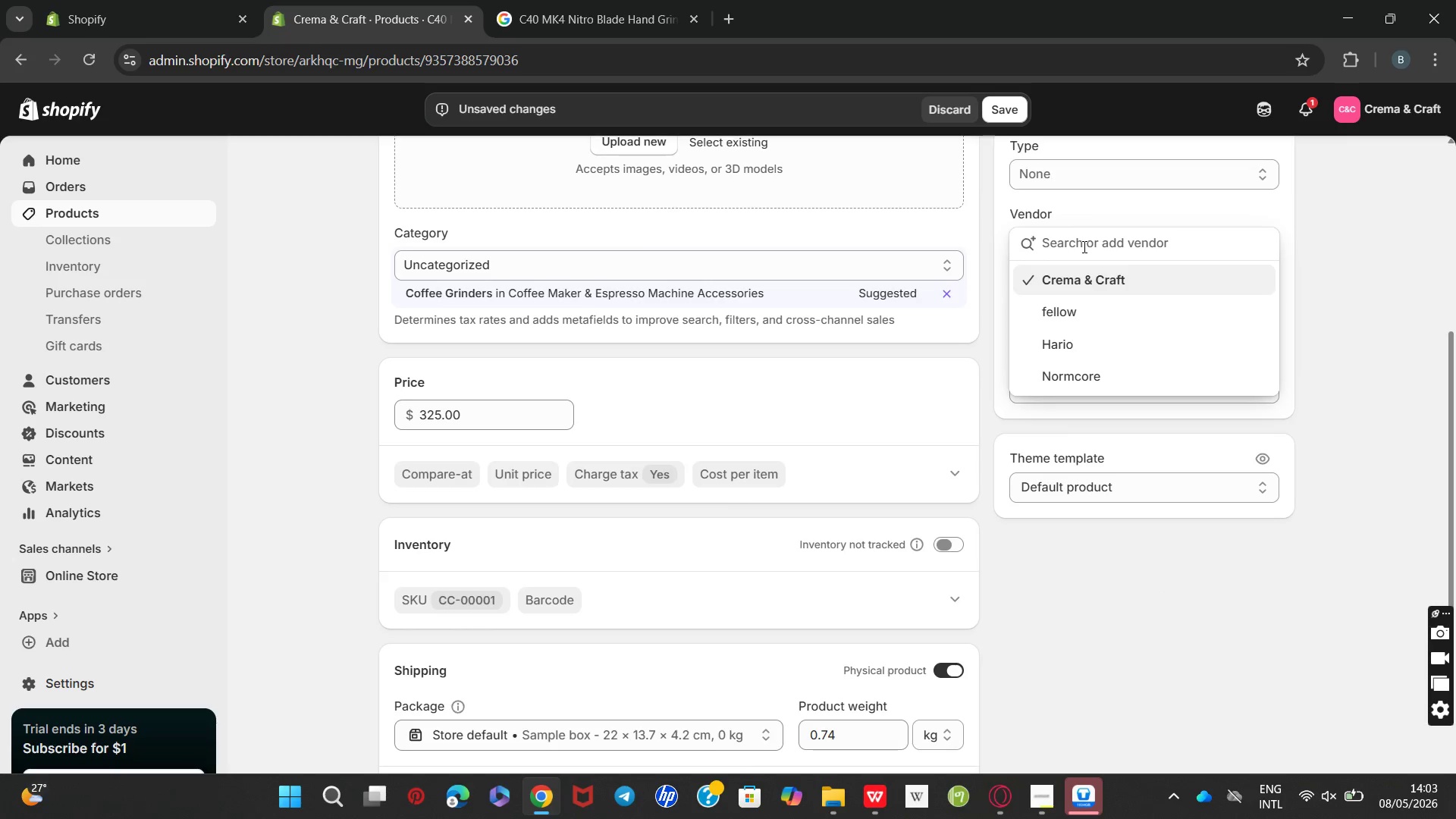 
type(com)
 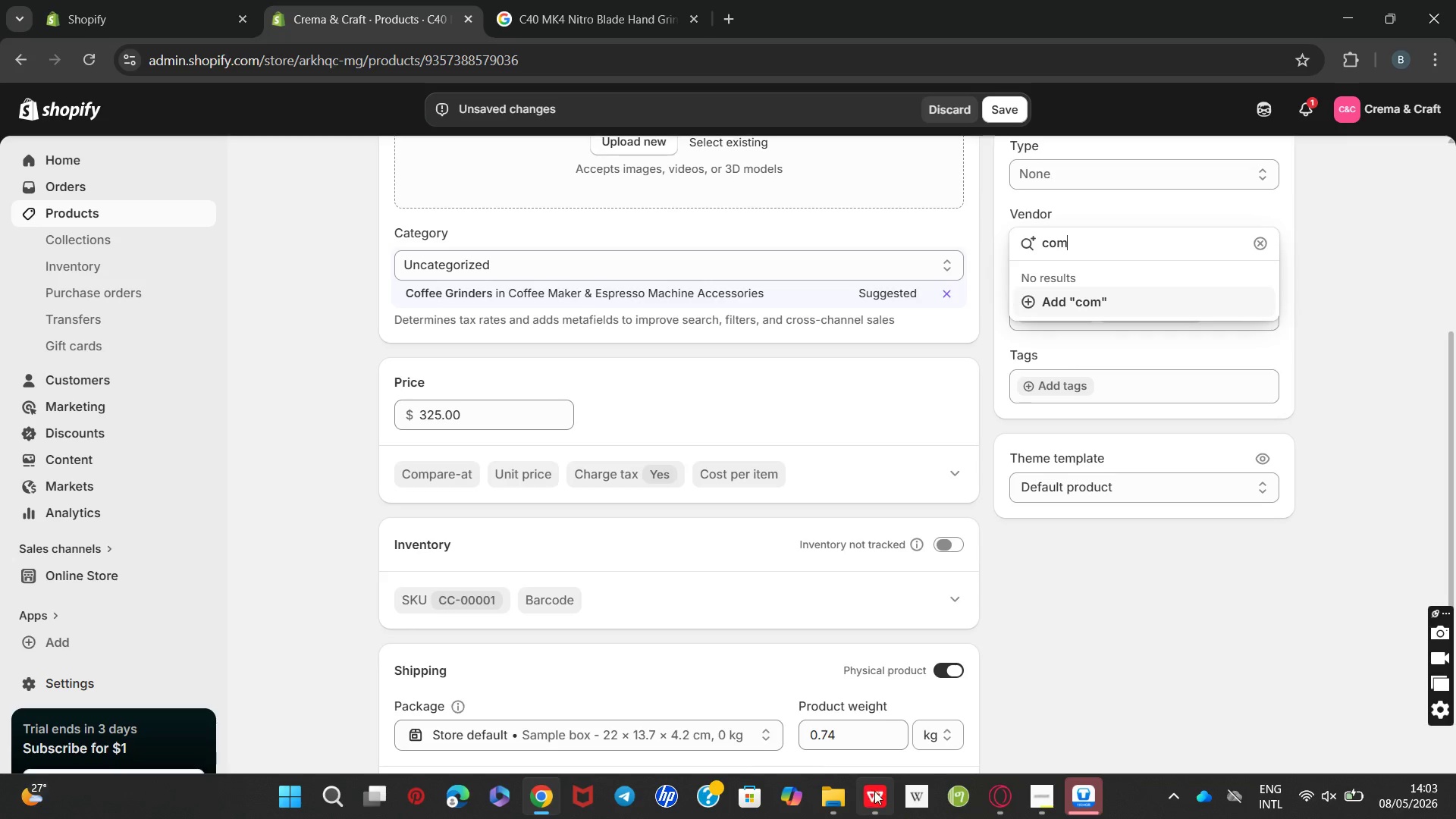 
wait(8.38)
 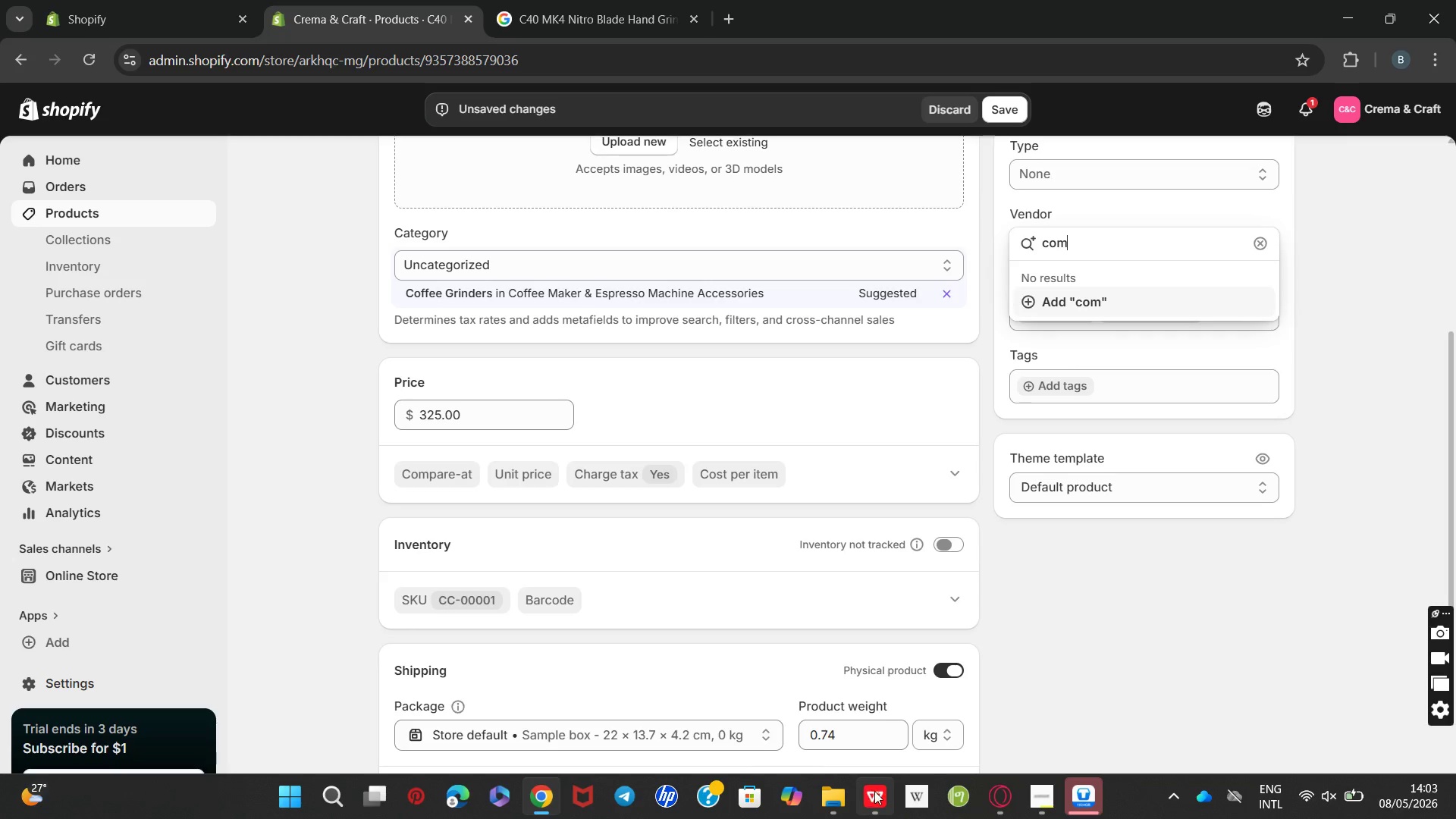 
type(anda)
 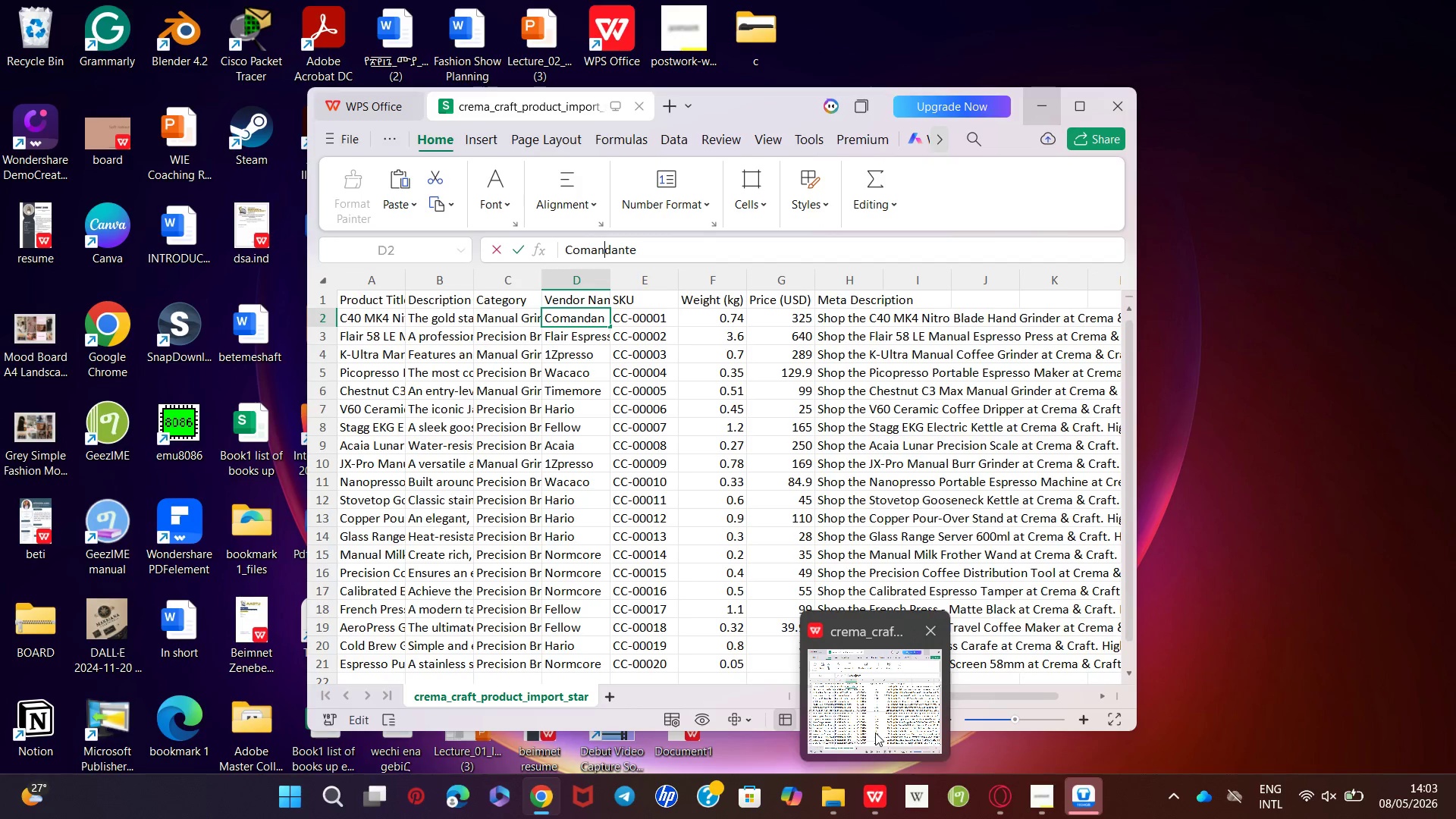 
wait(7.41)
 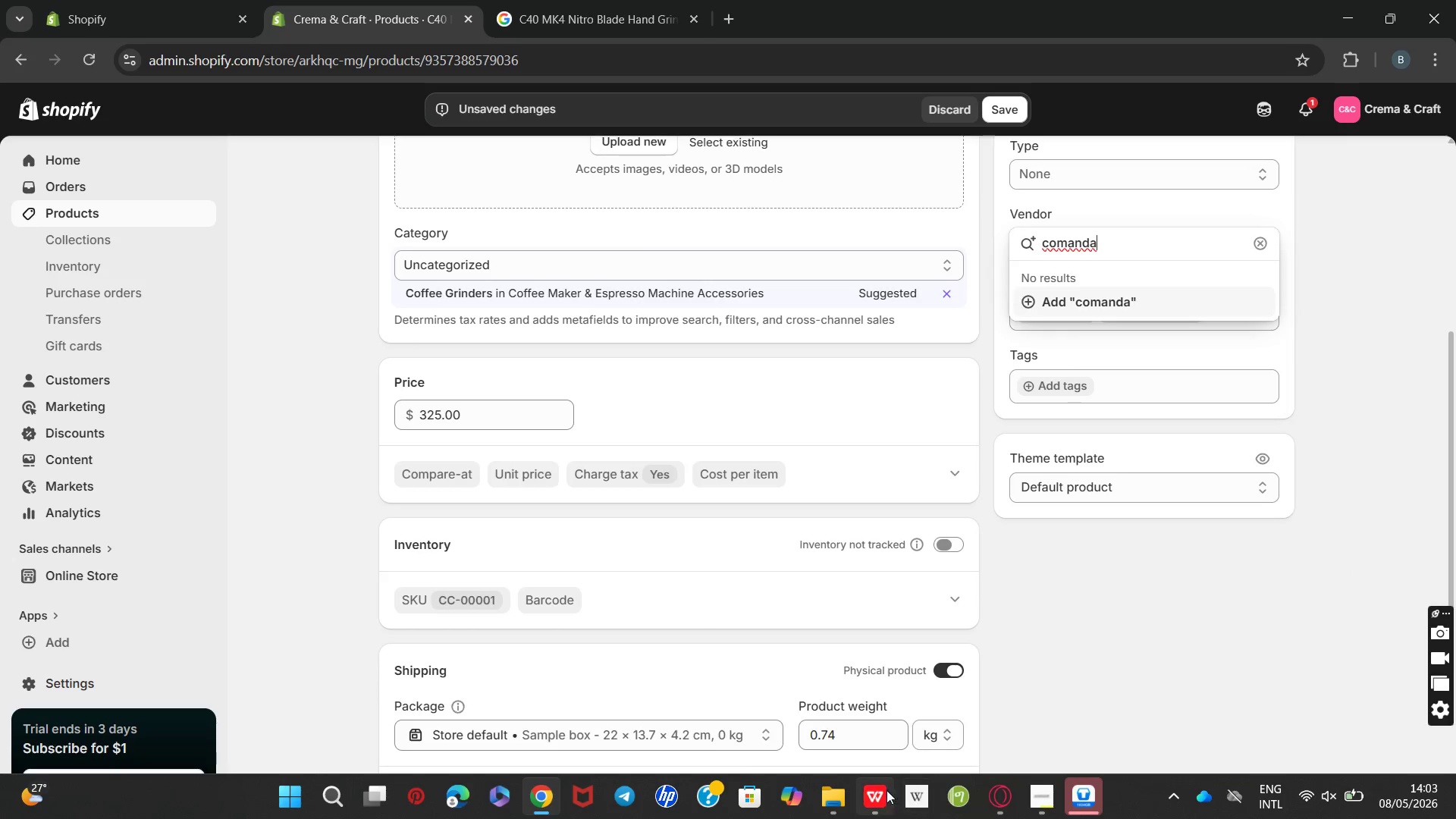 
type(nte)
 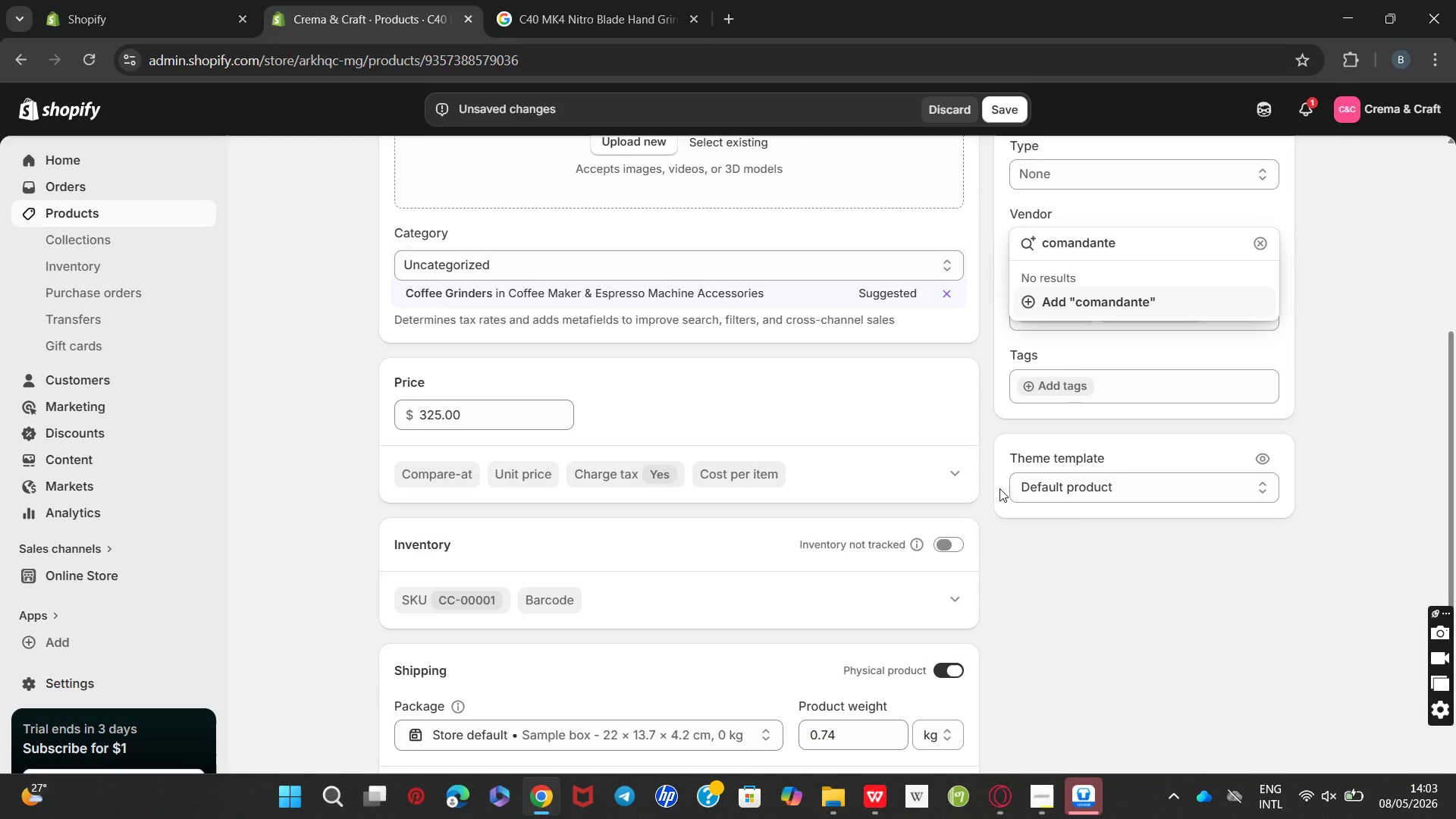 
key(Enter)
 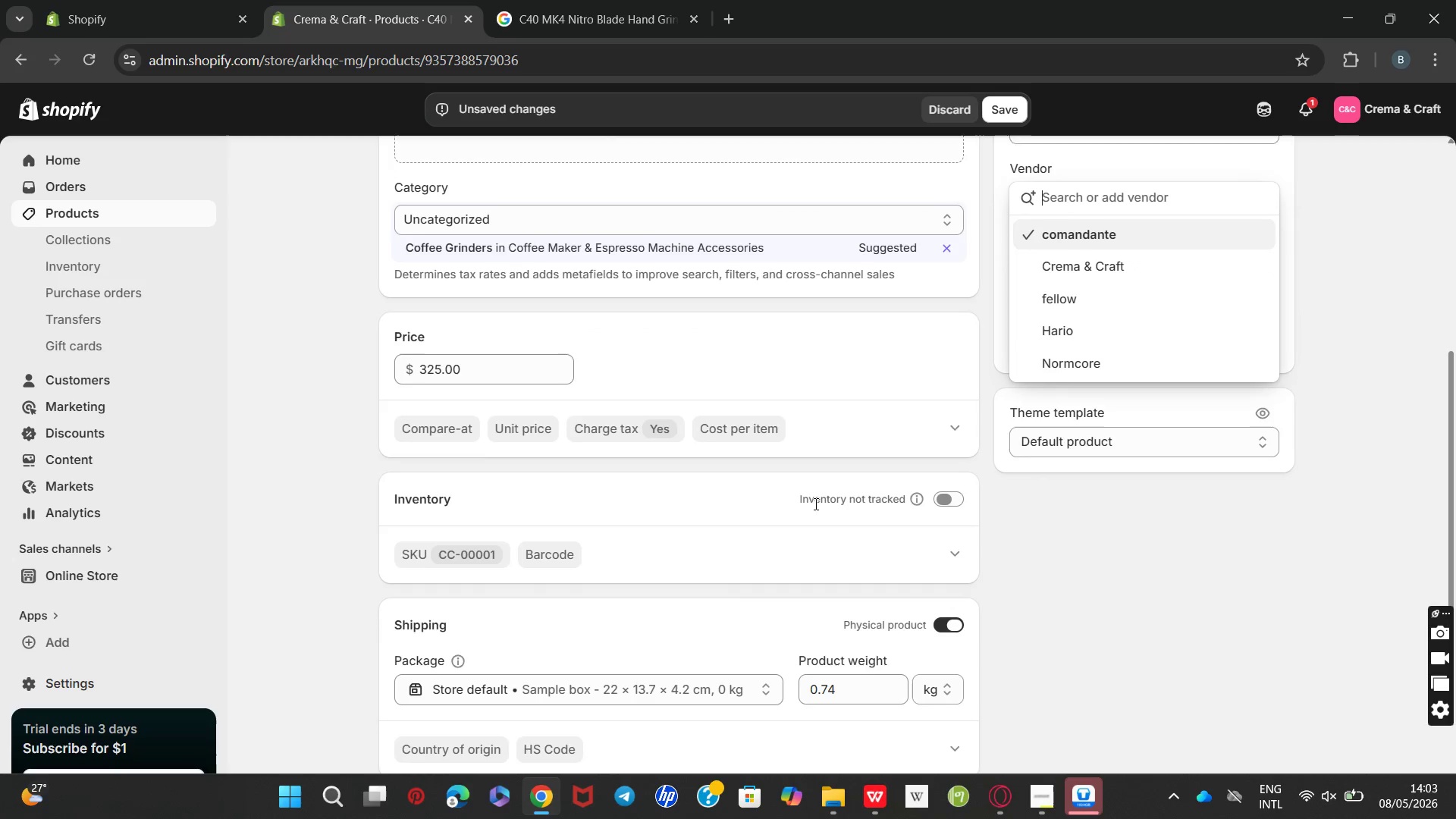 
left_click([952, 501])
 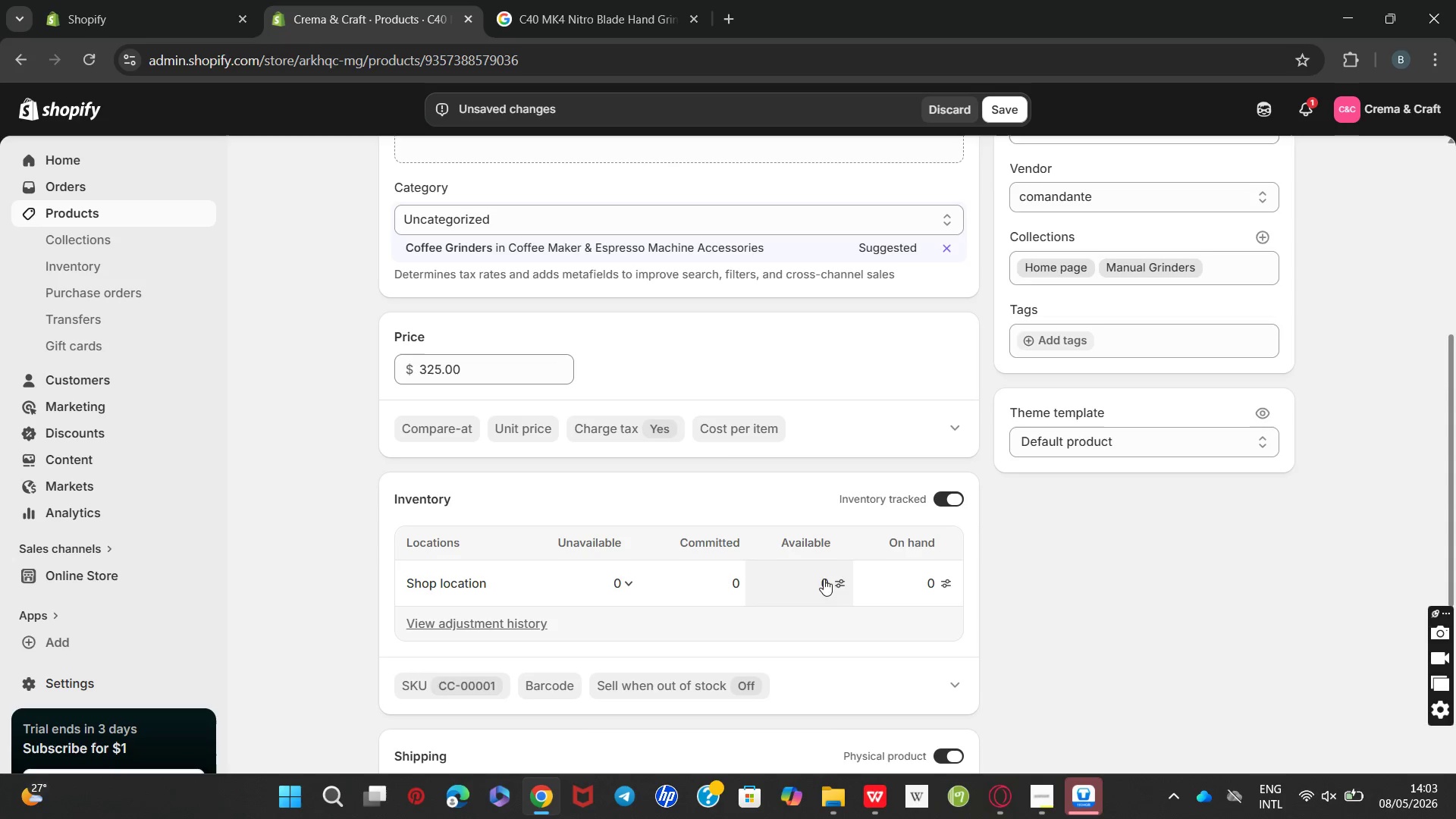 
left_click([818, 583])
 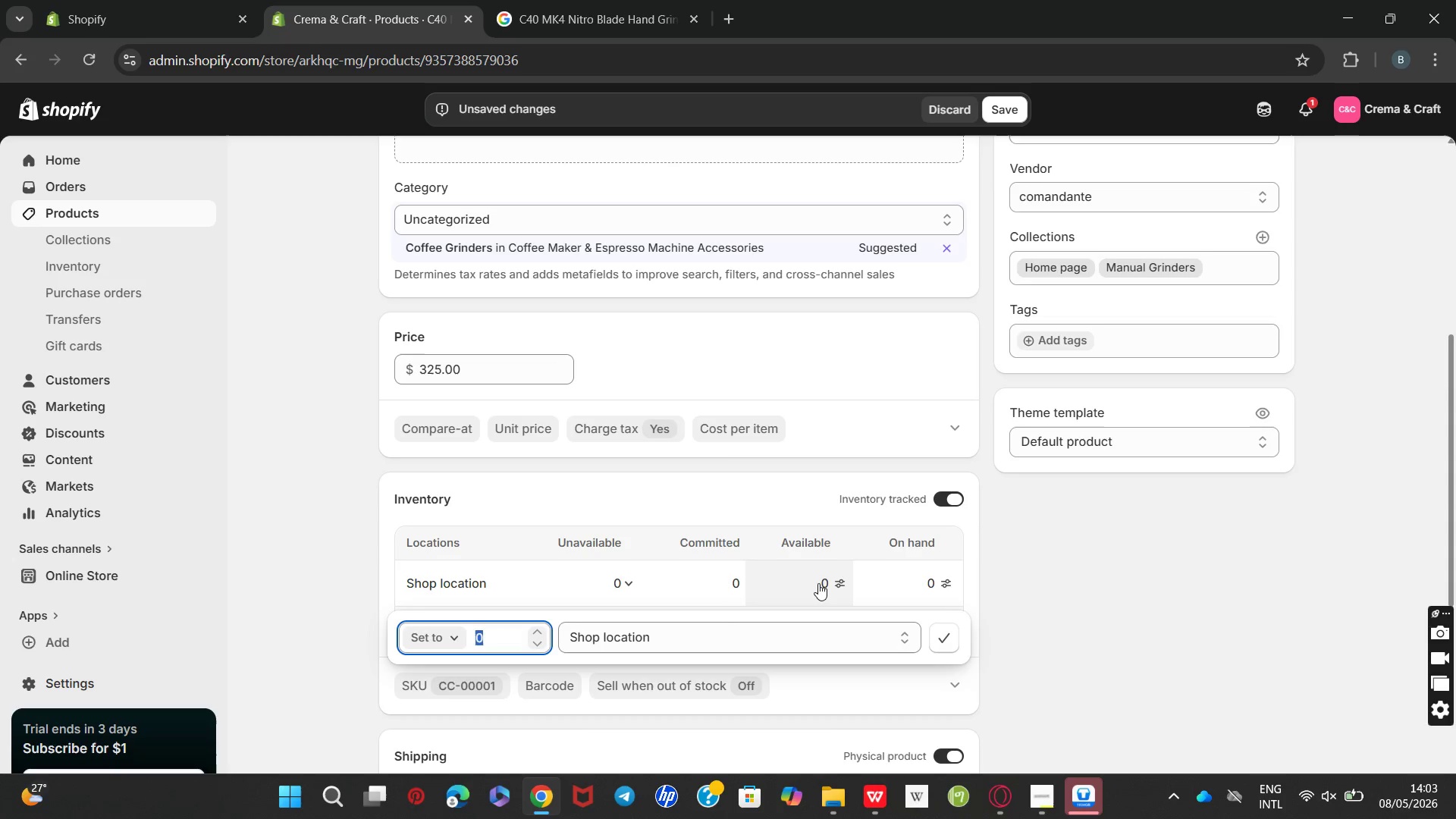 
type(15)
 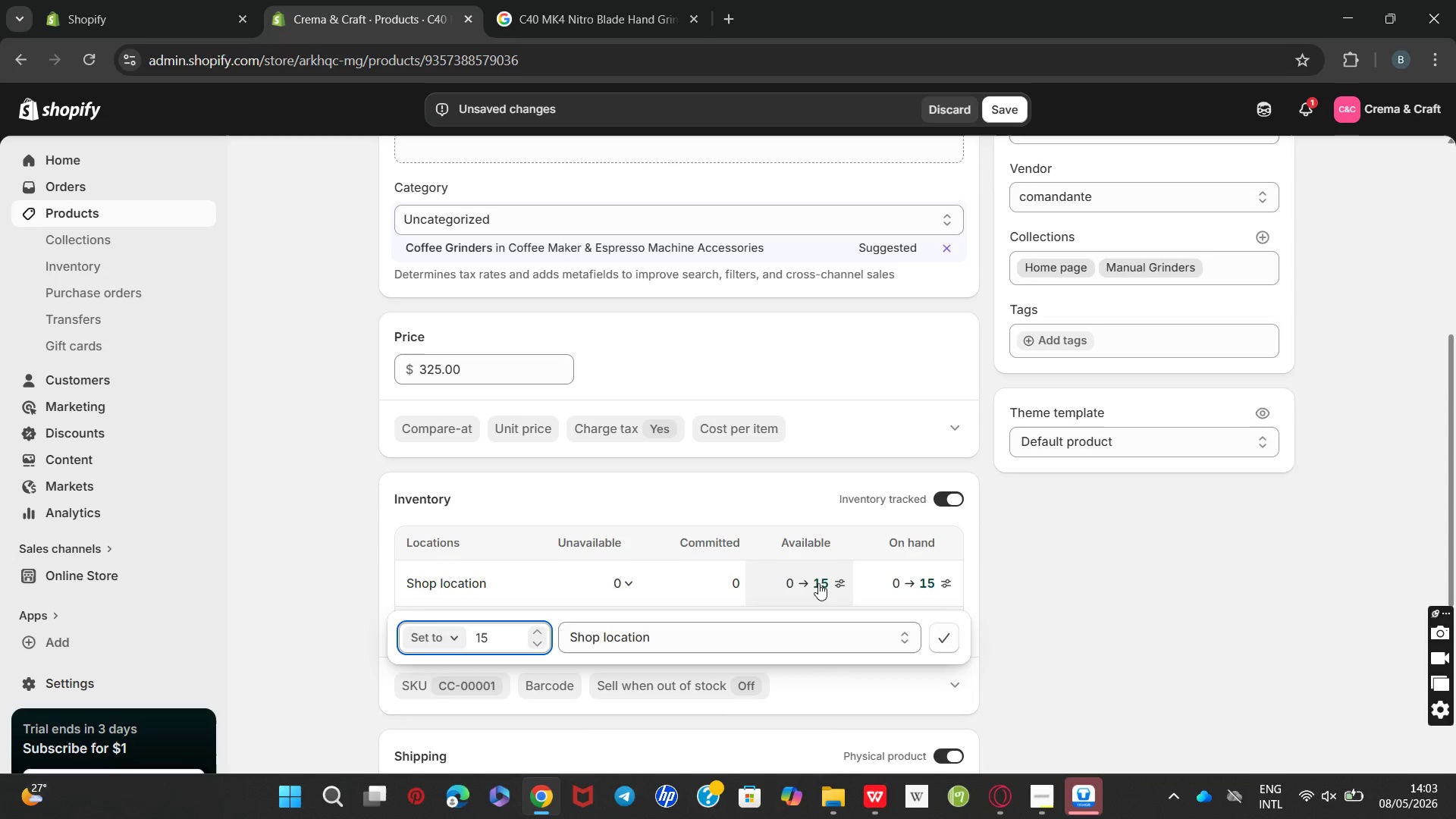 
key(Enter)
 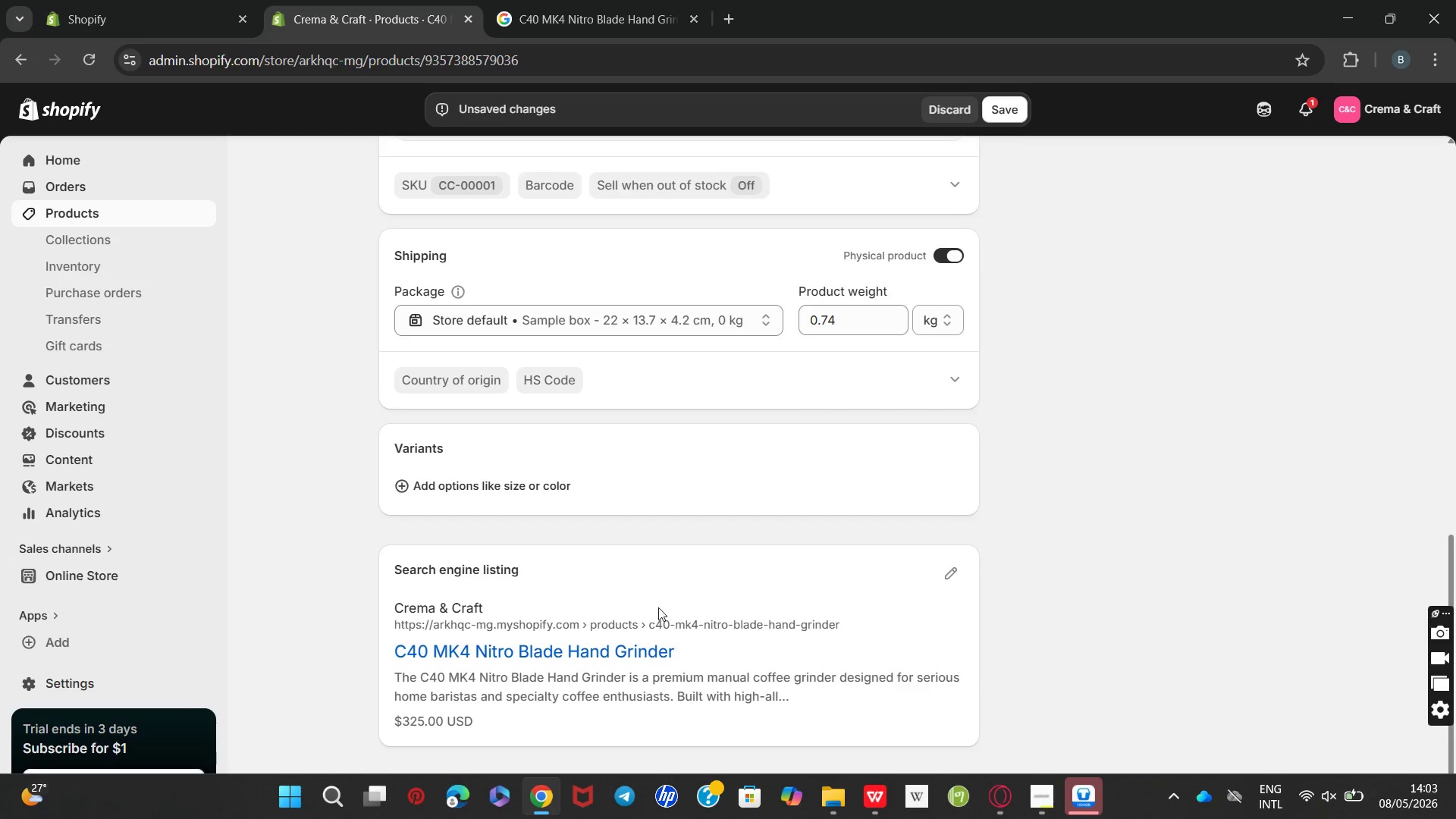 
left_click([948, 573])
 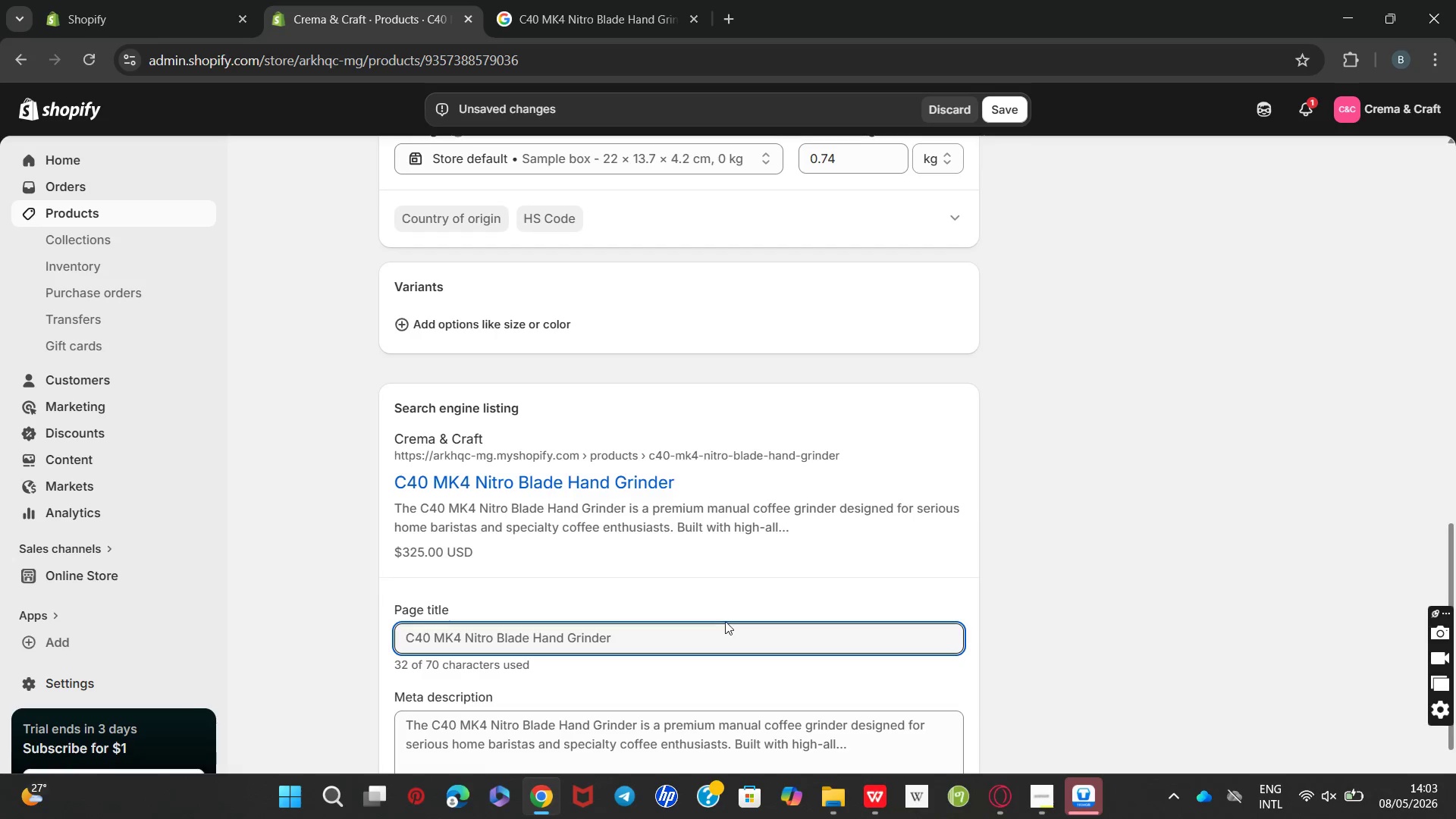 
left_click([675, 653])
 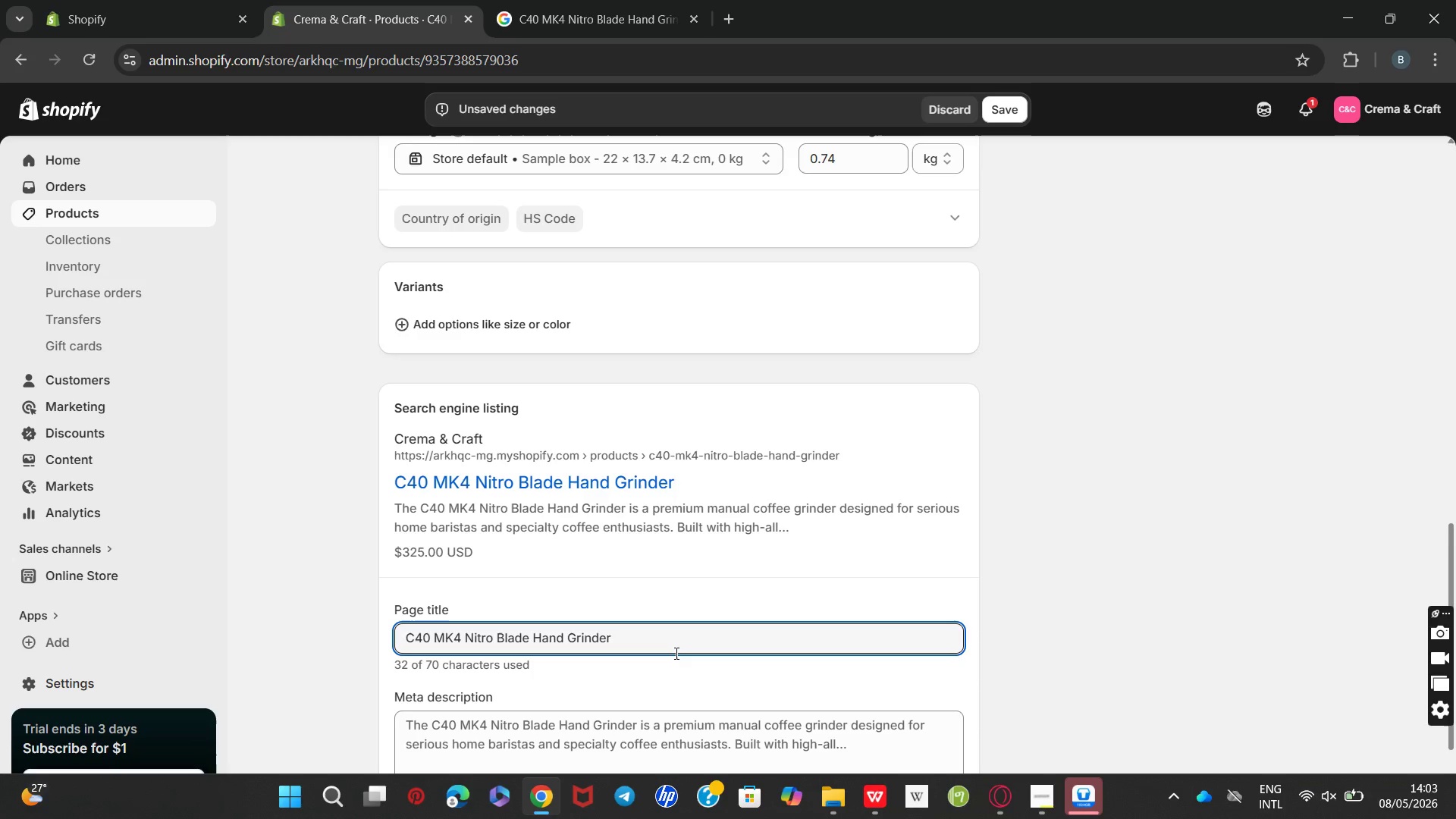 
type( [Break] Premium )
 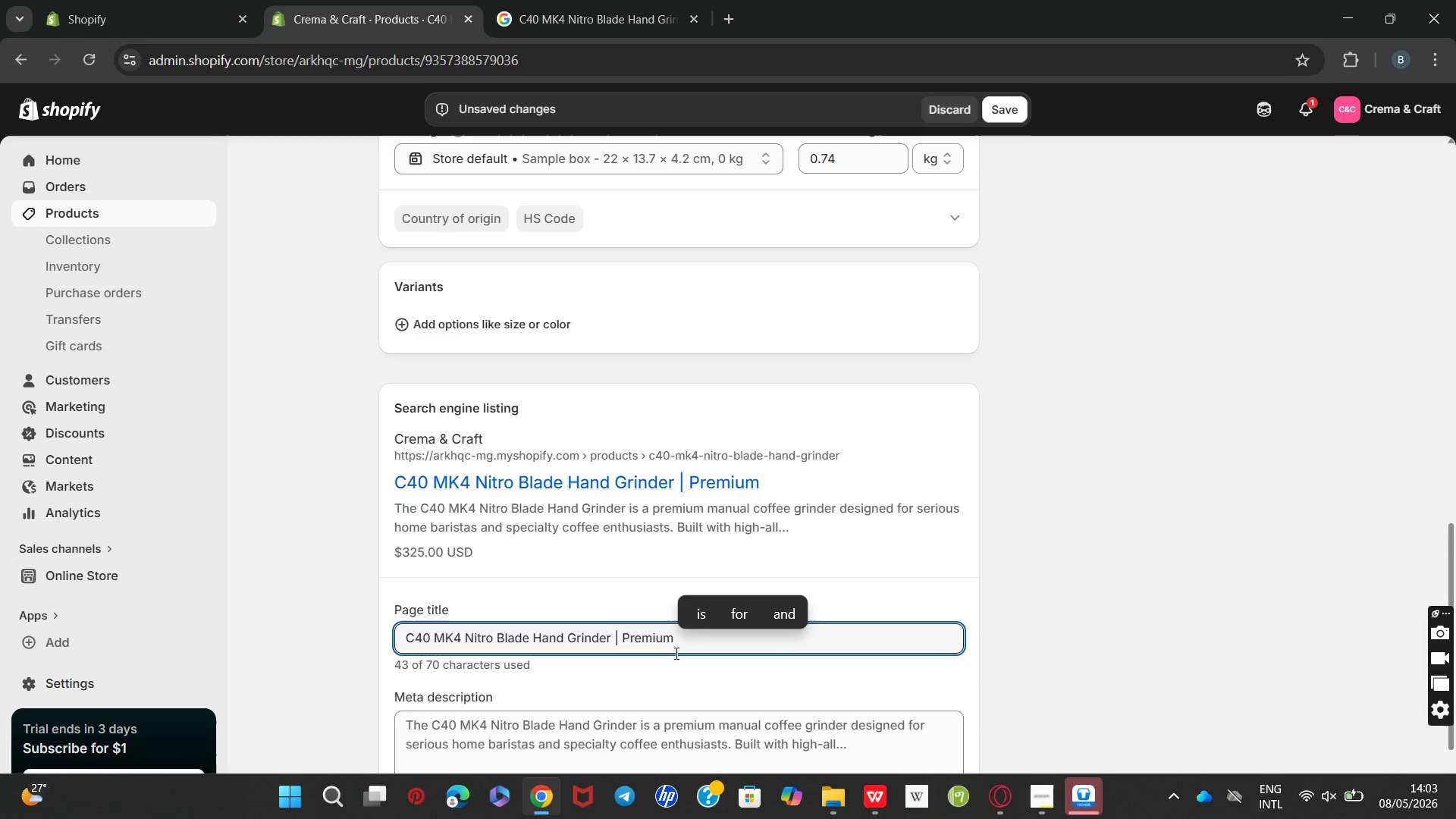 
type(Manual Coffee Grinder)
 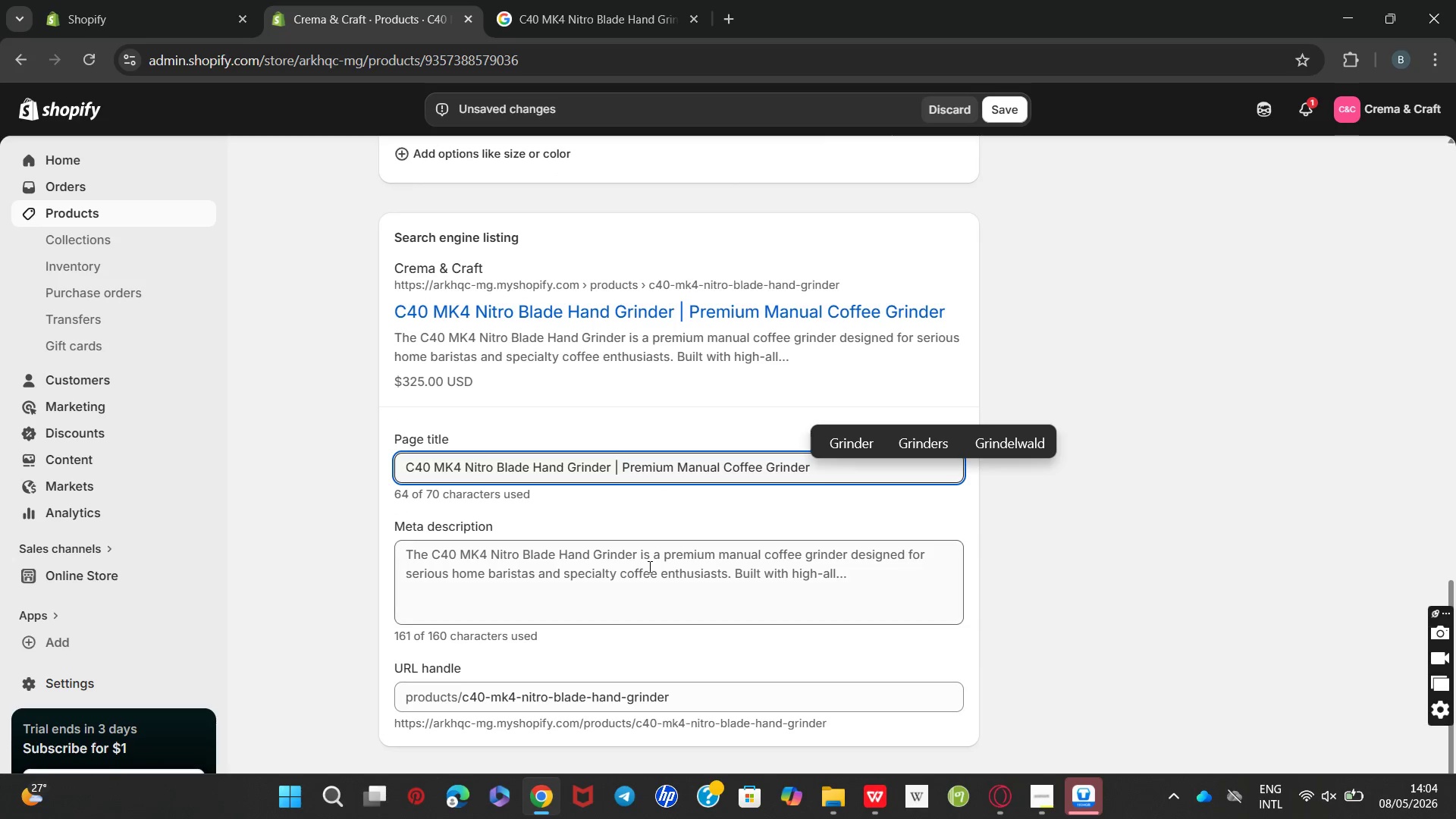 
double_click([648, 566])
 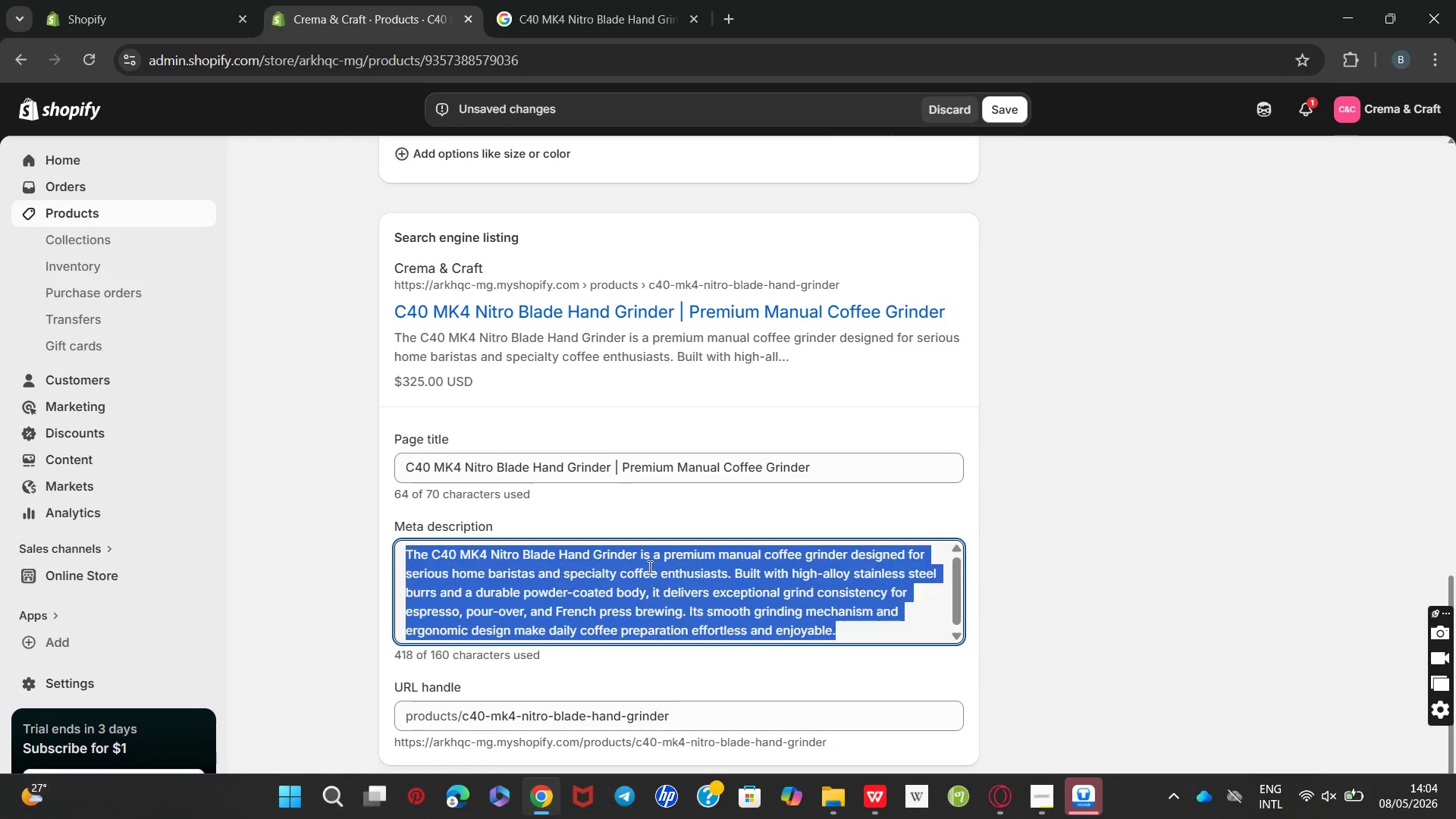 
triple_click([648, 566])
 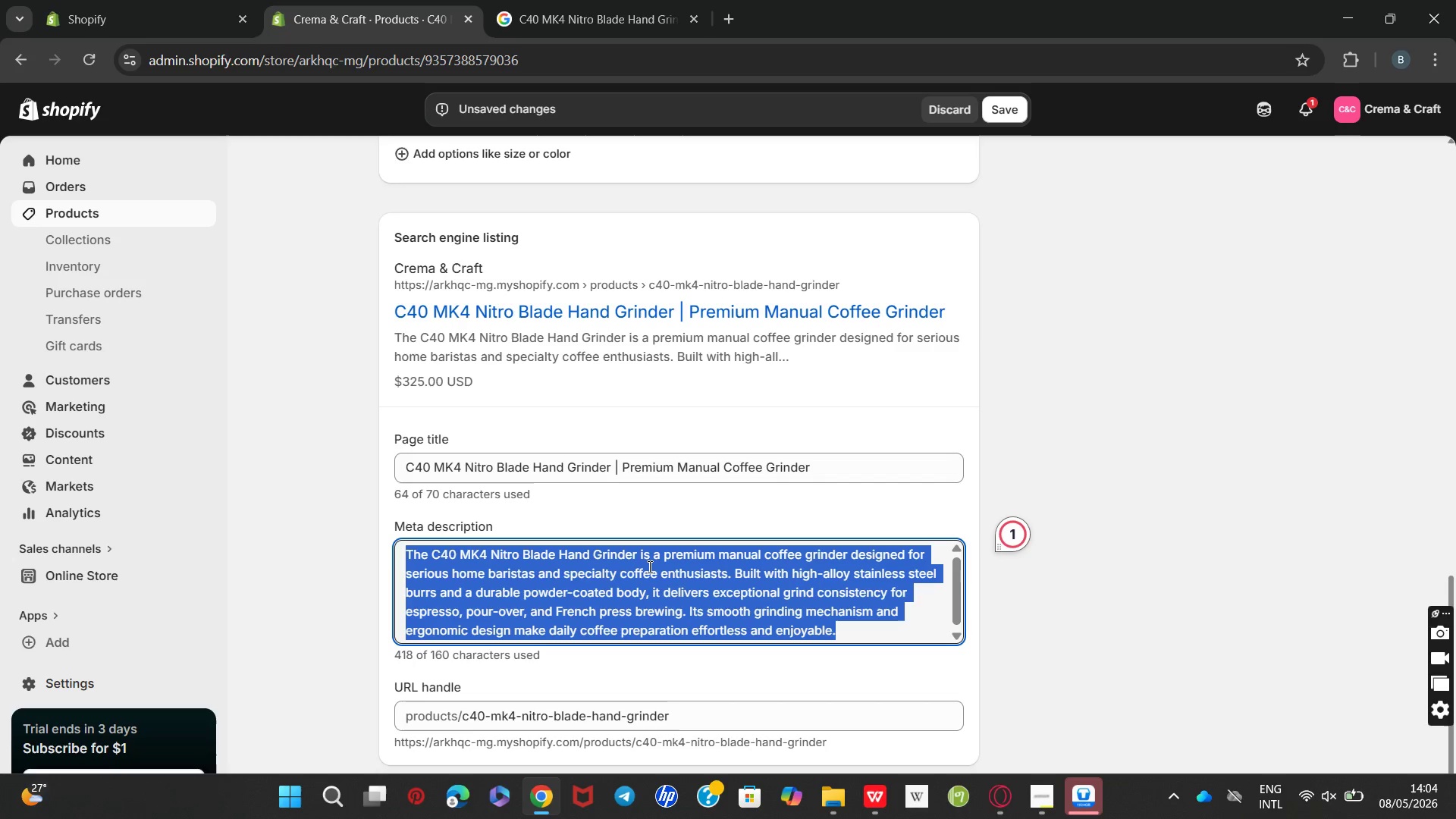 
wait(13.56)
 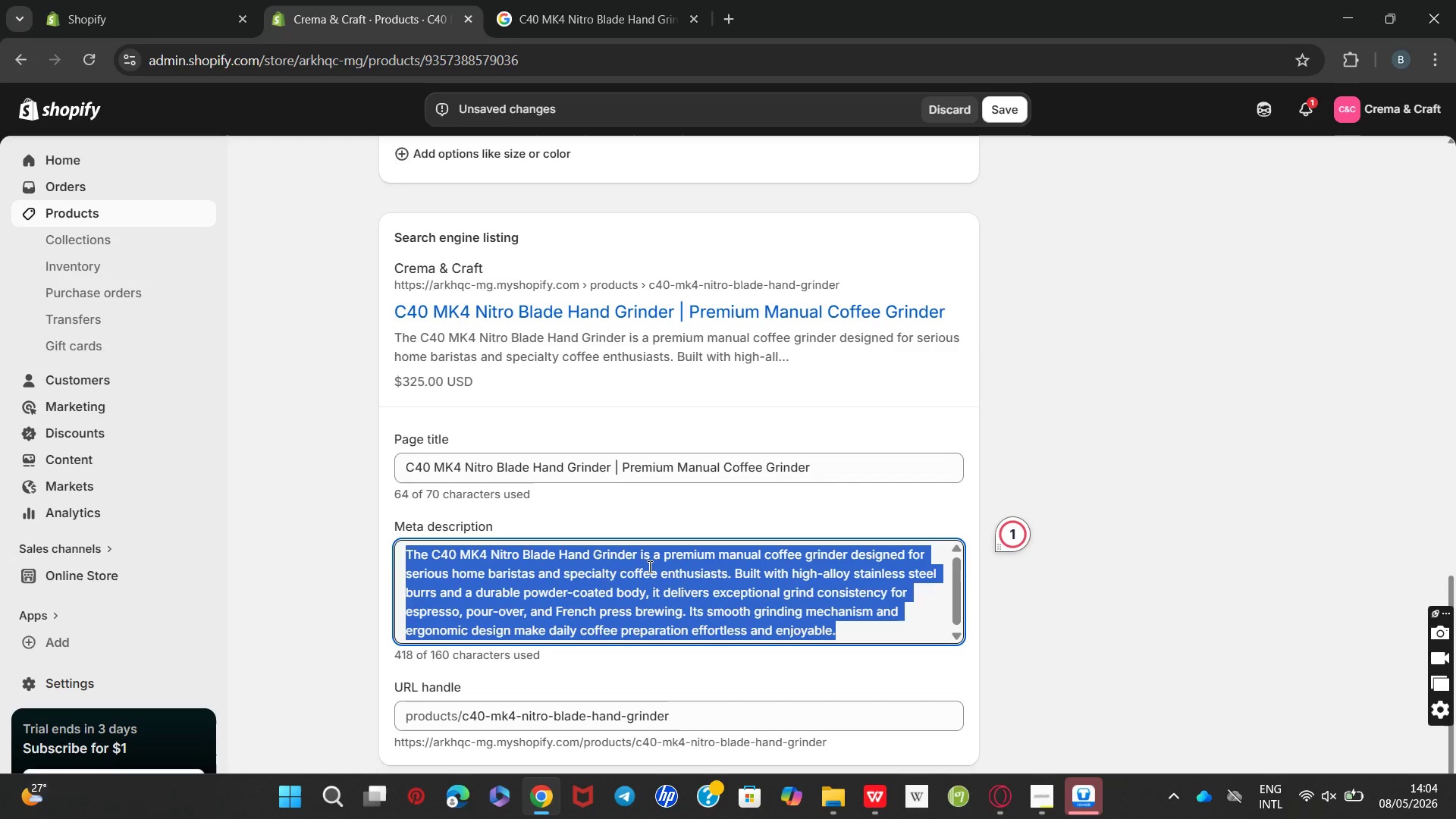 
type(Premium )
 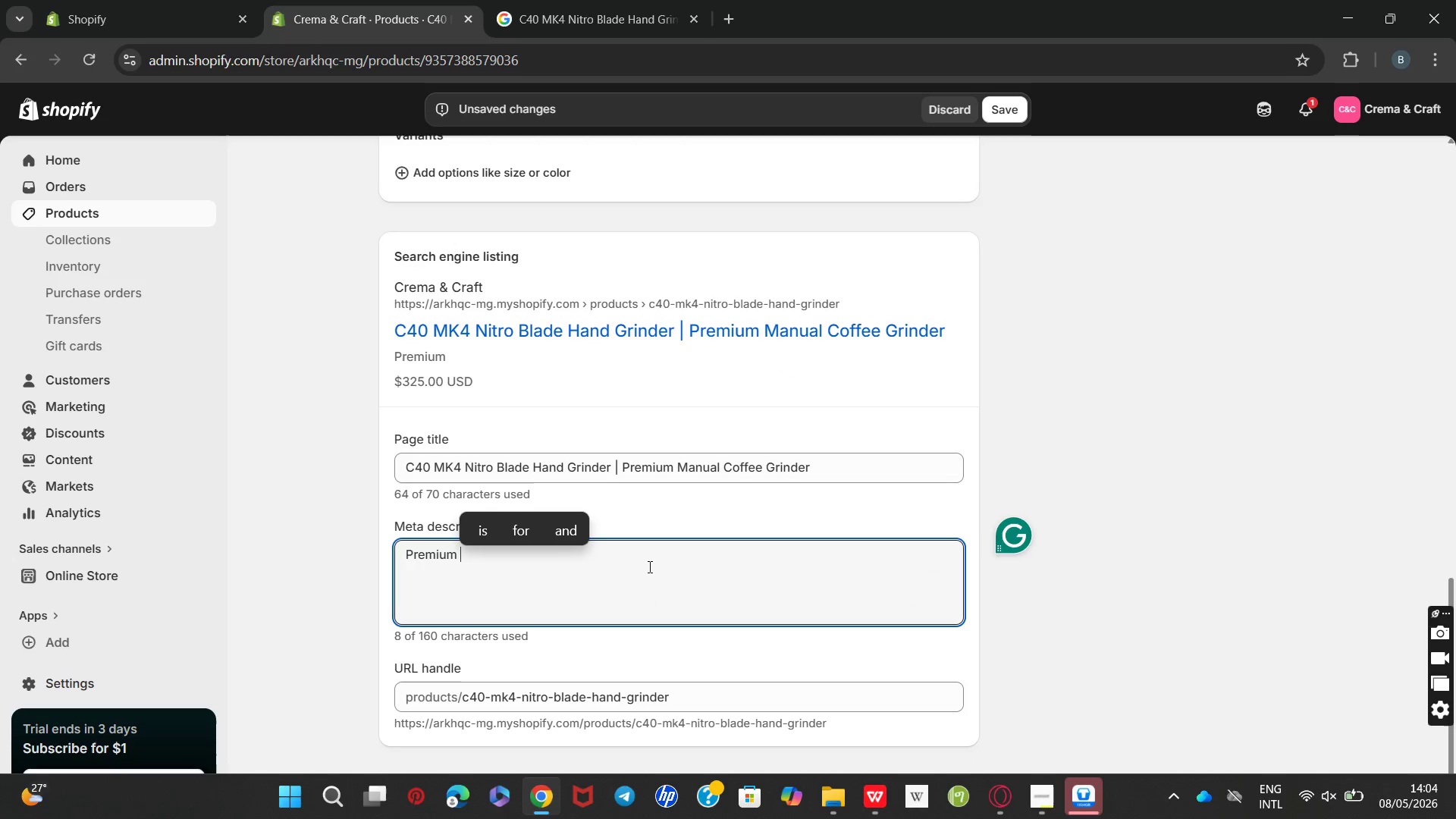 
hold_key(key=ControlLeft, duration=0.34)
 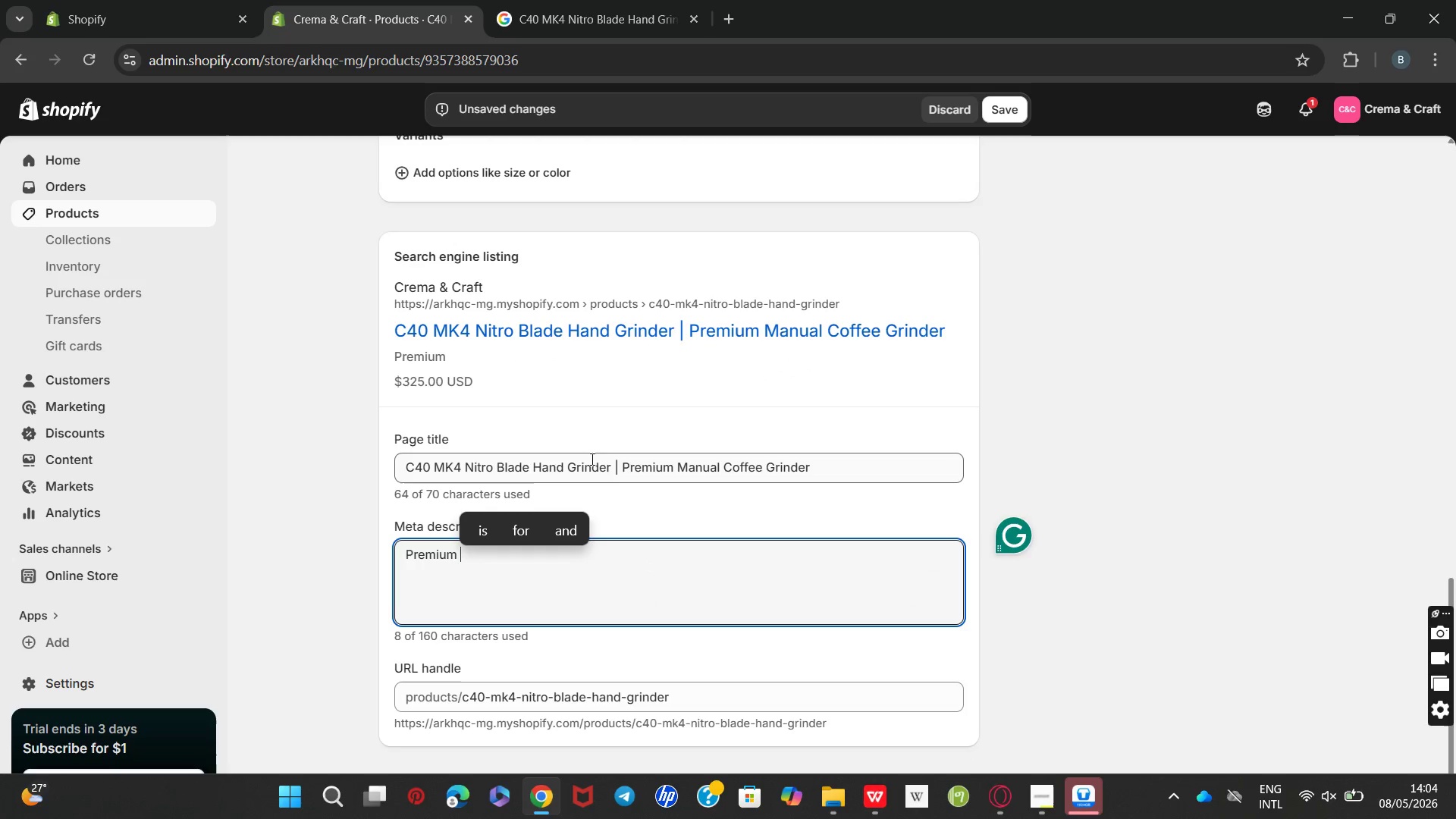 
left_click_drag(start_coordinate=[605, 460], to_coordinate=[410, 462])
 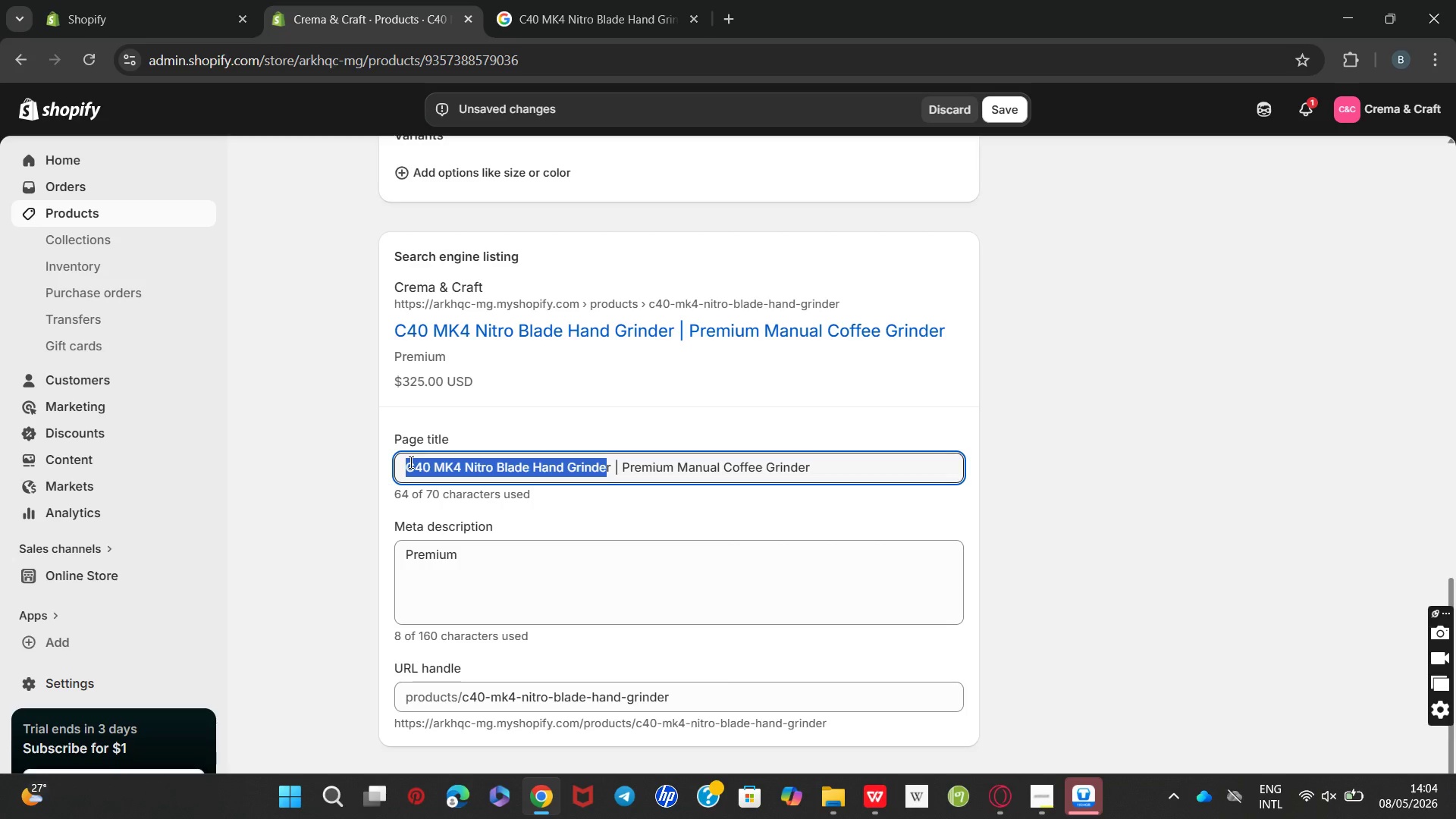 
wait(14.42)
 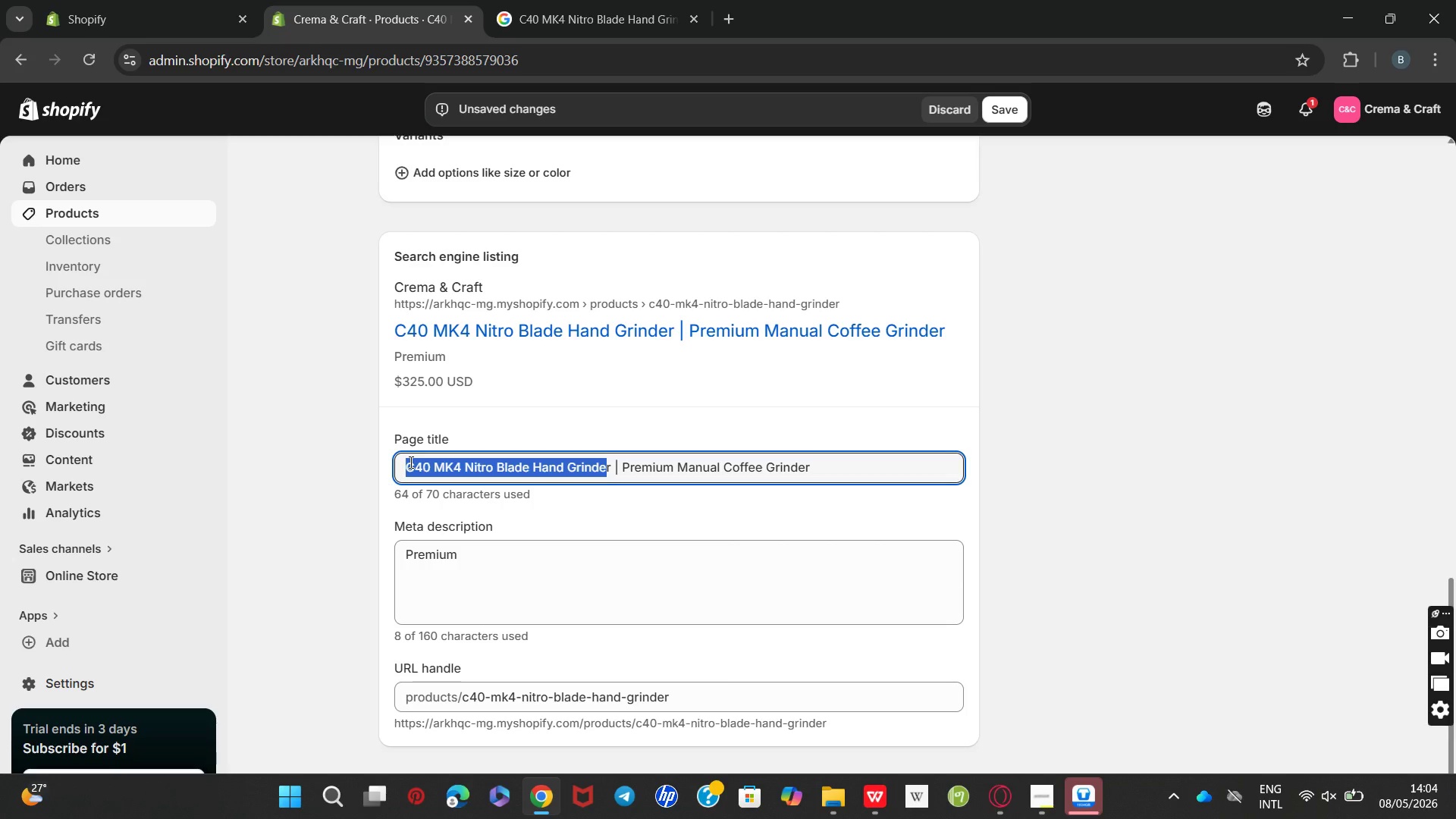 
double_click([439, 565])
 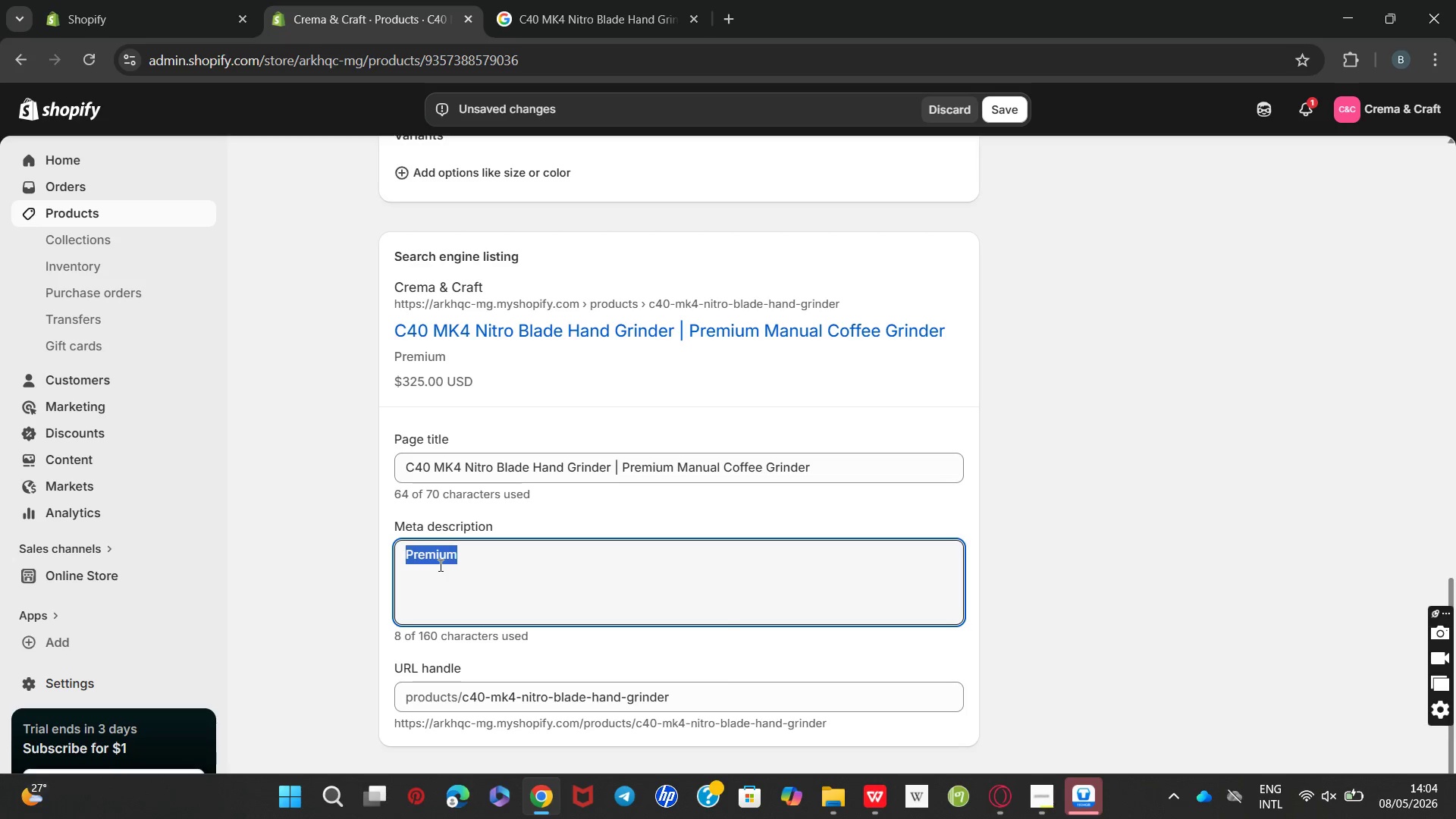 
triple_click([439, 565])
 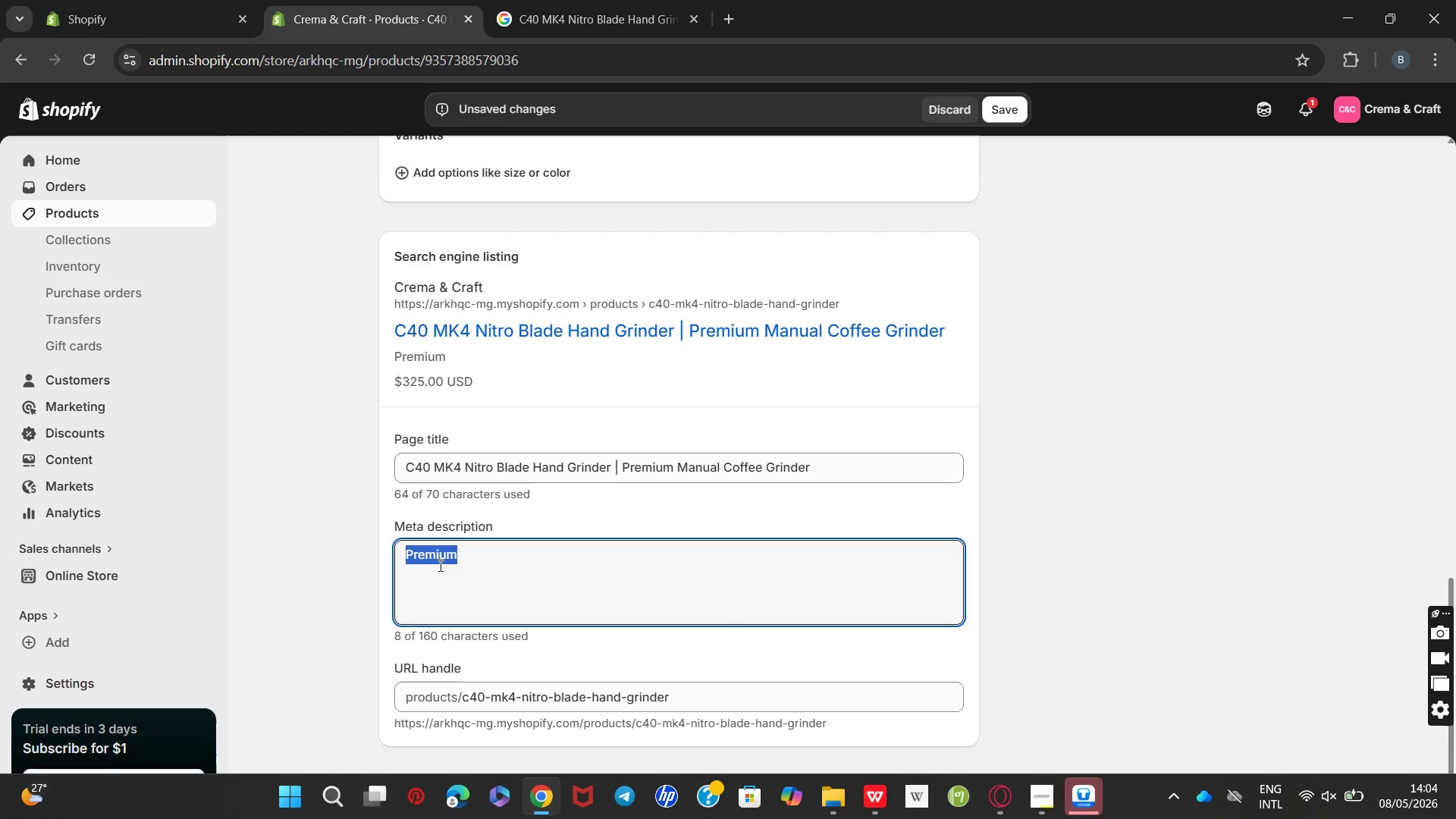 
type(Experience ultra-precise grinding with the c40 Mk4 Nitro blade Hand Grinder for espresso and pour over brewing. Shop now for premium cofee)
 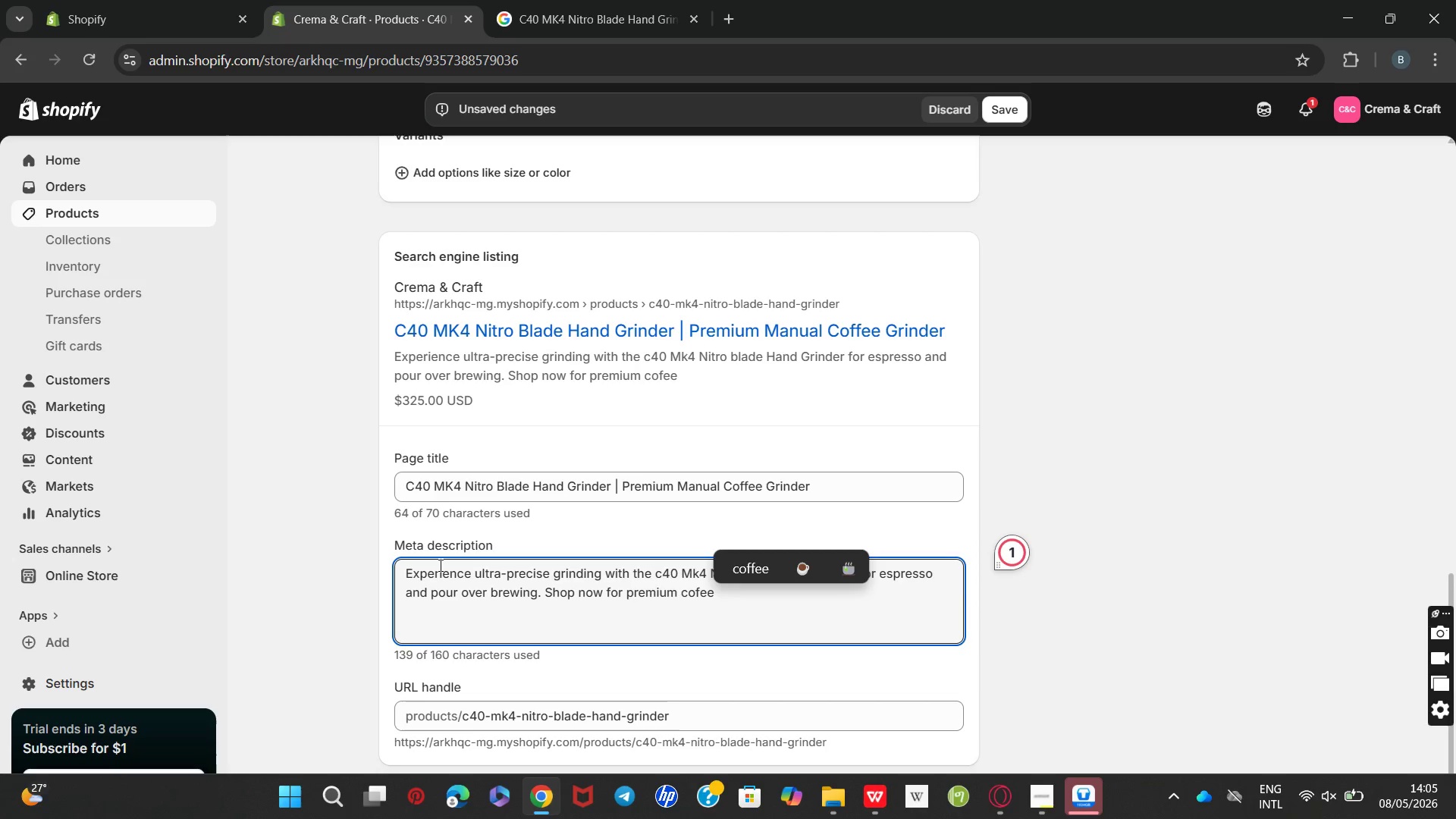 
key(ArrowLeft)
 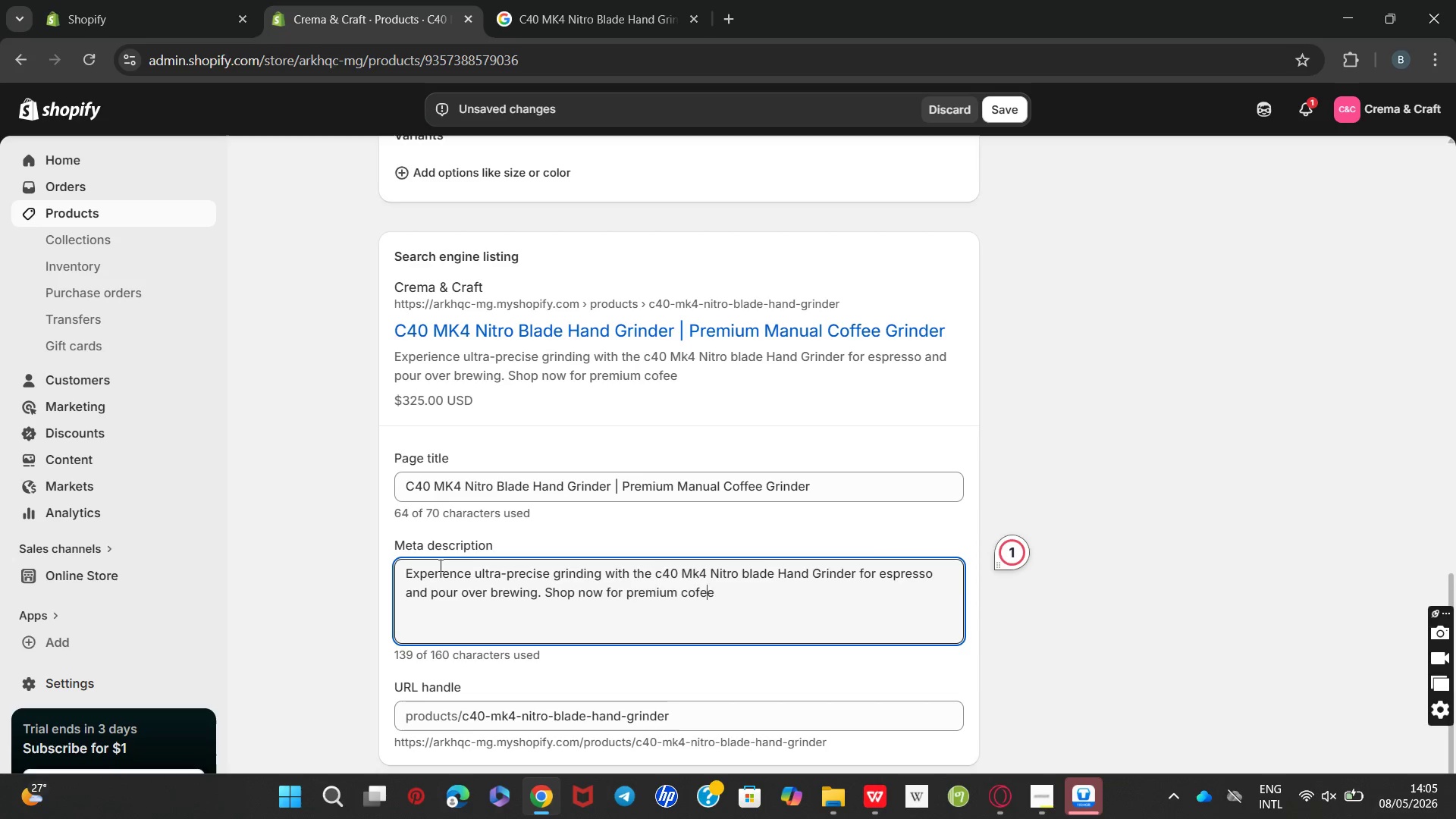 
key(ArrowLeft)
 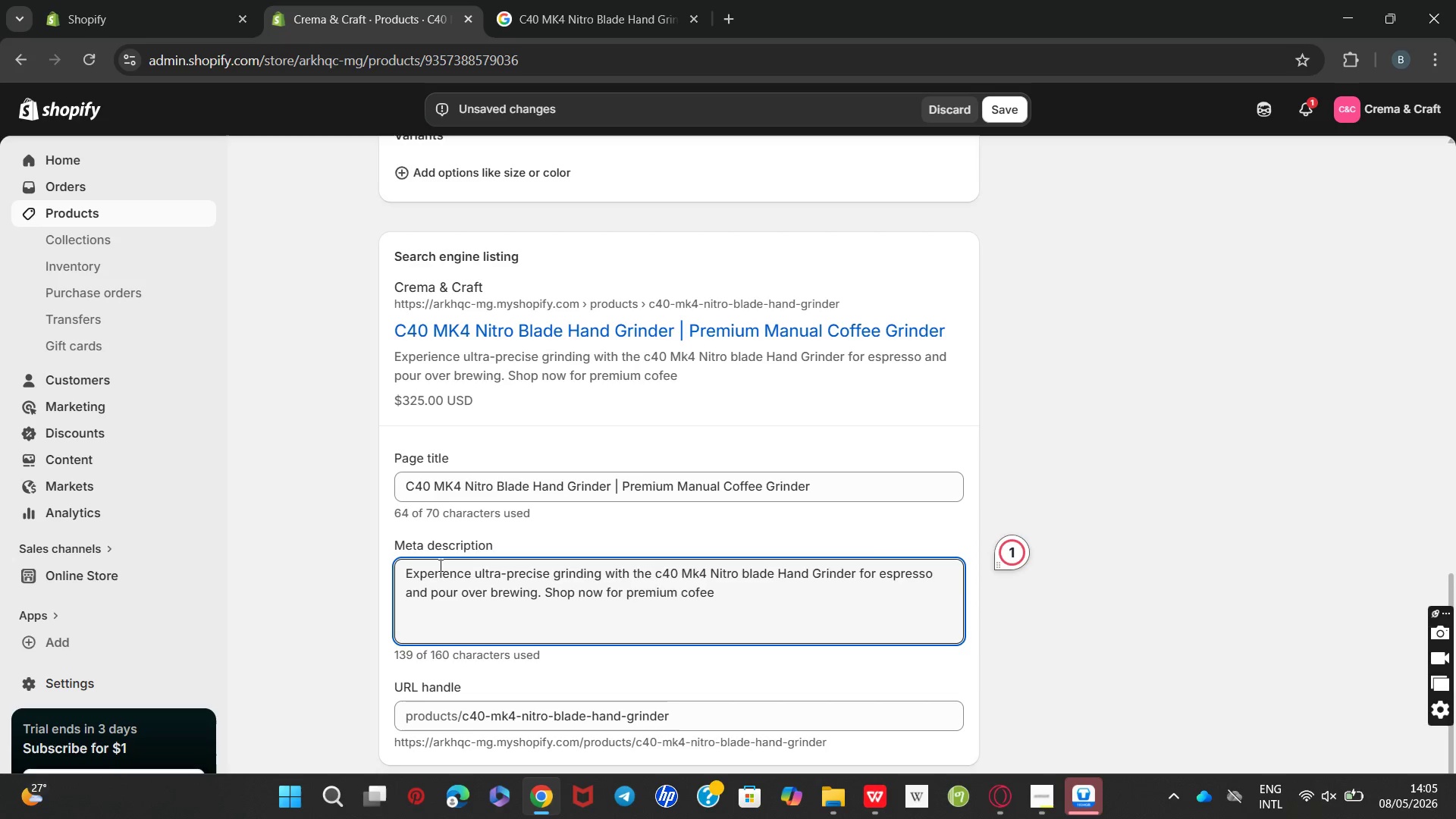 
type(fquality today.)
 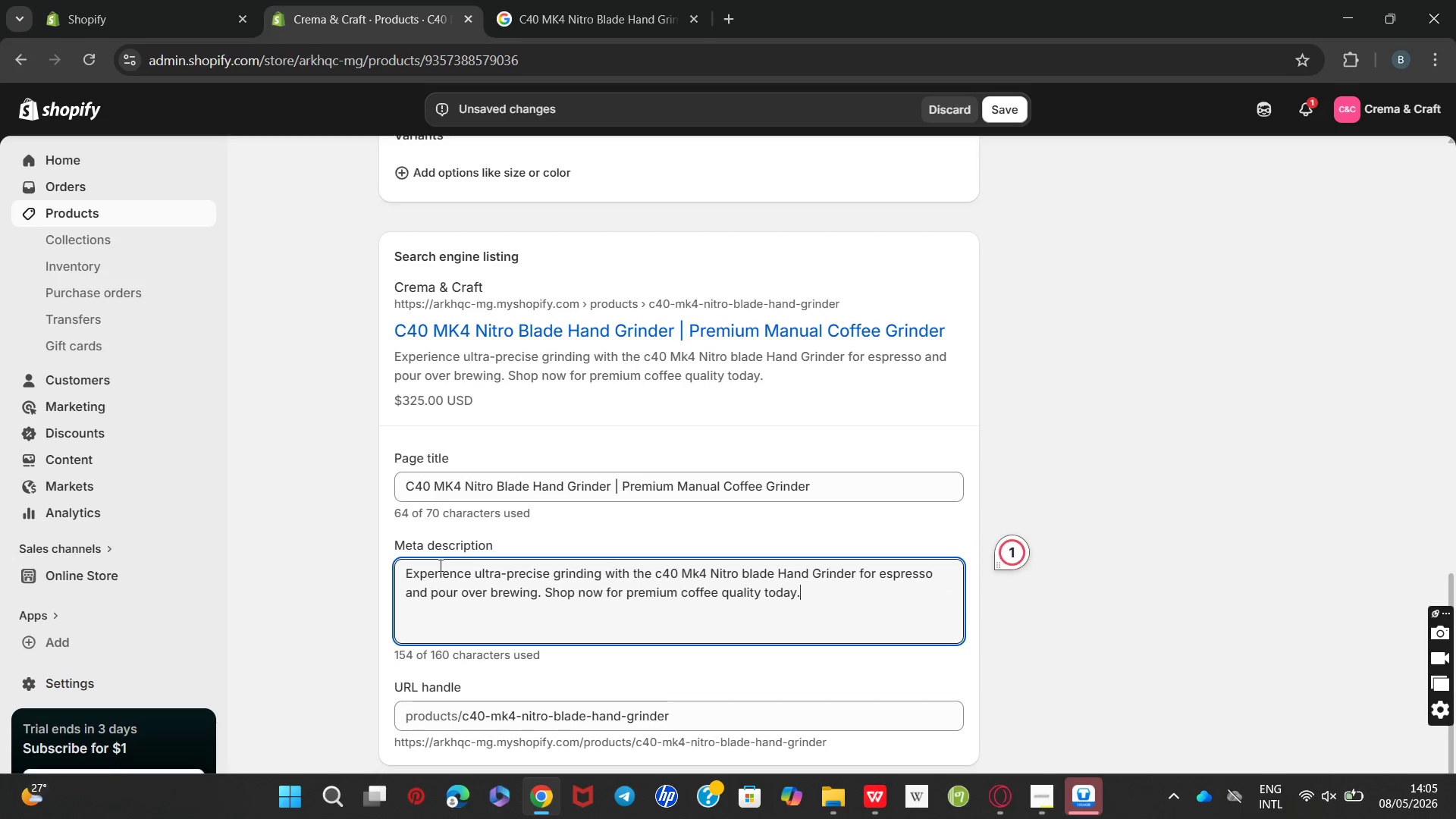 
hold_key(key=ArrowRight, duration=0.72)
 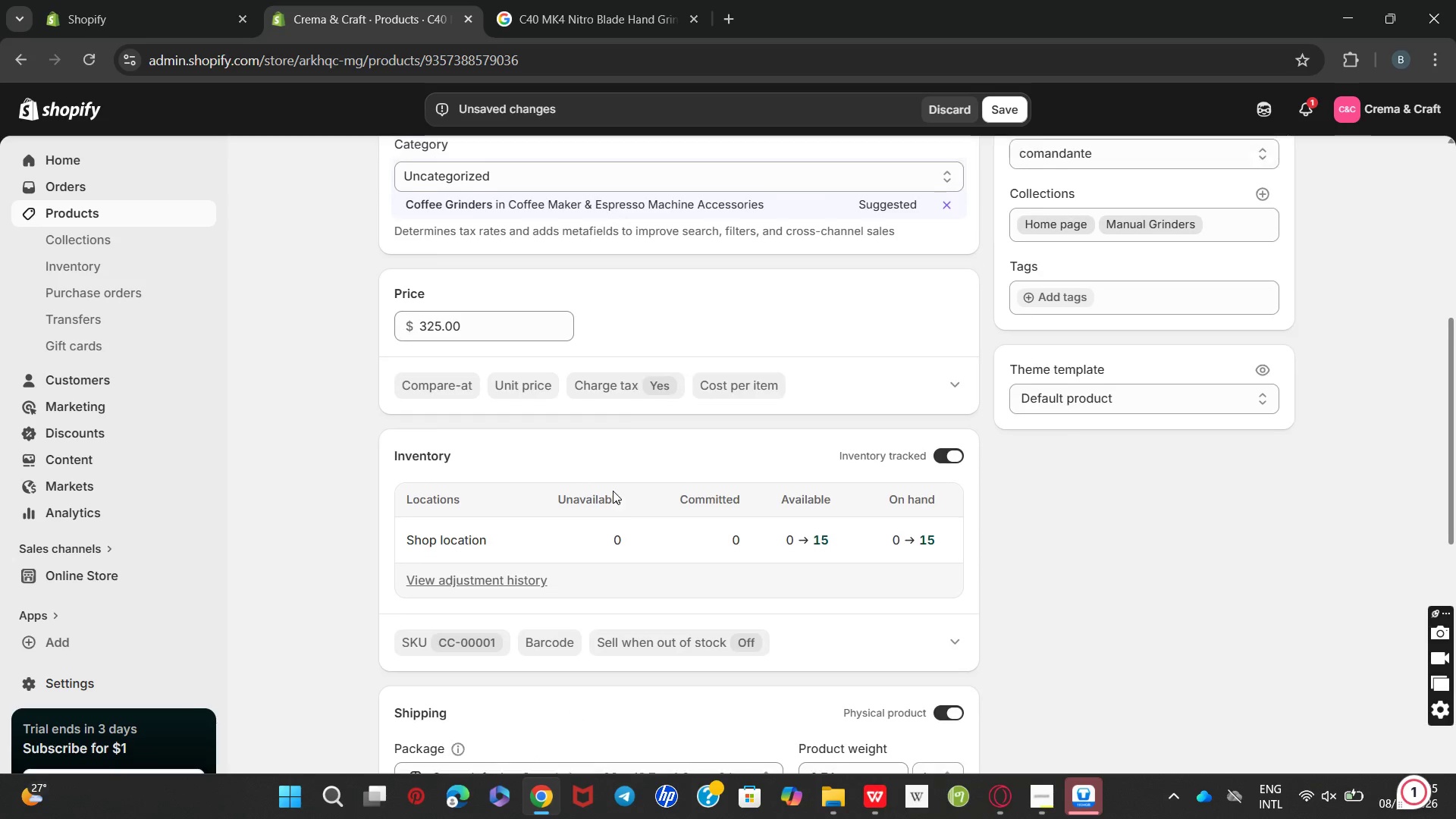 
wait(10.08)
 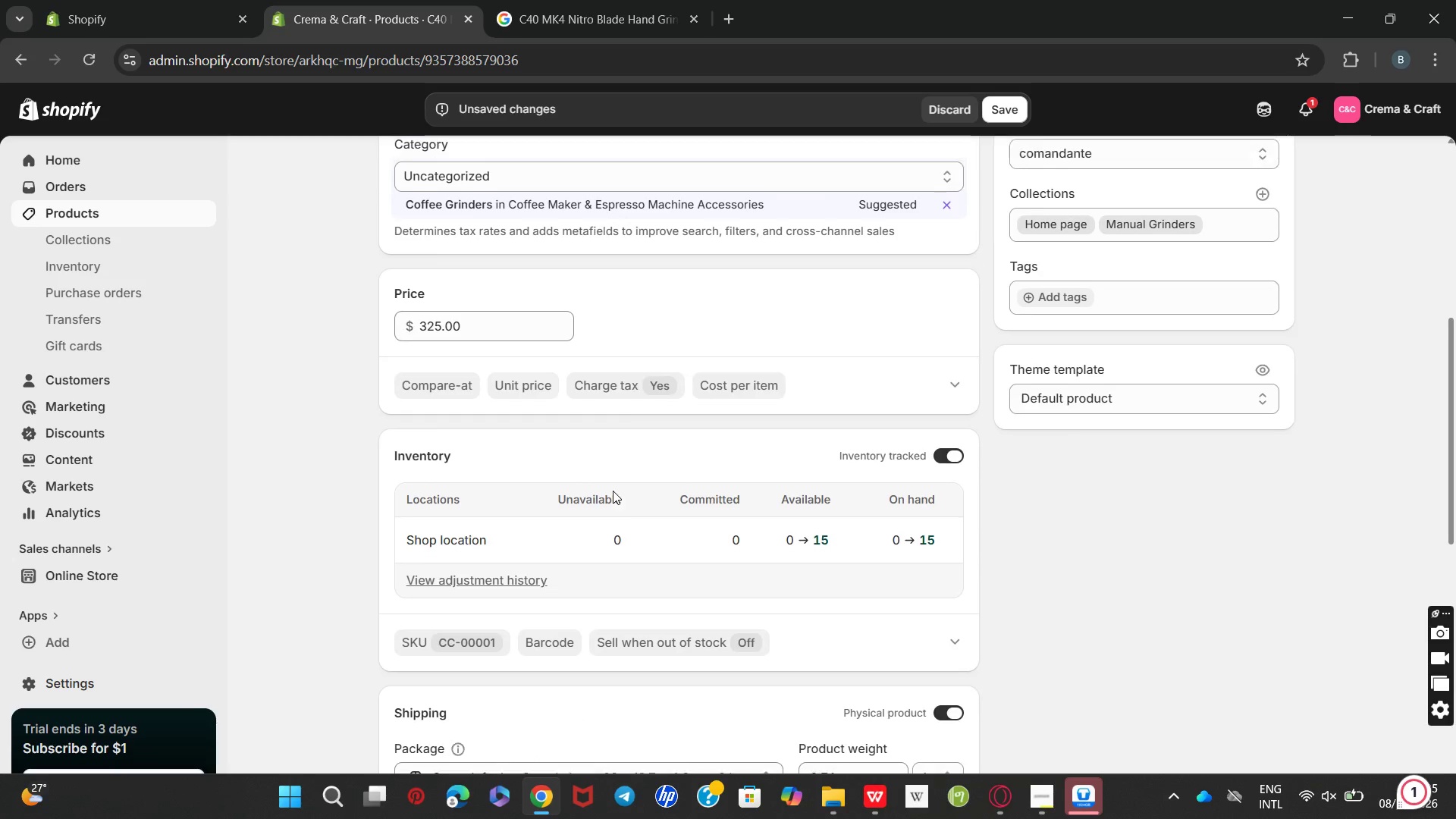 
left_click([628, 312])
 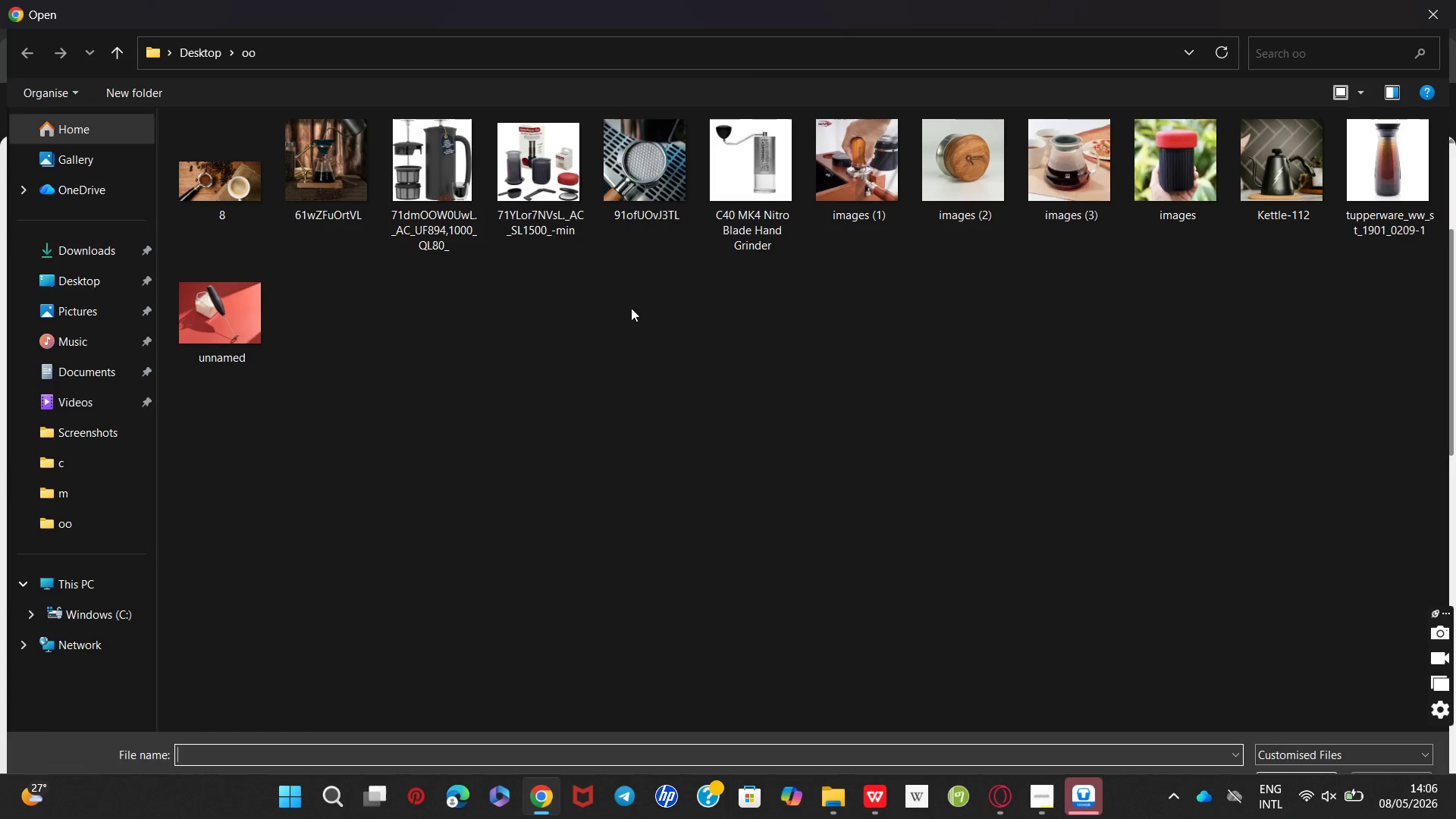 
double_click([749, 220])
 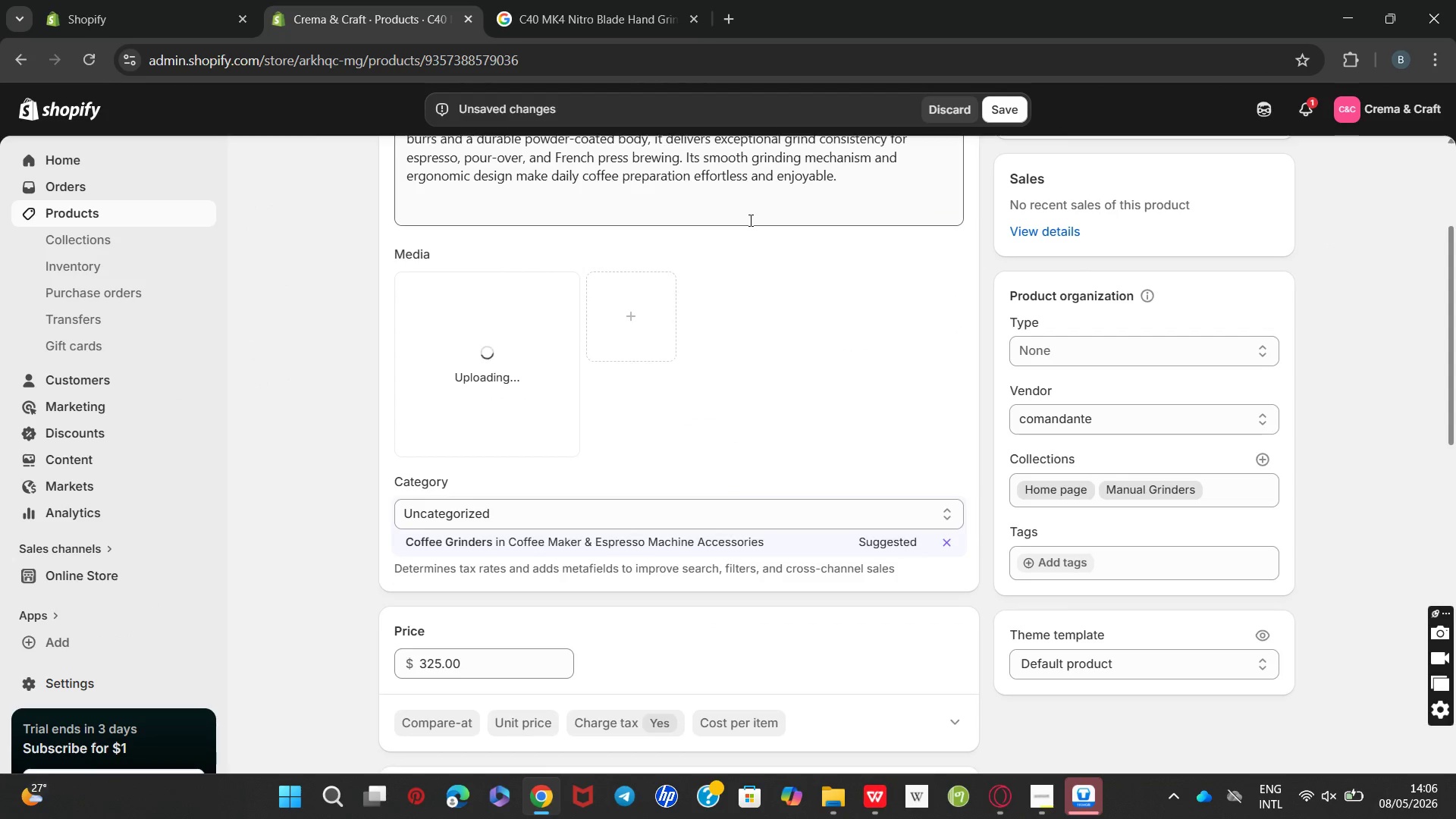 
wait(5.03)
 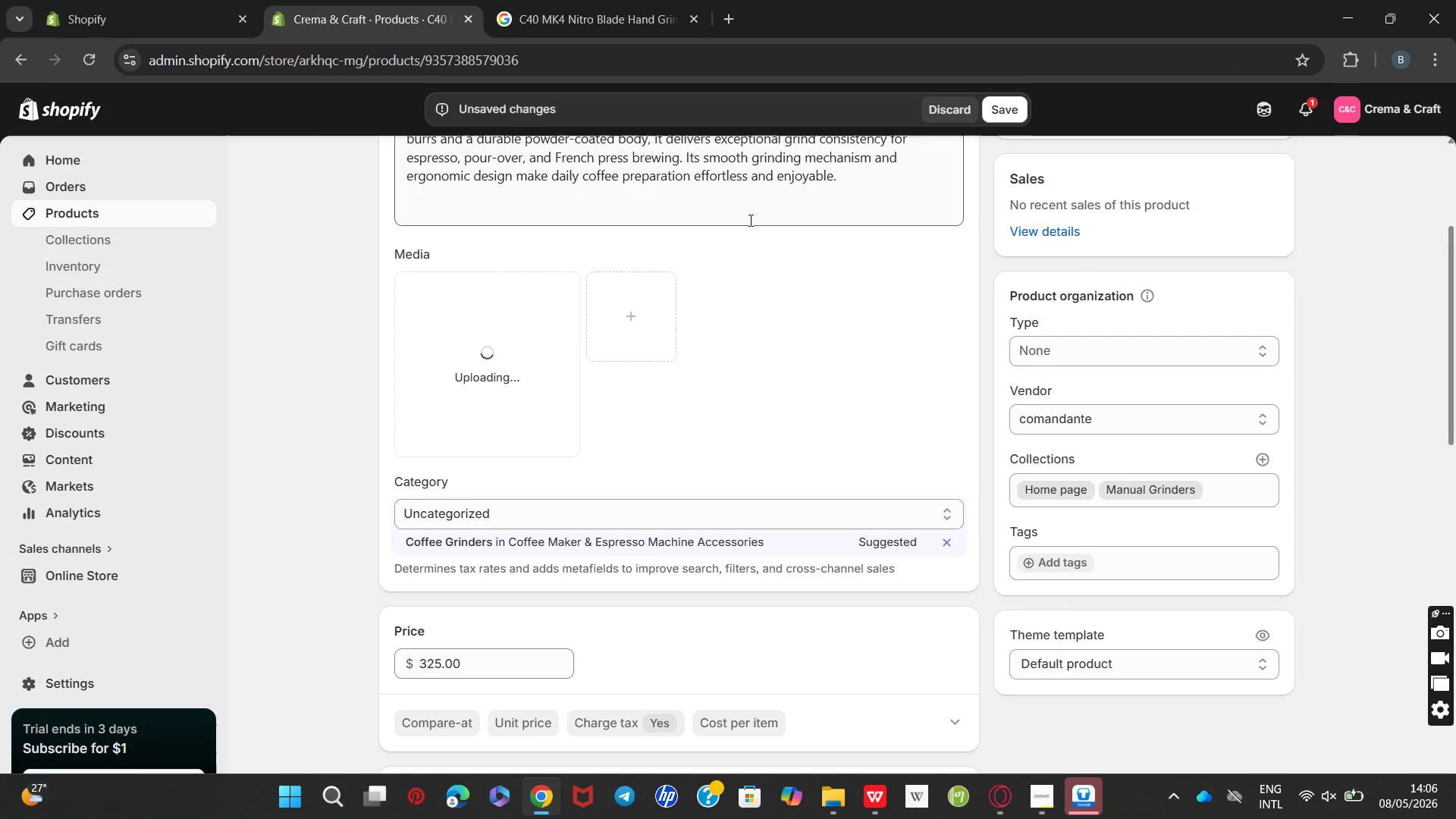 
left_click([749, 220])
 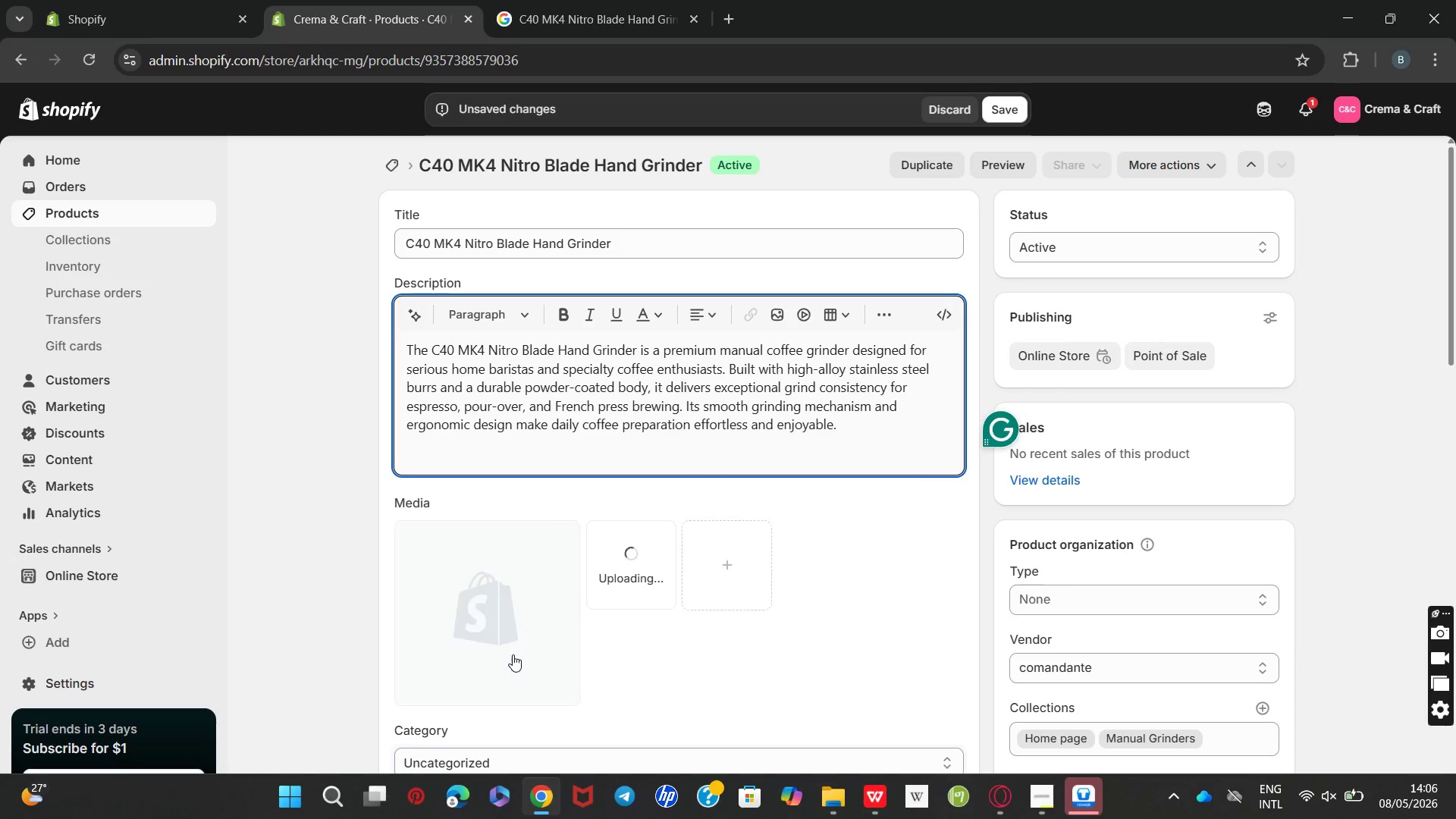 
wait(7.47)
 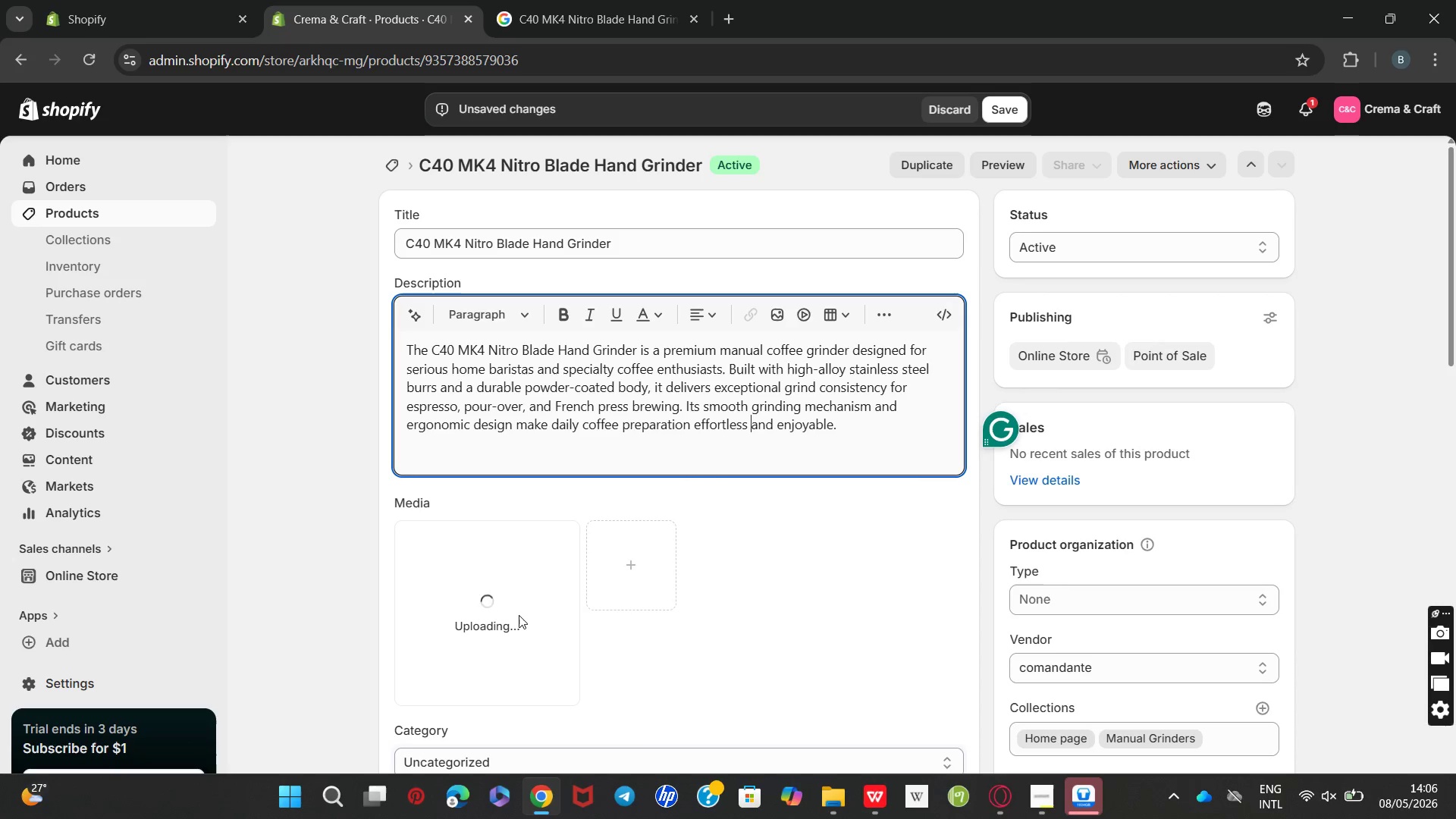 
left_click([513, 654])
 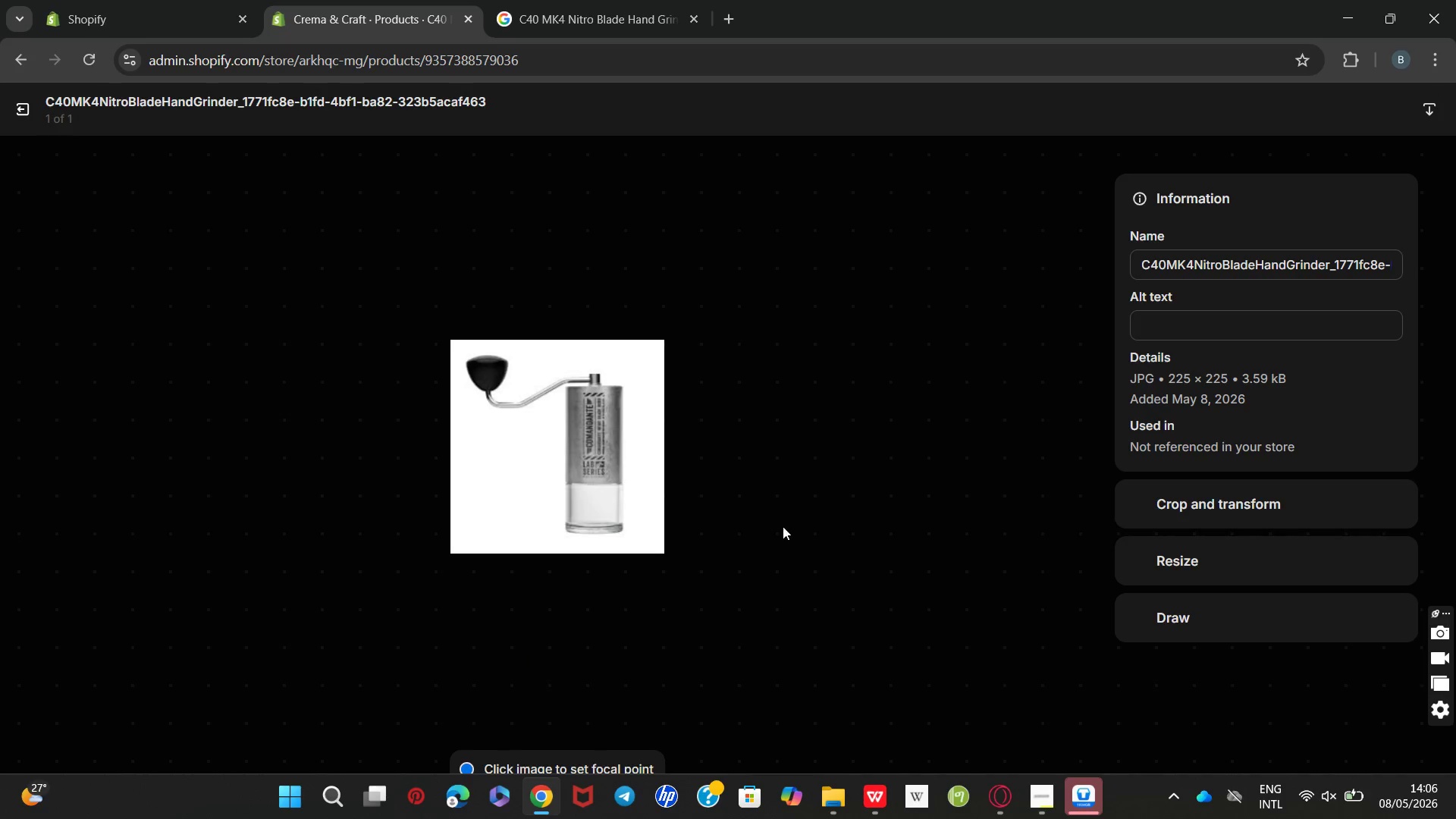 
left_click([1211, 330])
 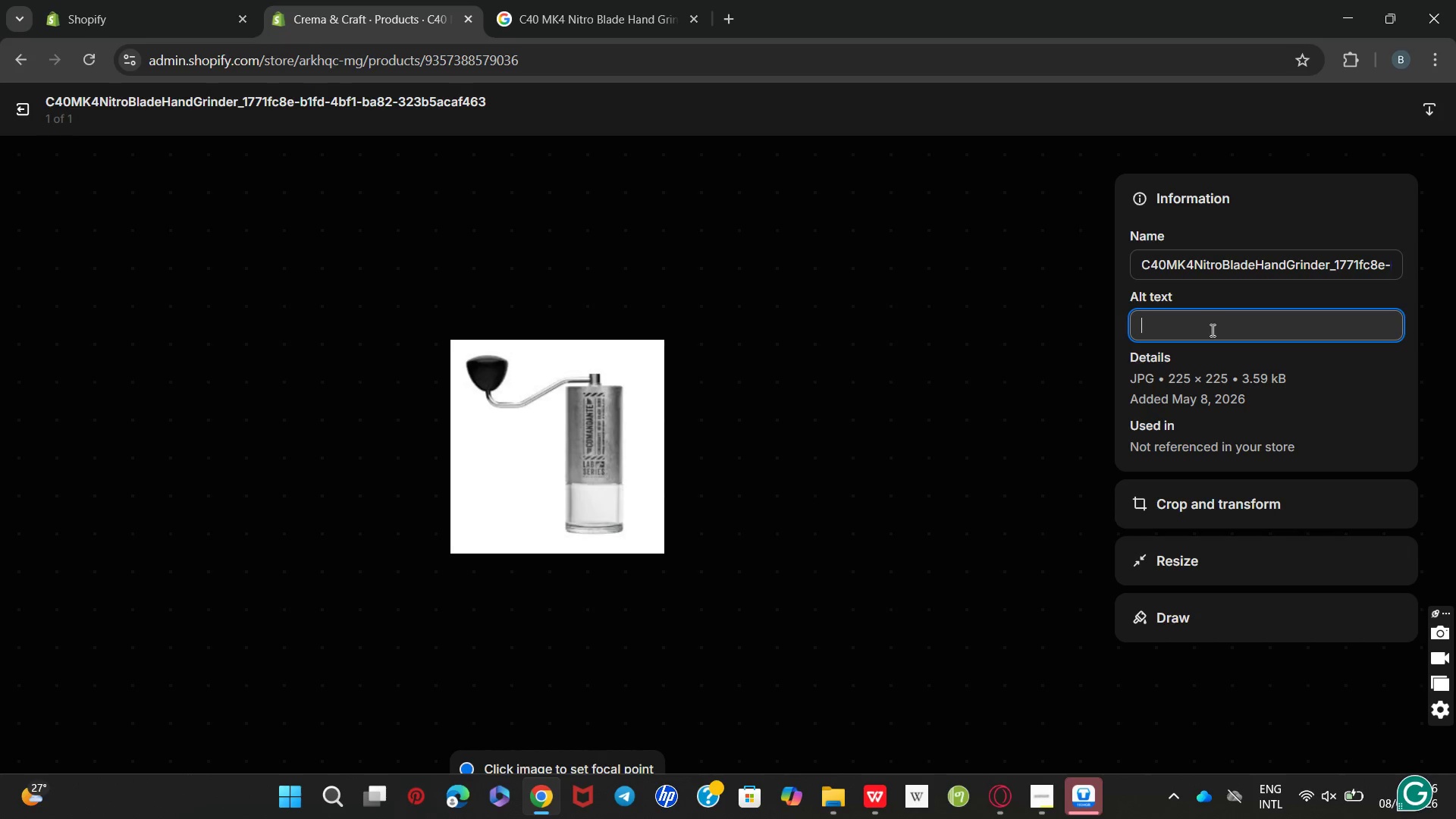 
type(Premium )
 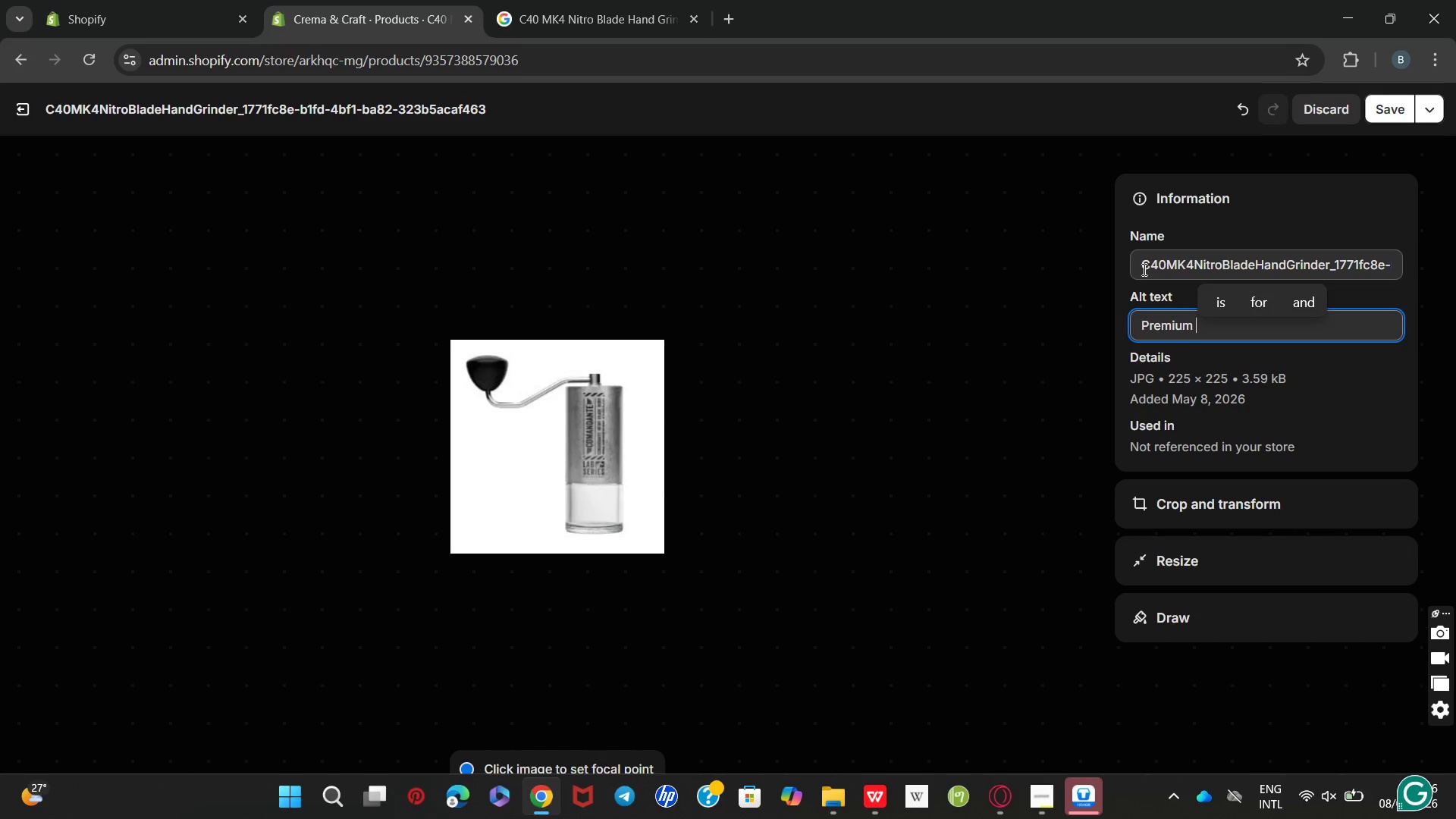 
left_click_drag(start_coordinate=[1140, 266], to_coordinate=[1330, 269])
 